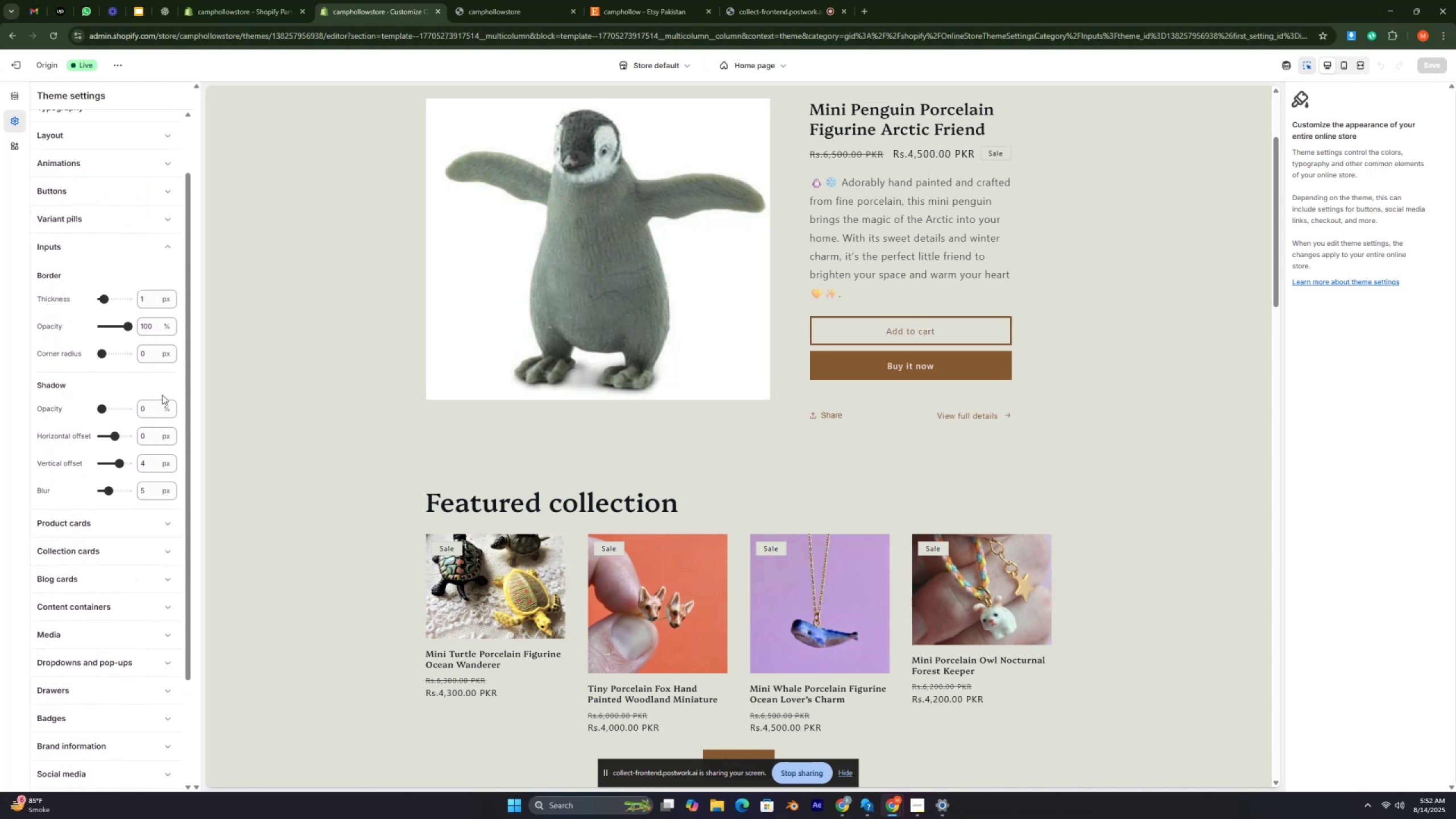 
key(Control+ControlRight)
 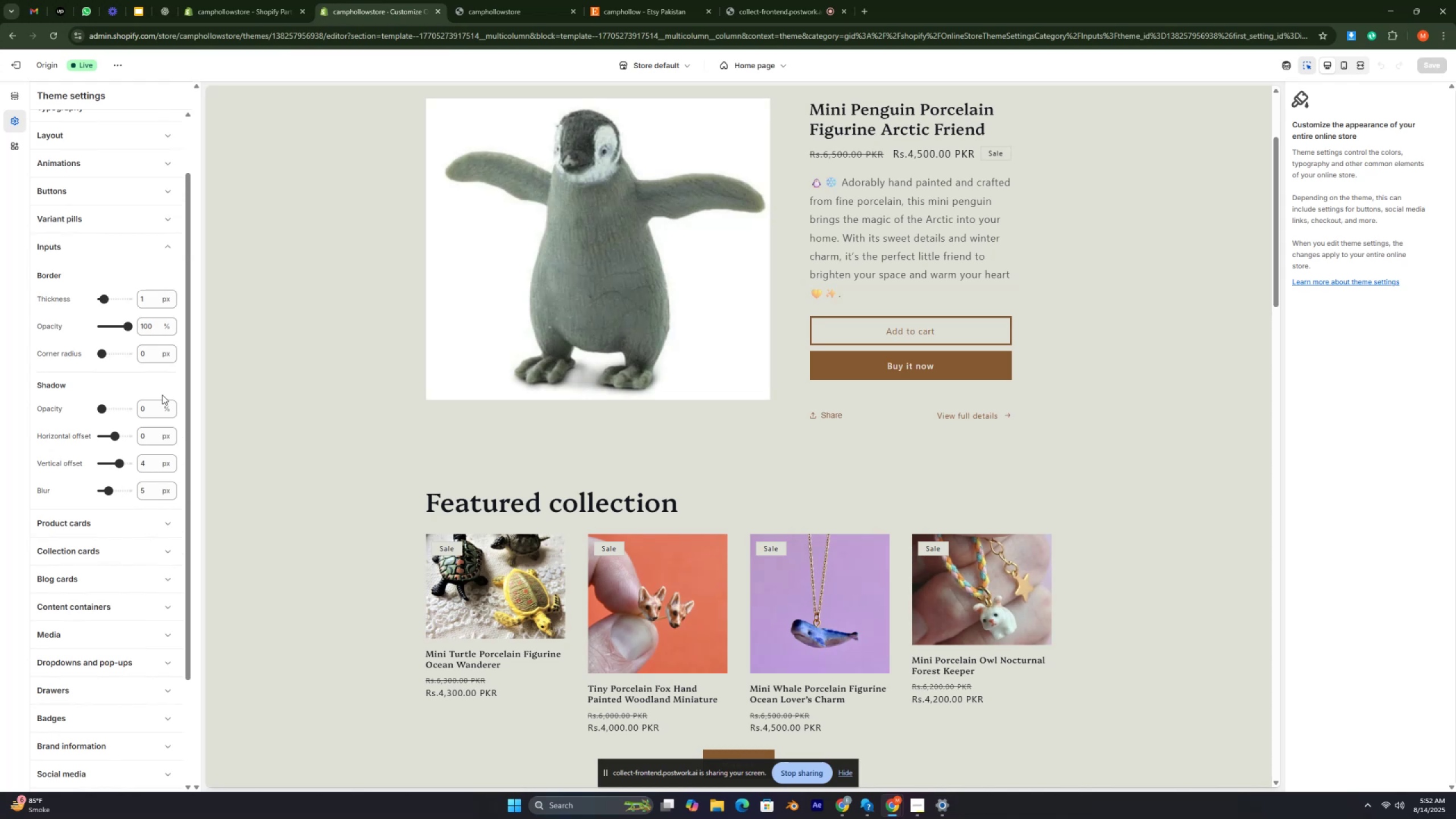 
key(Control+ControlRight)
 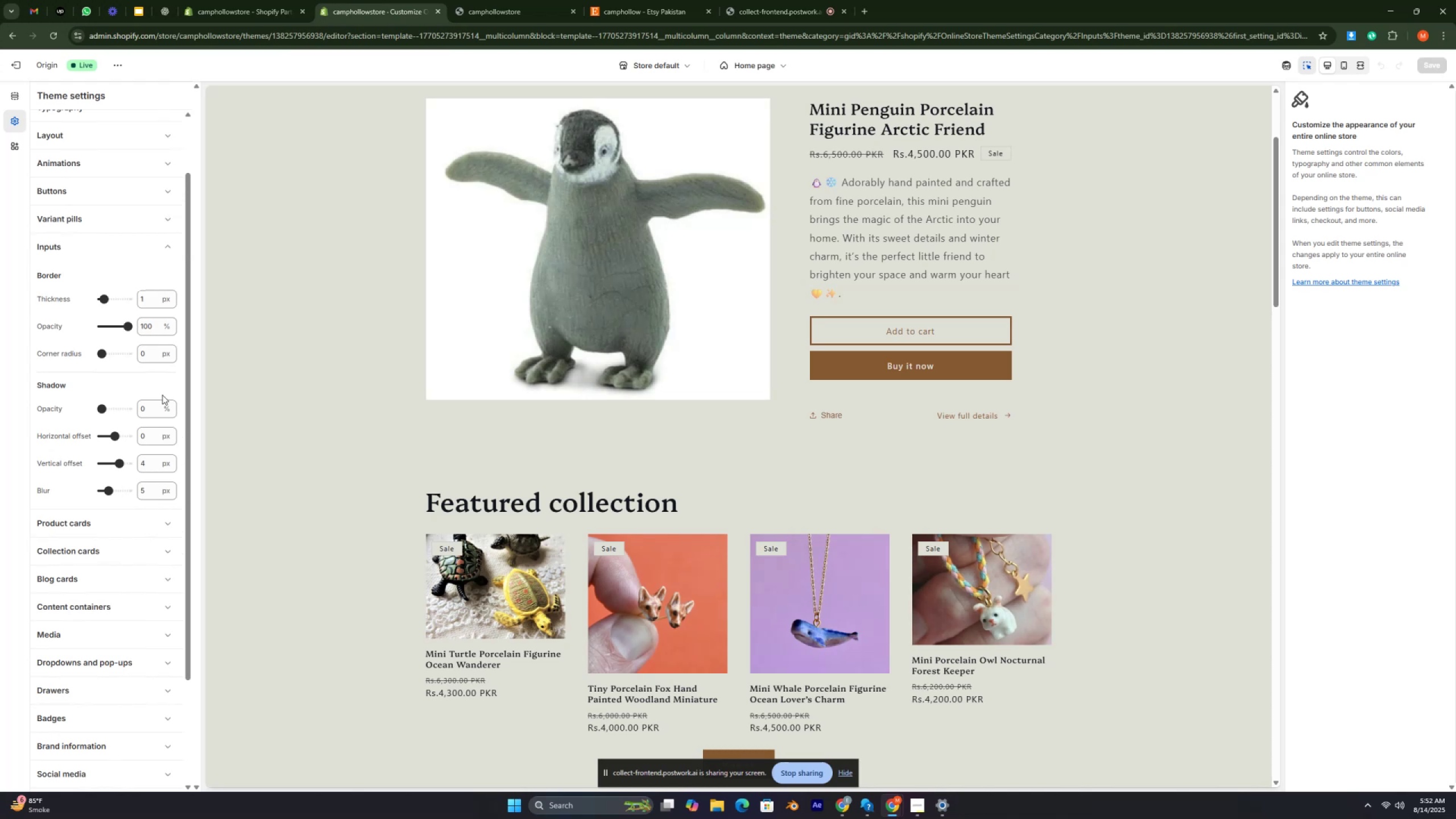 
key(Control+ControlRight)
 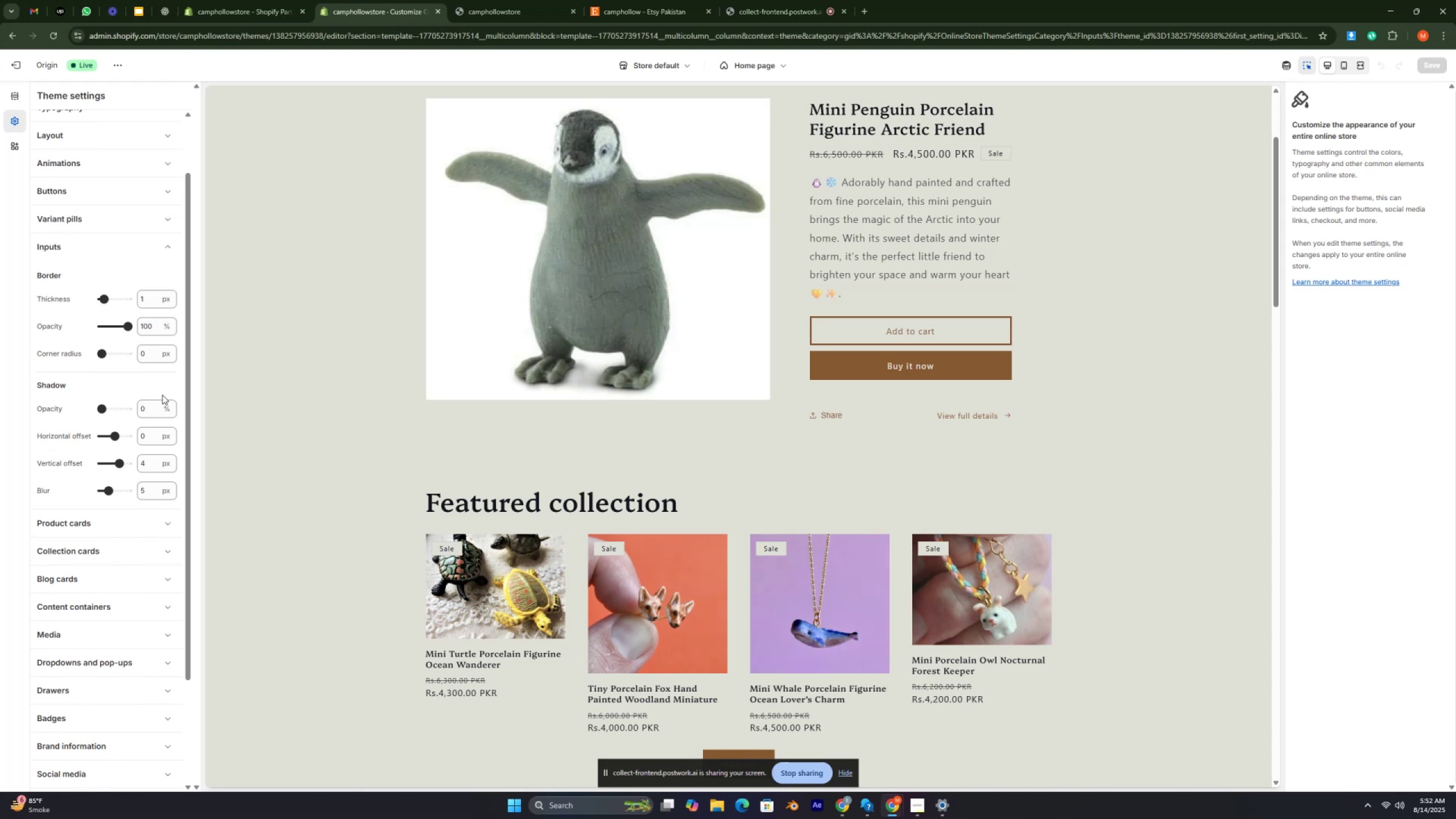 
key(Control+ControlRight)
 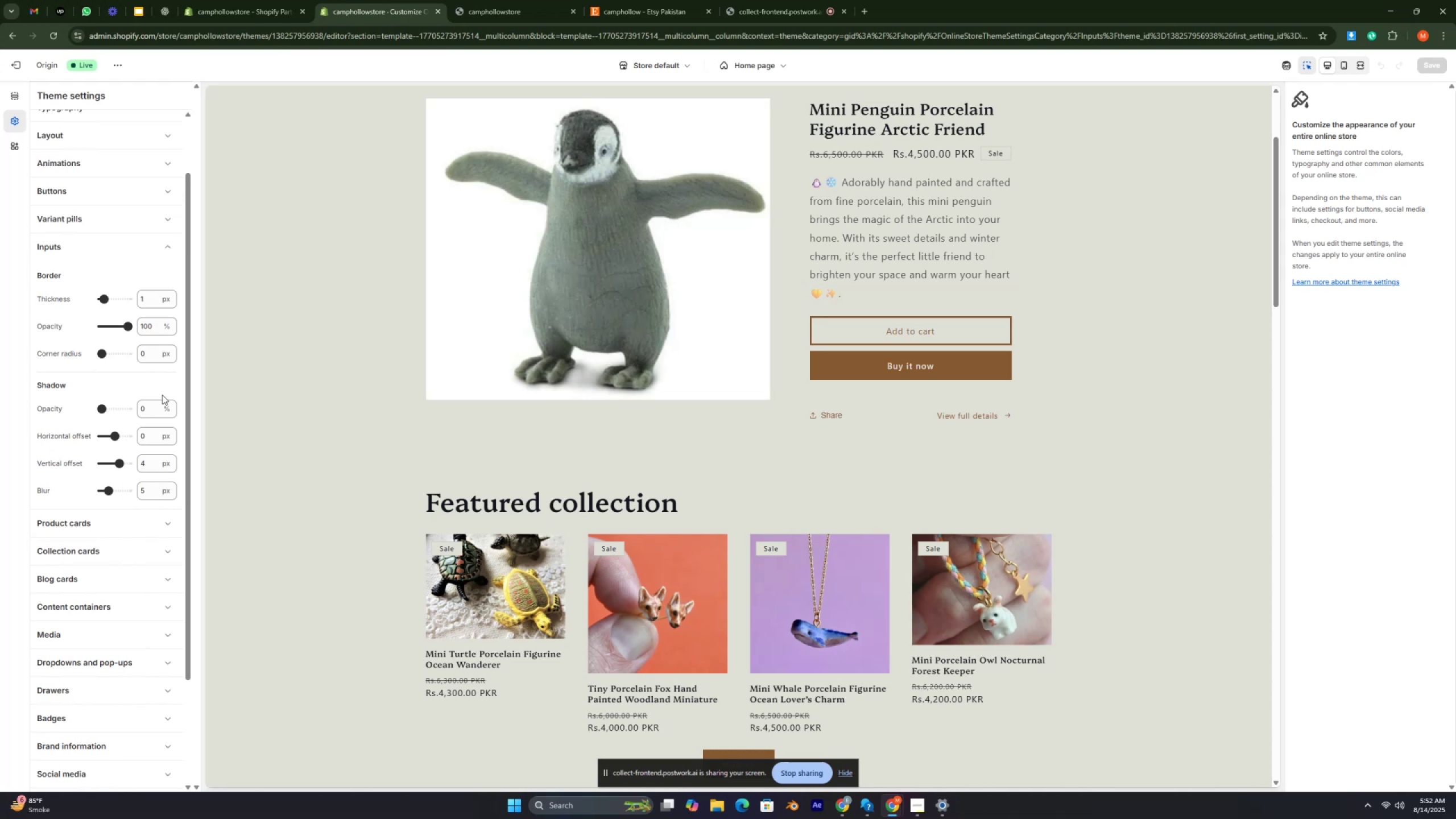 
key(Control+ControlRight)
 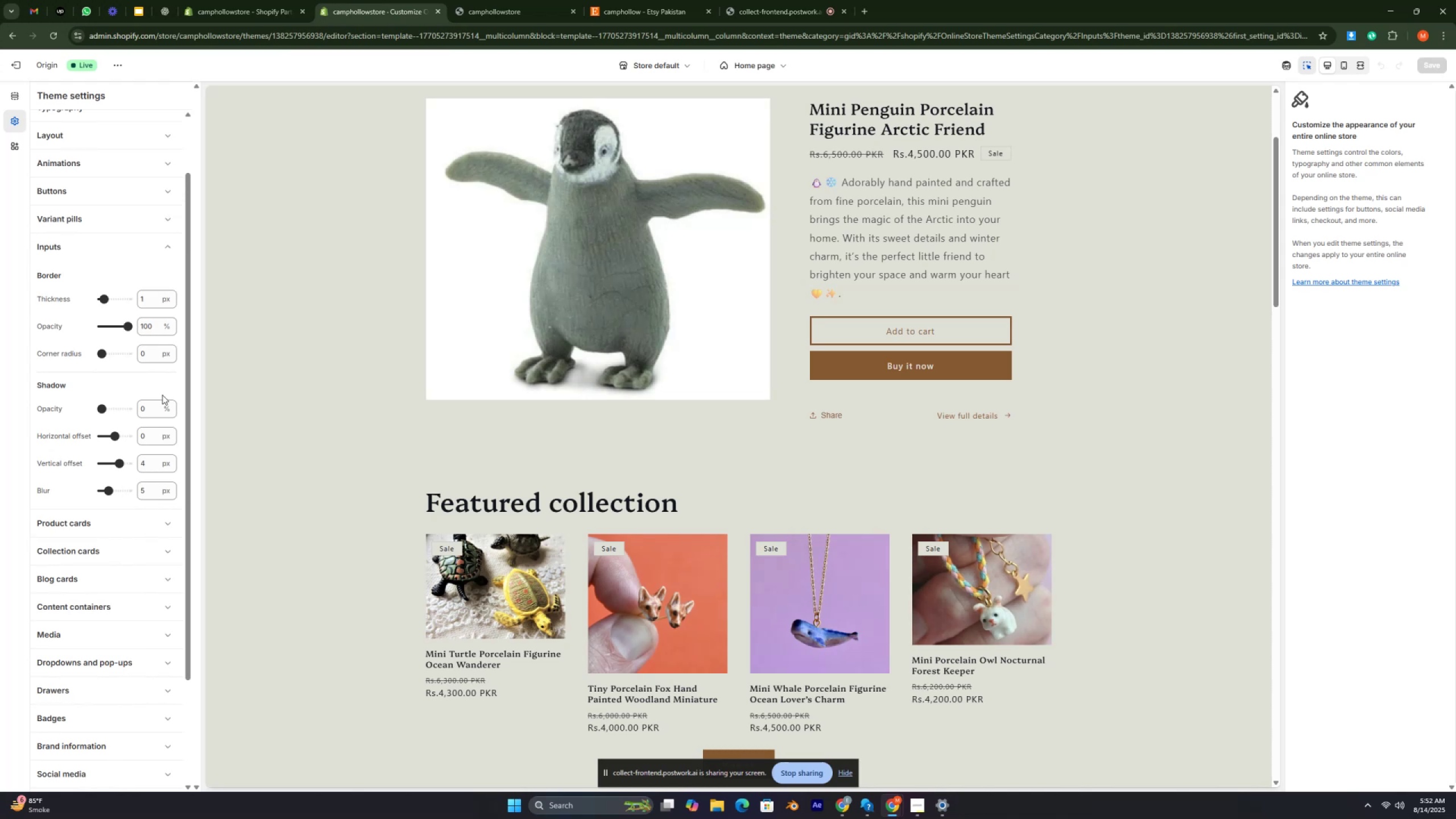 
key(Control+ControlRight)
 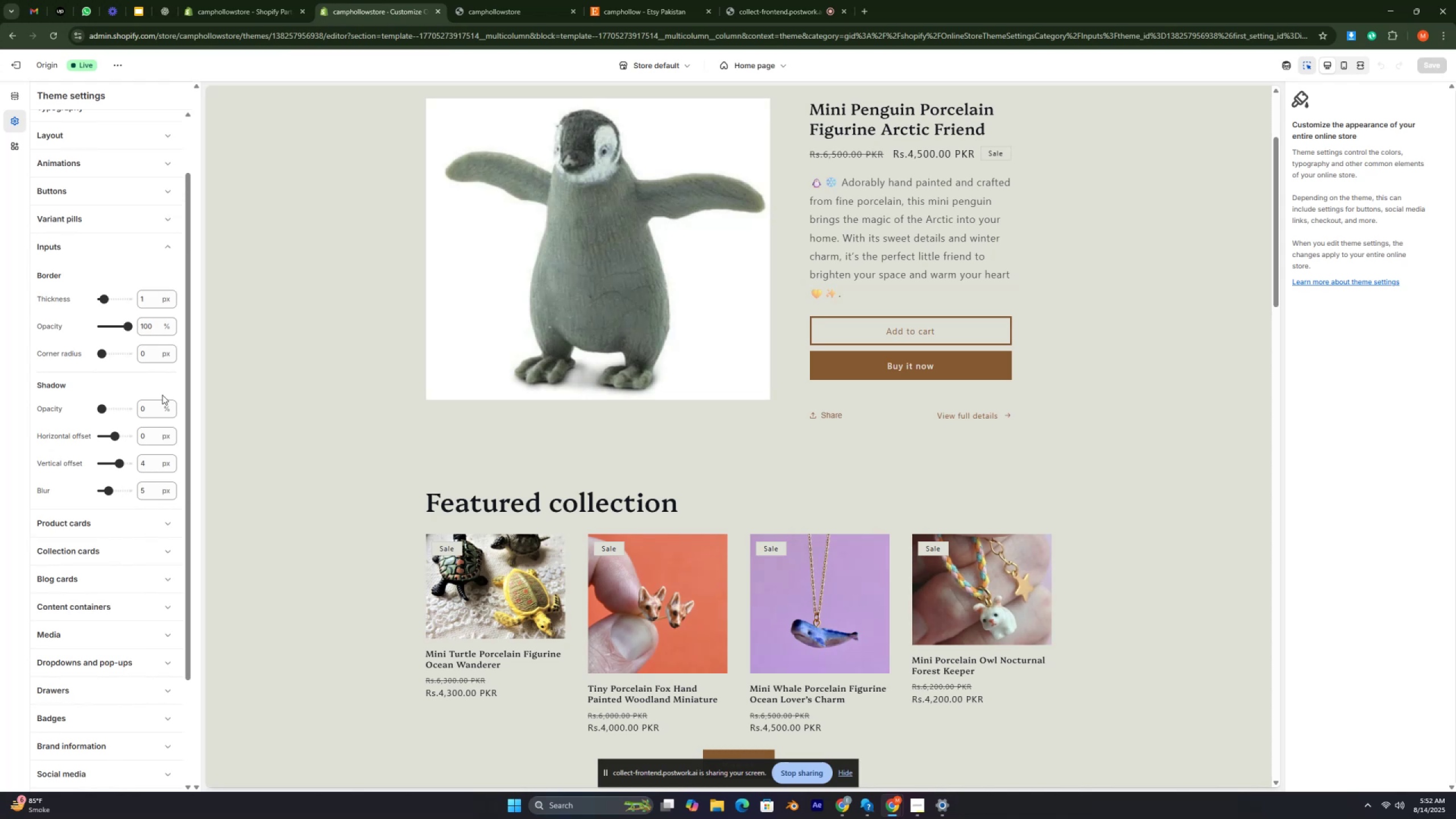 
key(Control+ControlRight)
 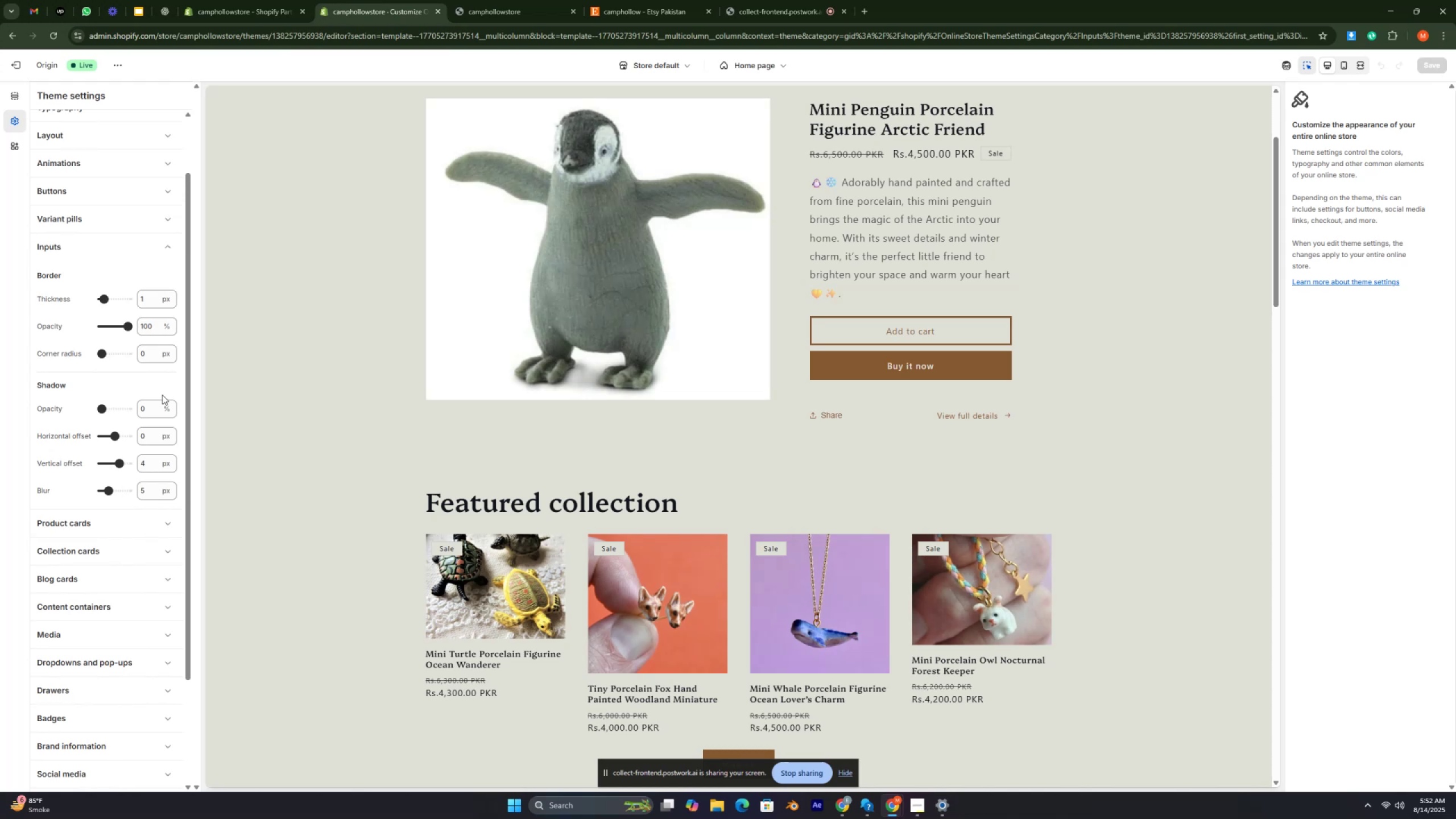 
key(Control+ControlRight)
 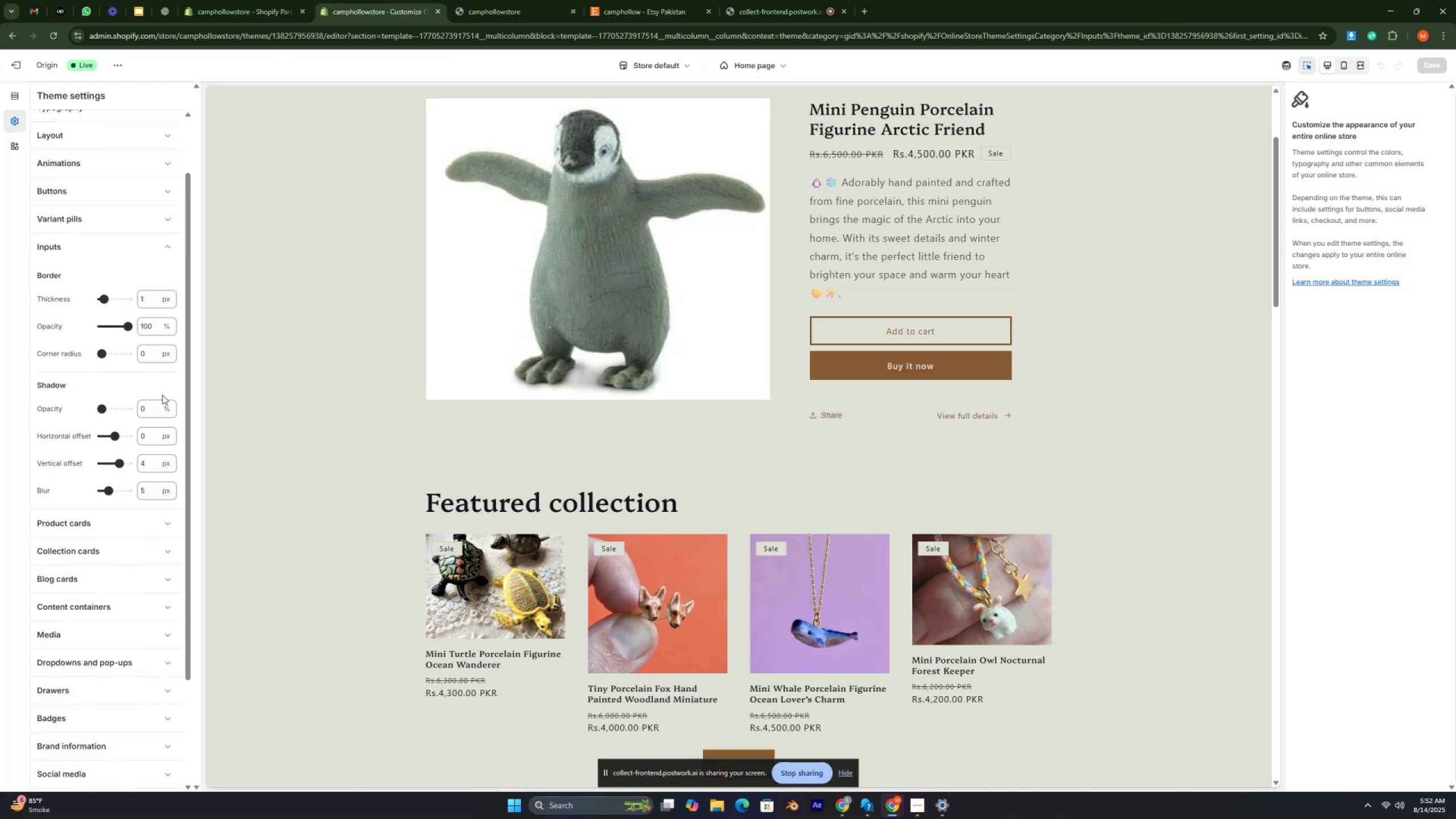 
key(Control+ControlRight)
 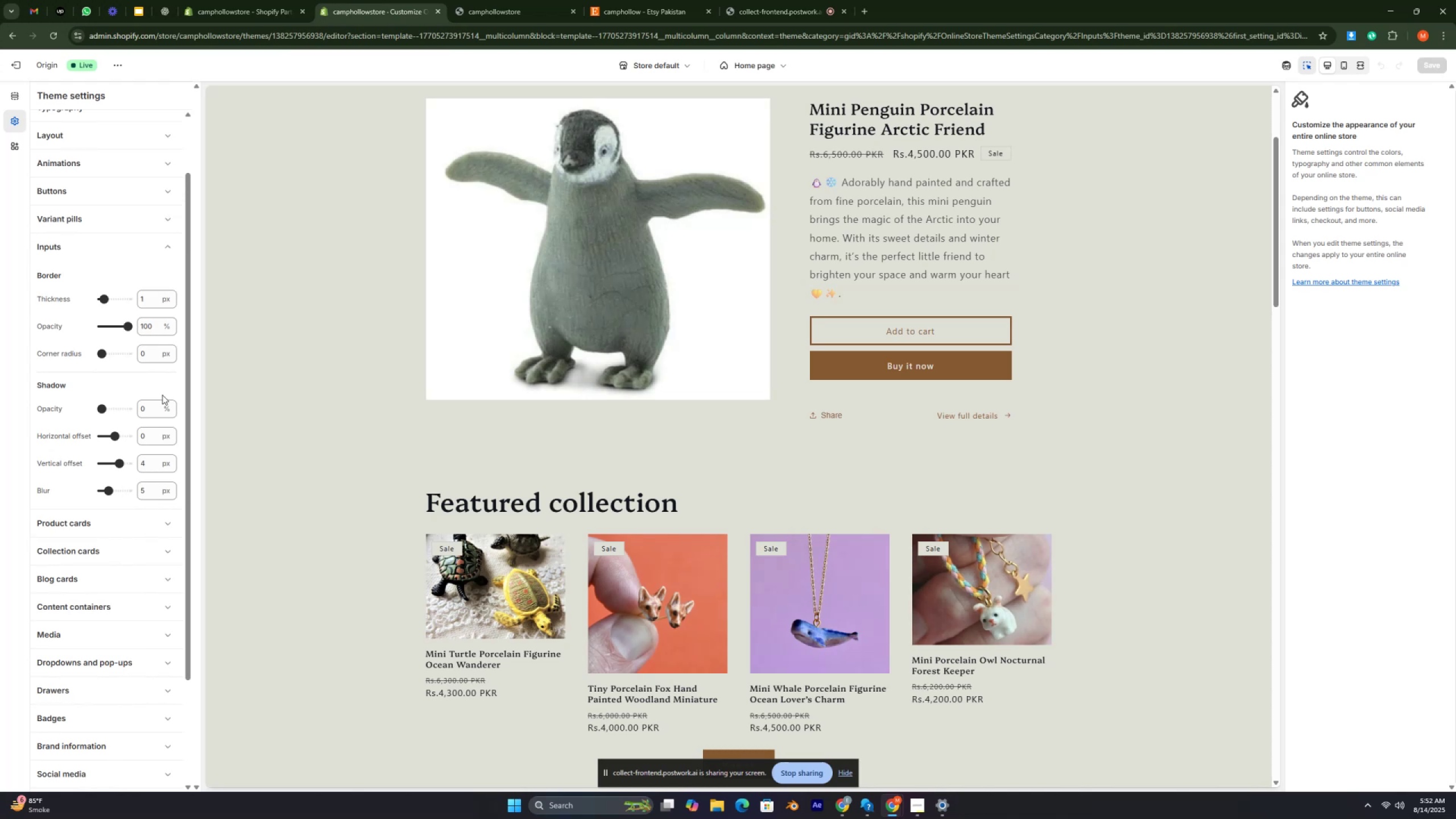 
key(Control+ControlRight)
 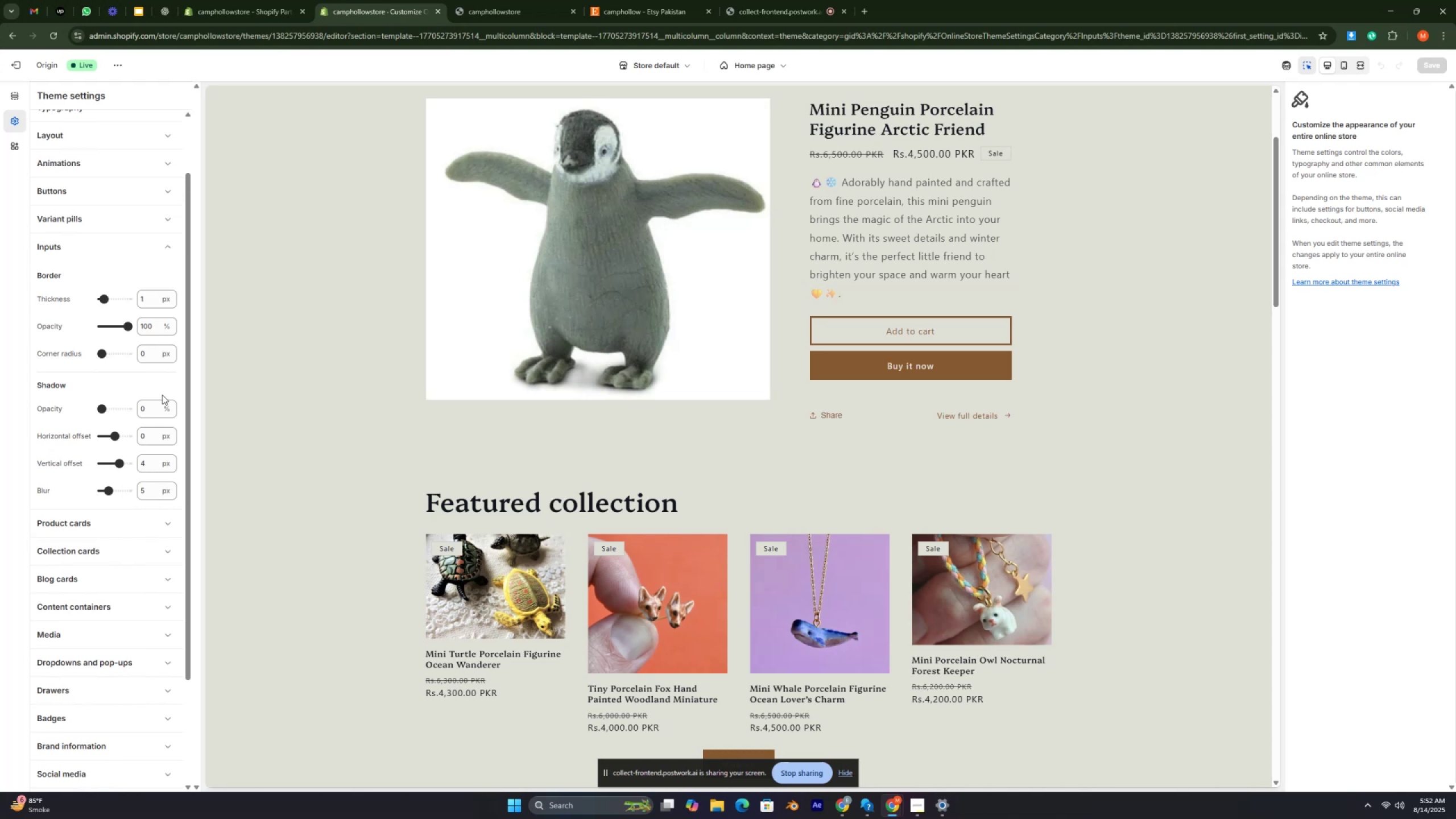 
key(Control+ControlRight)
 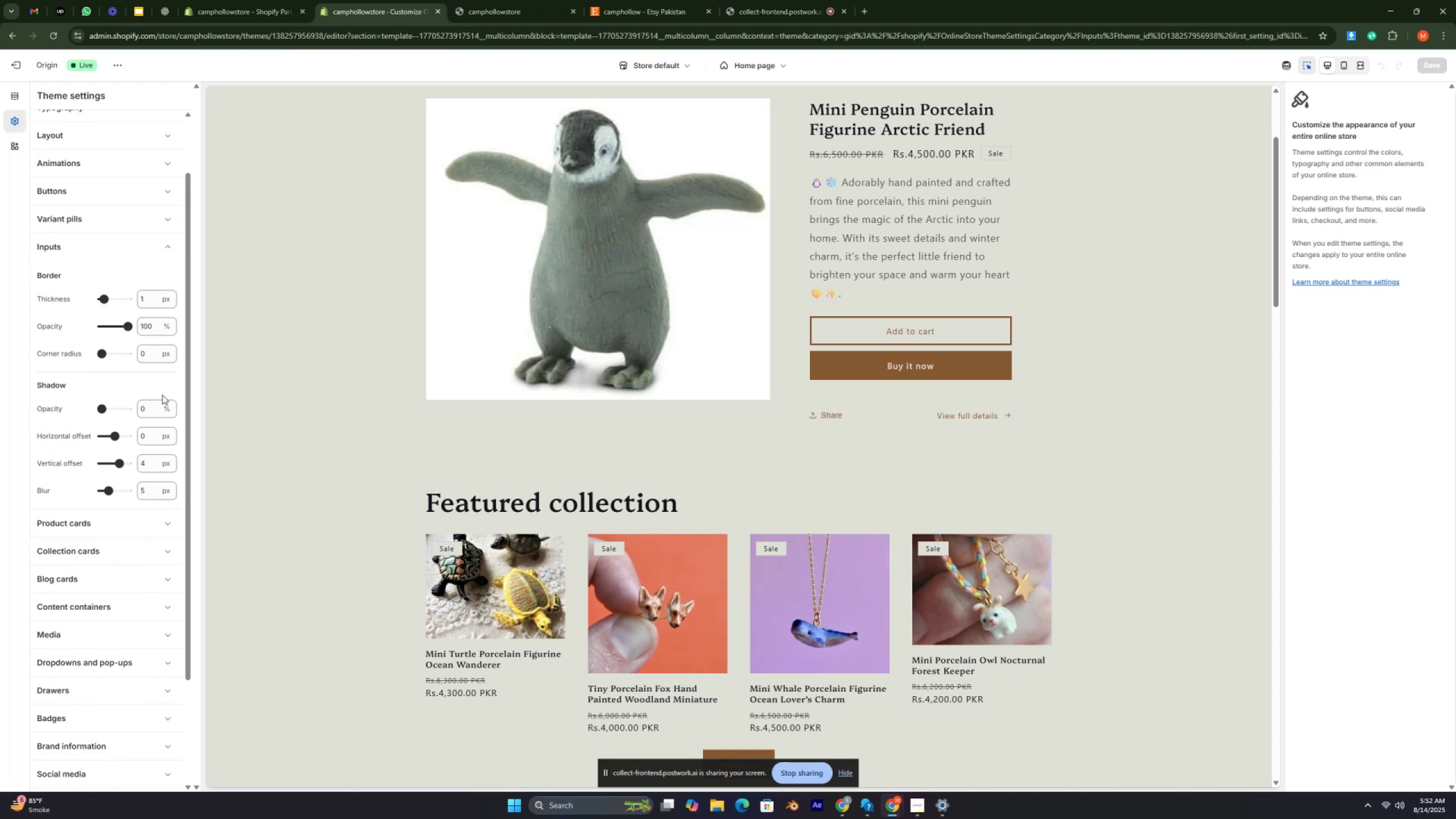 
key(Control+ControlRight)
 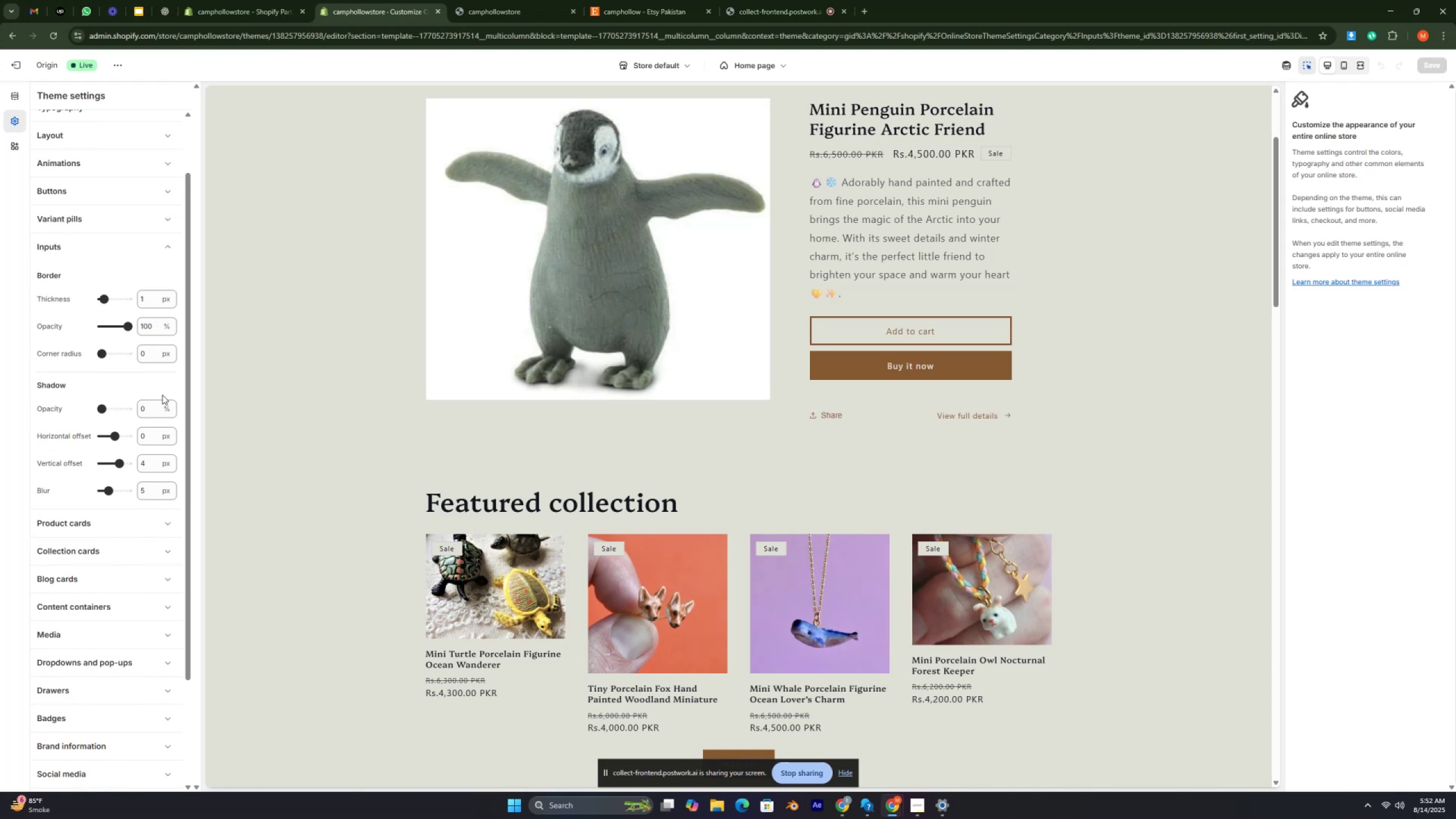 
key(Control+ControlRight)
 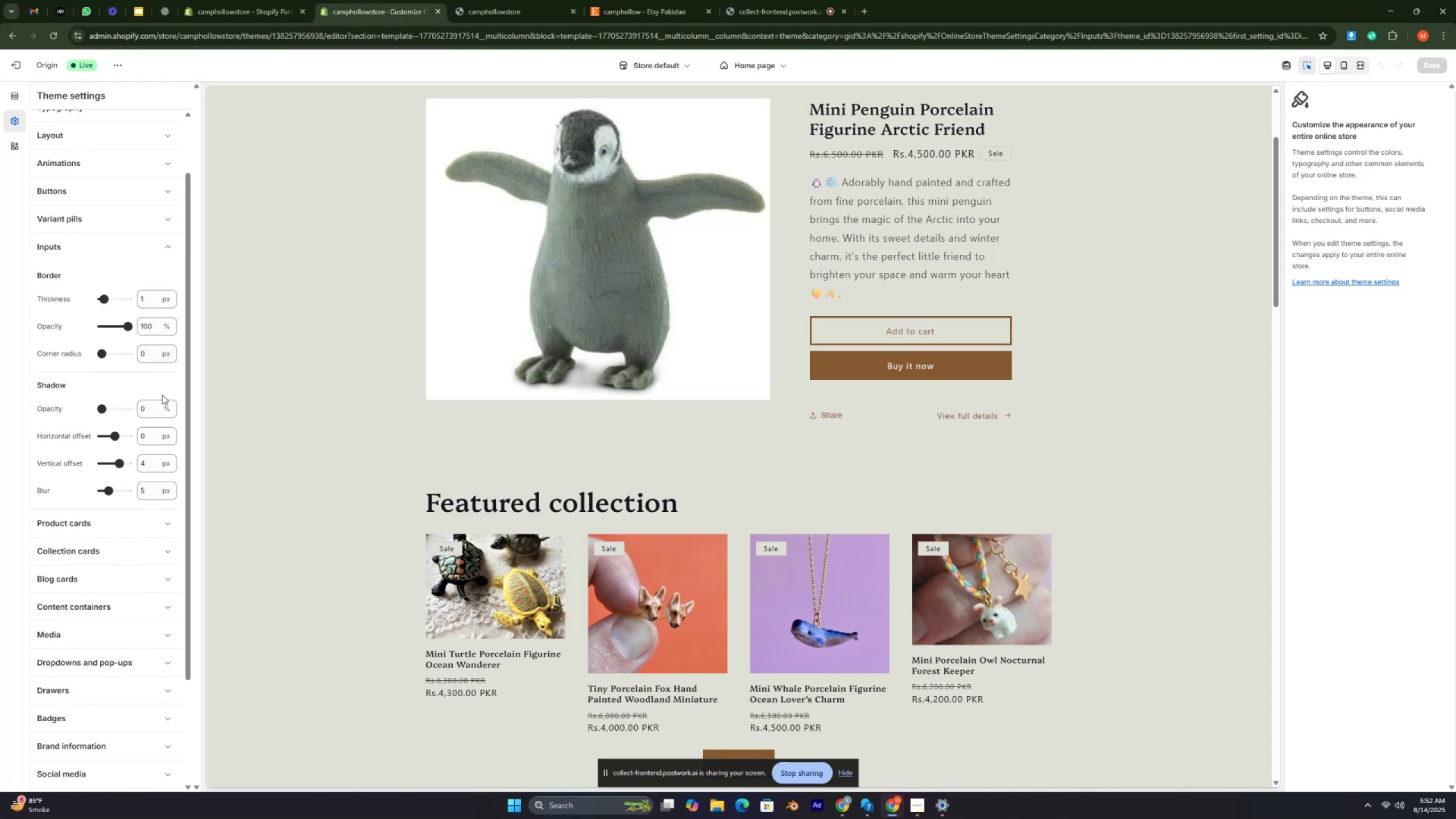 
key(Control+ControlRight)
 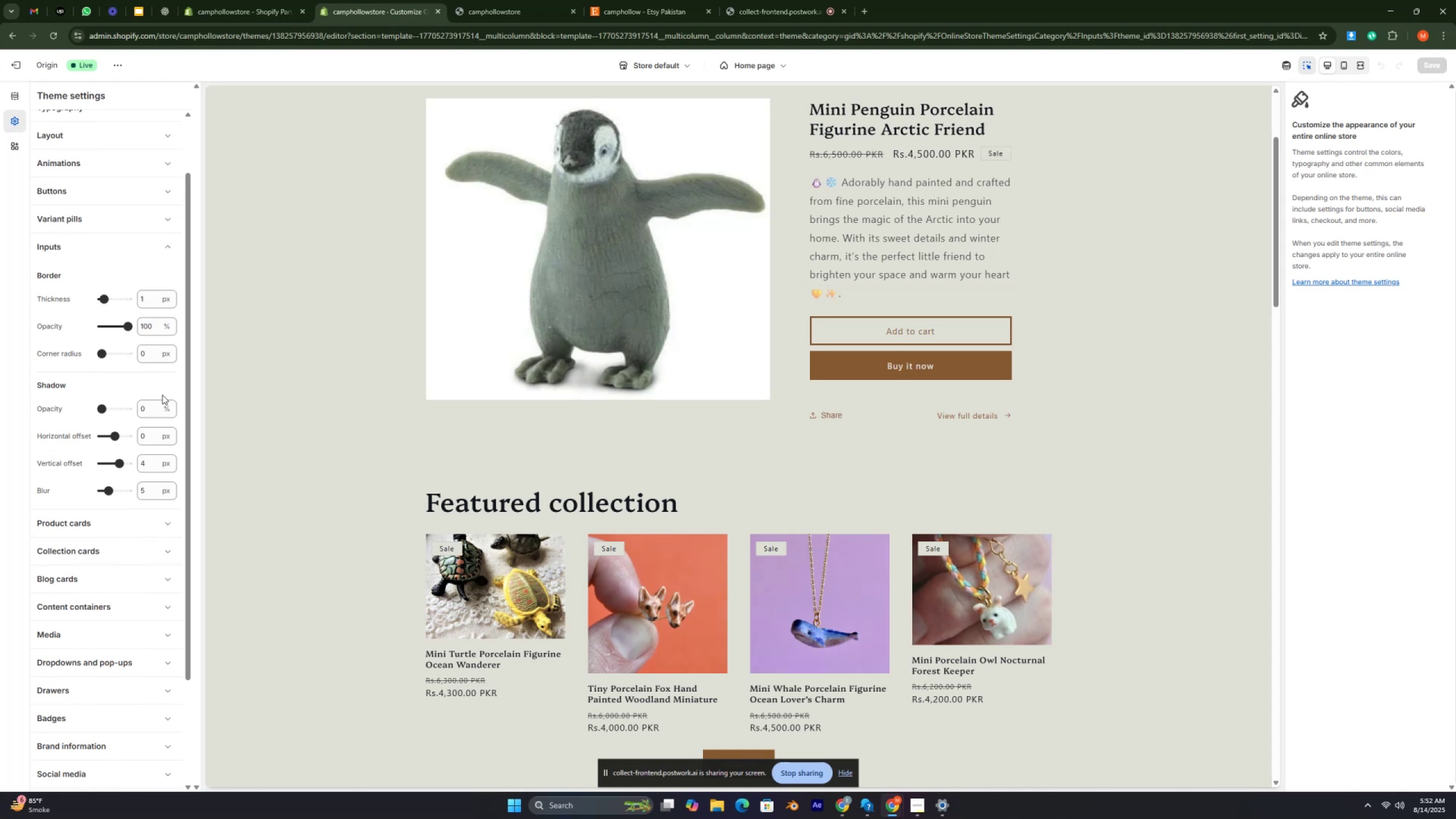 
key(Control+ControlRight)
 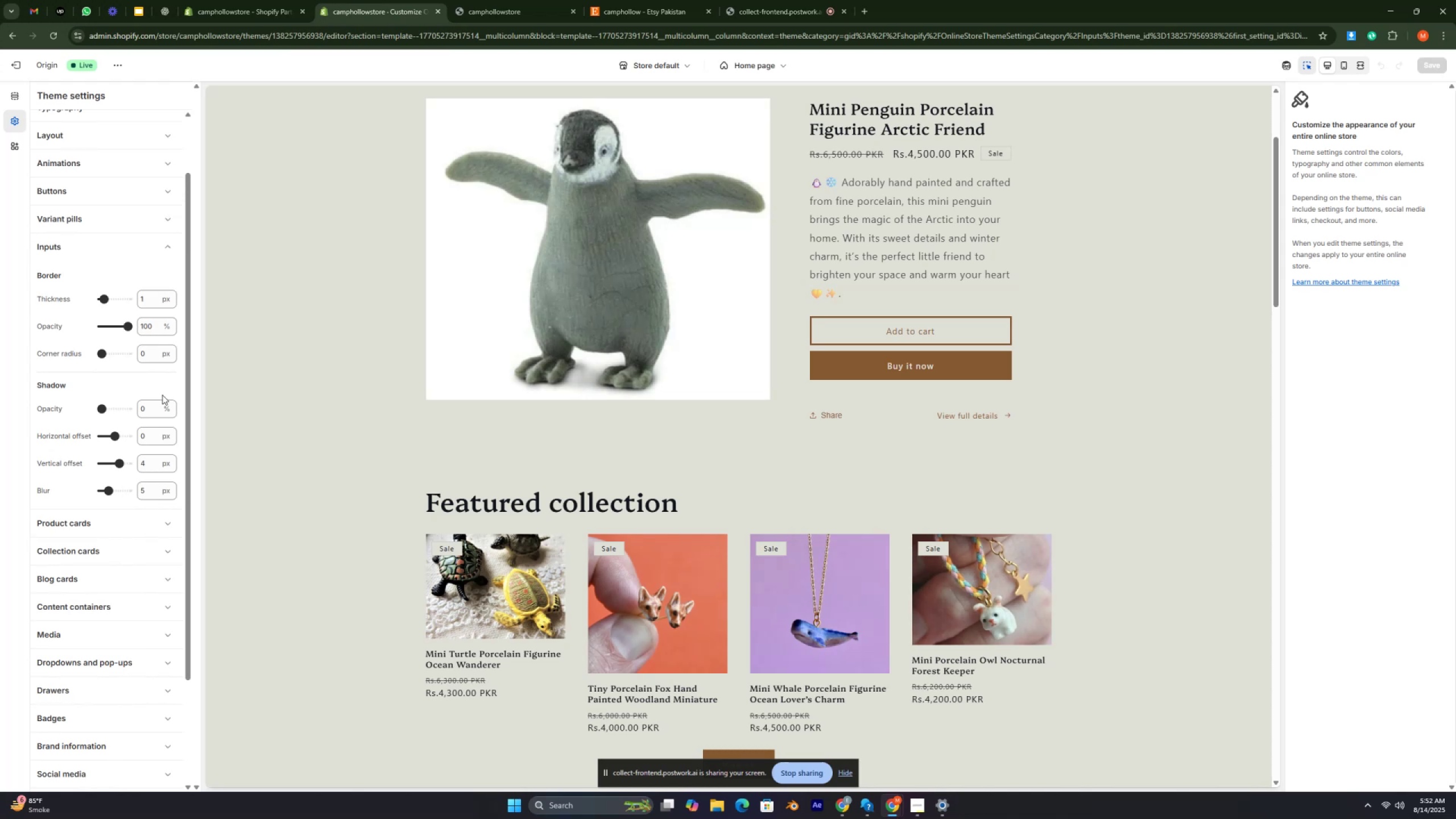 
key(Control+ControlRight)
 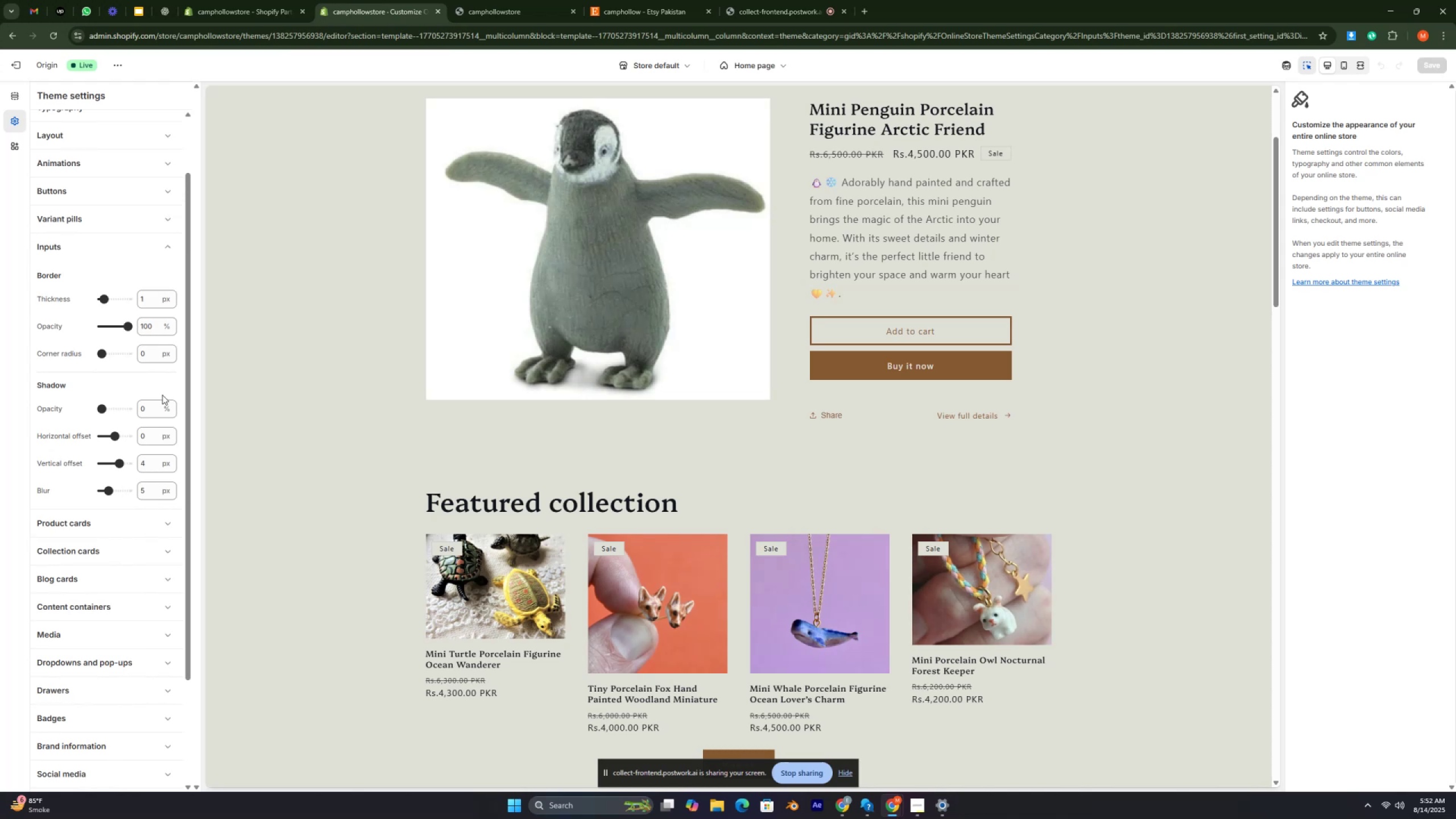 
key(Control+ControlRight)
 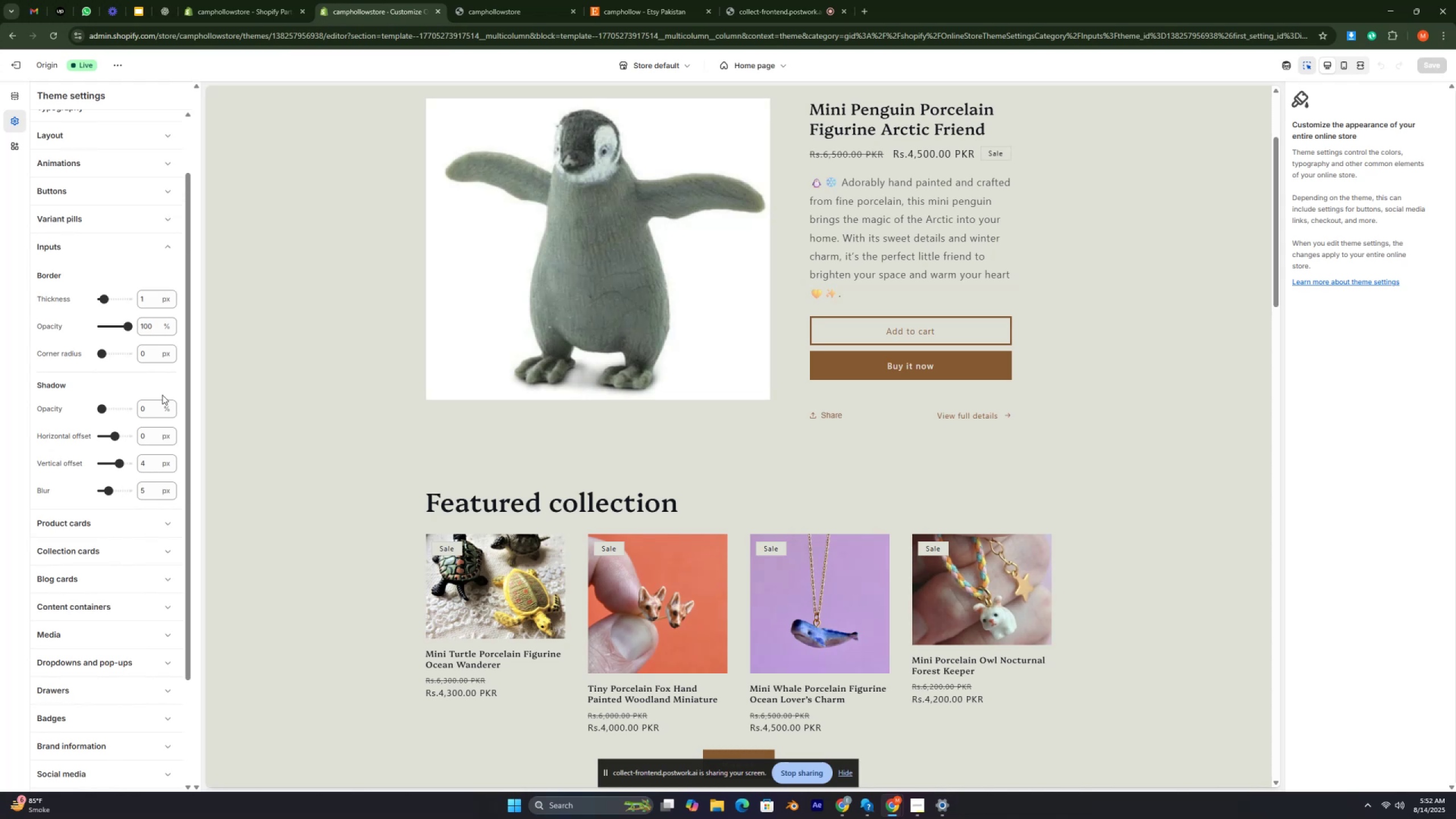 
key(Control+ControlRight)
 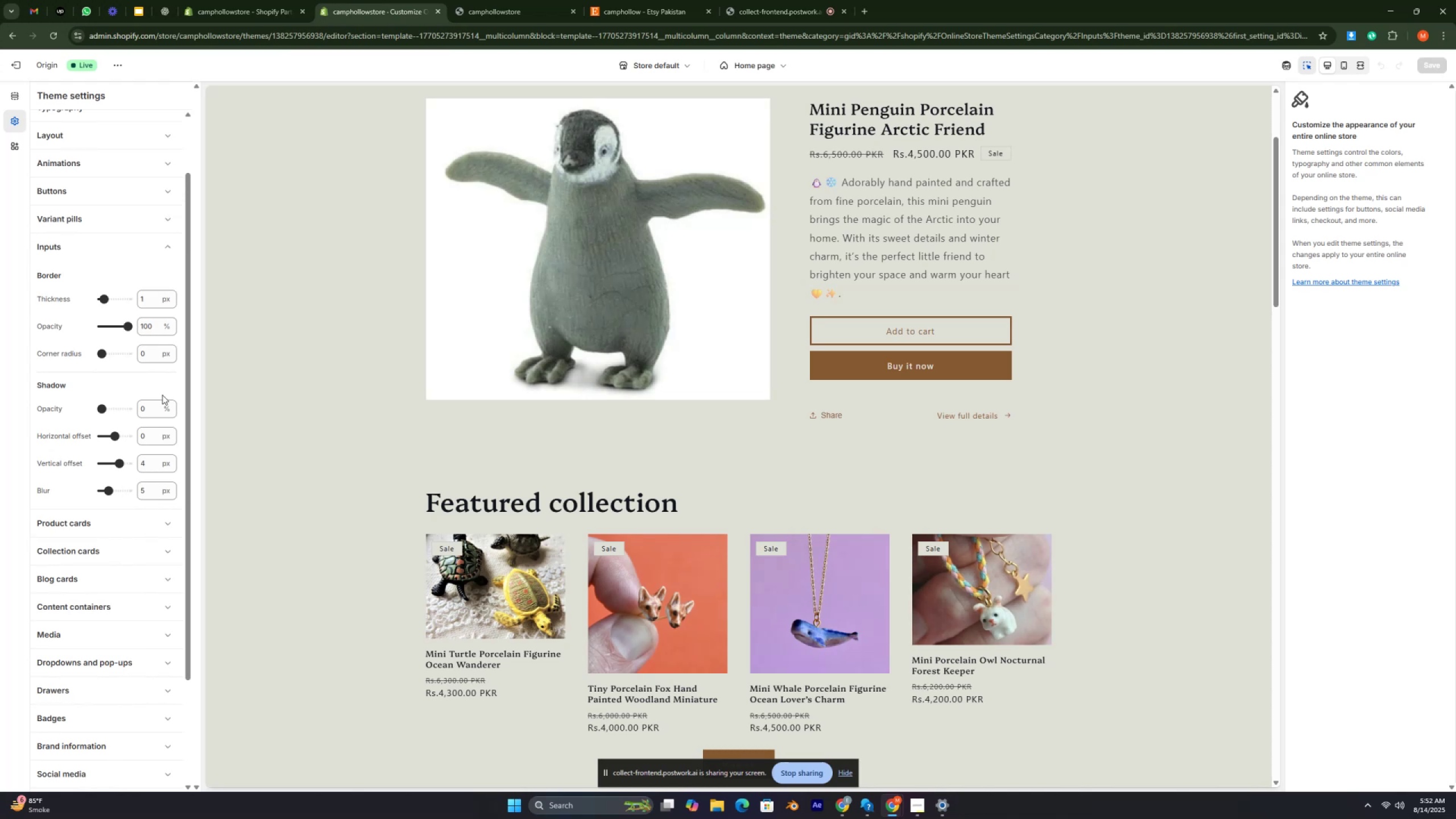 
key(Control+ControlRight)
 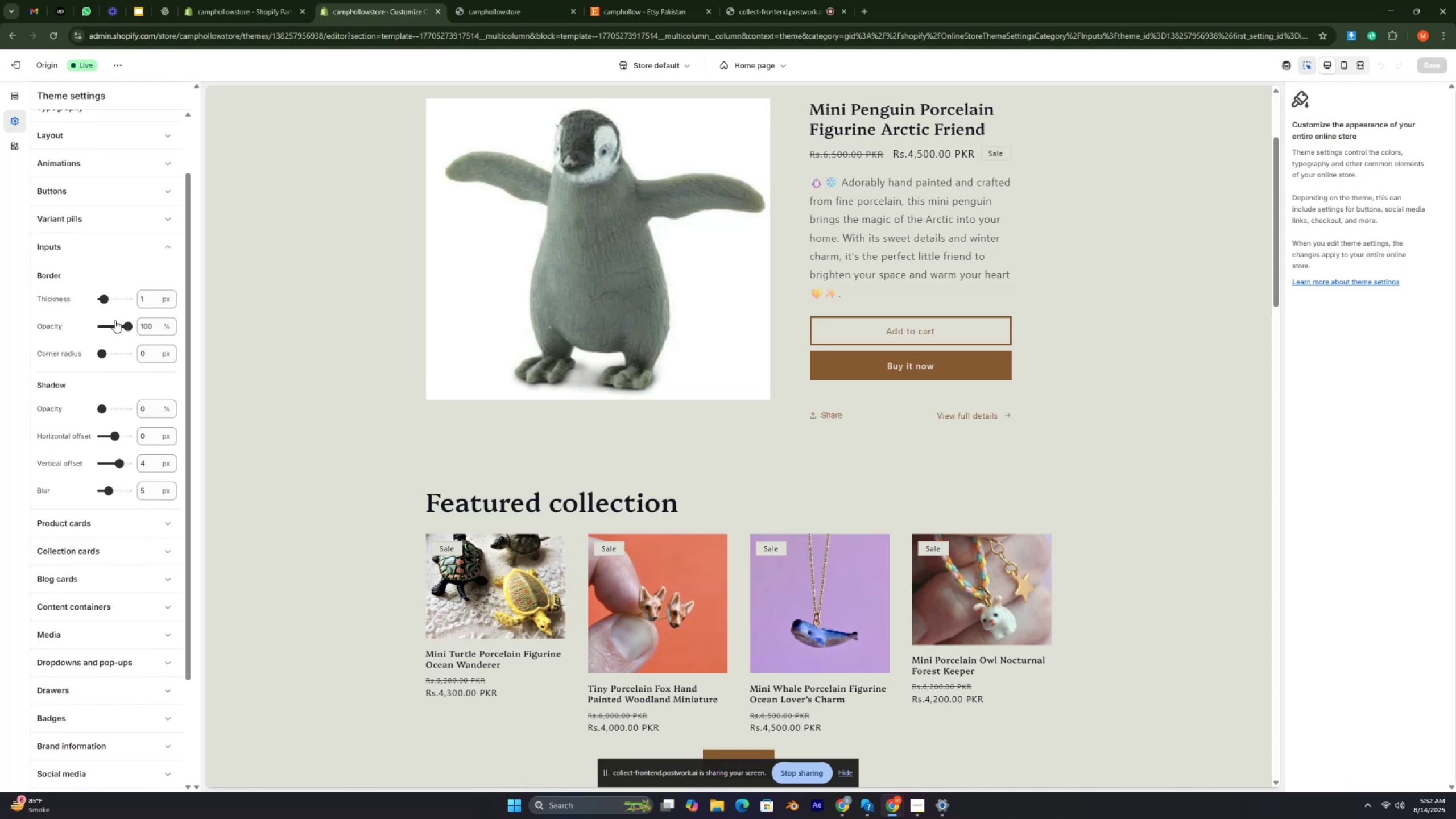 
left_click([104, 302])
 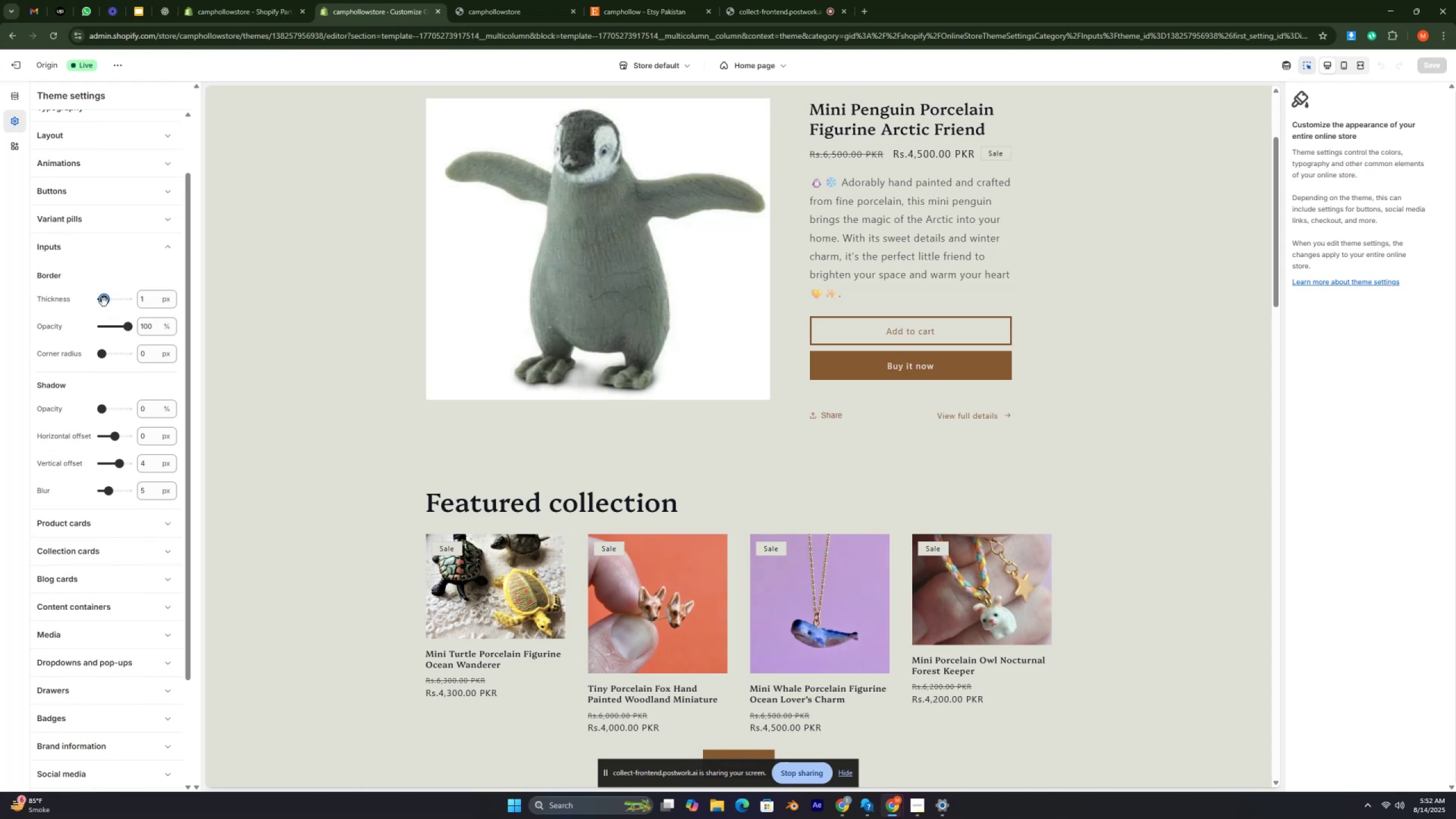 
left_click_drag(start_coordinate=[104, 302], to_coordinate=[116, 311])
 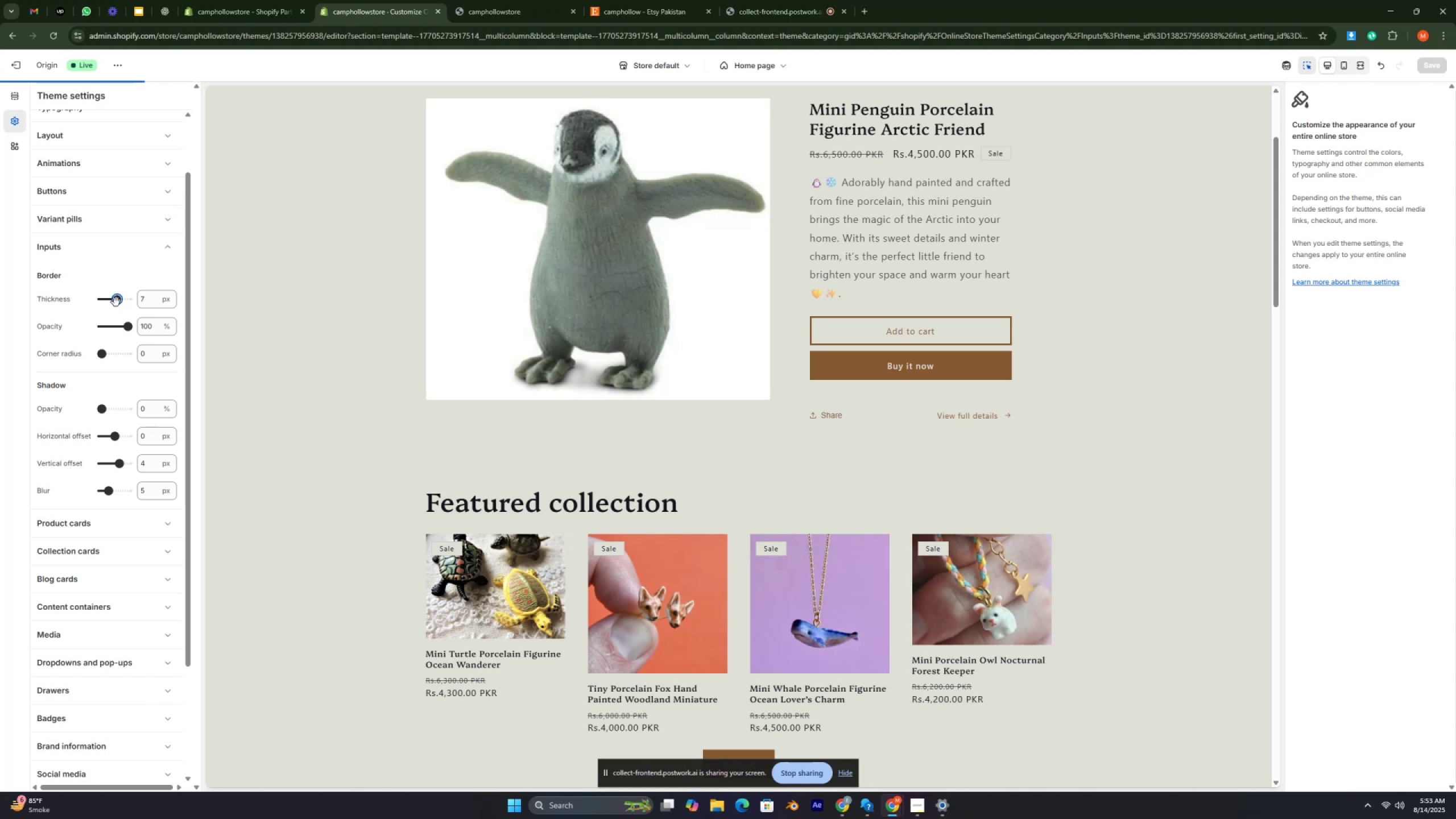 
left_click_drag(start_coordinate=[116, 300], to_coordinate=[104, 303])
 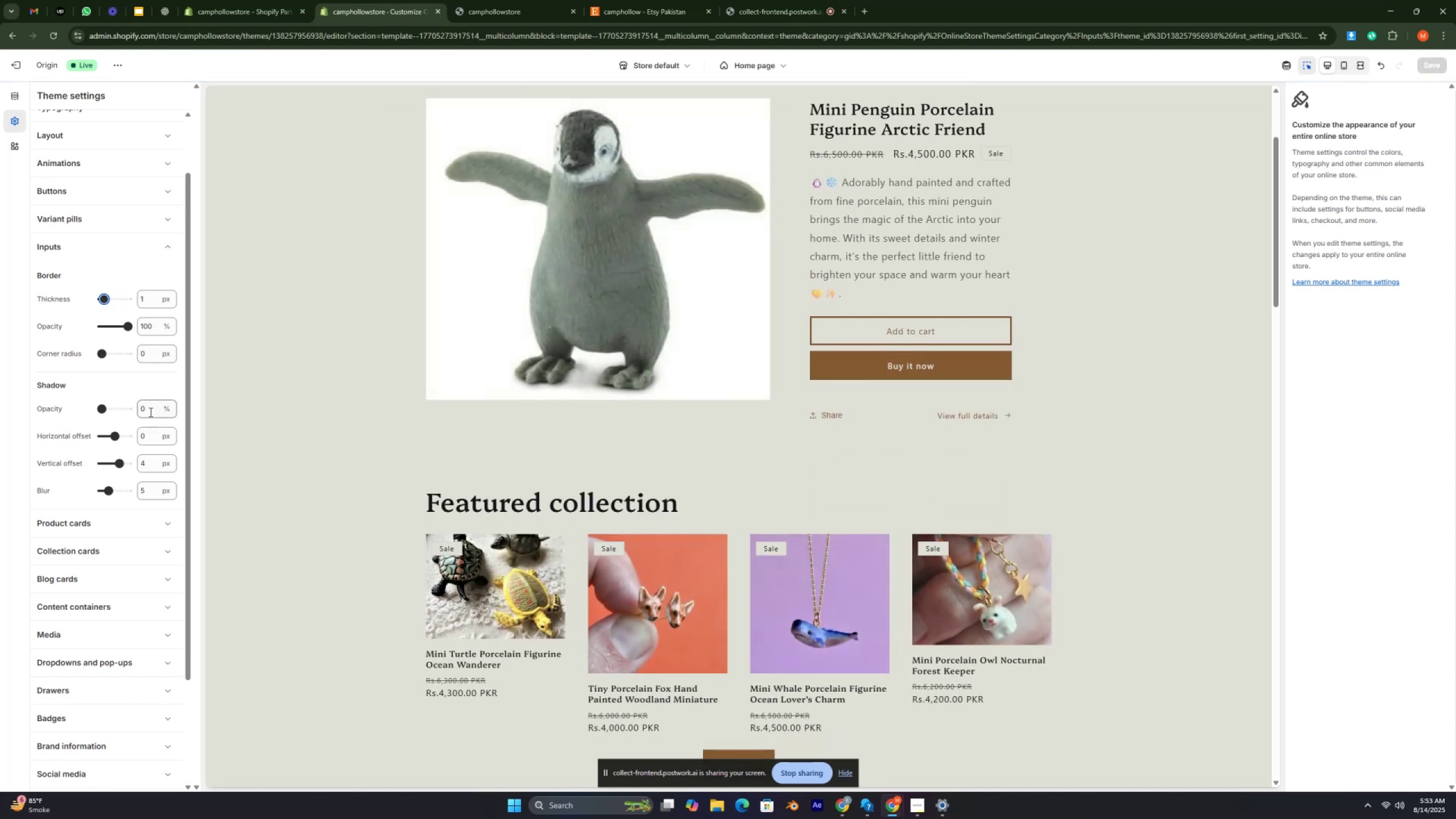 
scroll: coordinate [150, 417], scroll_direction: down, amount: 1.0
 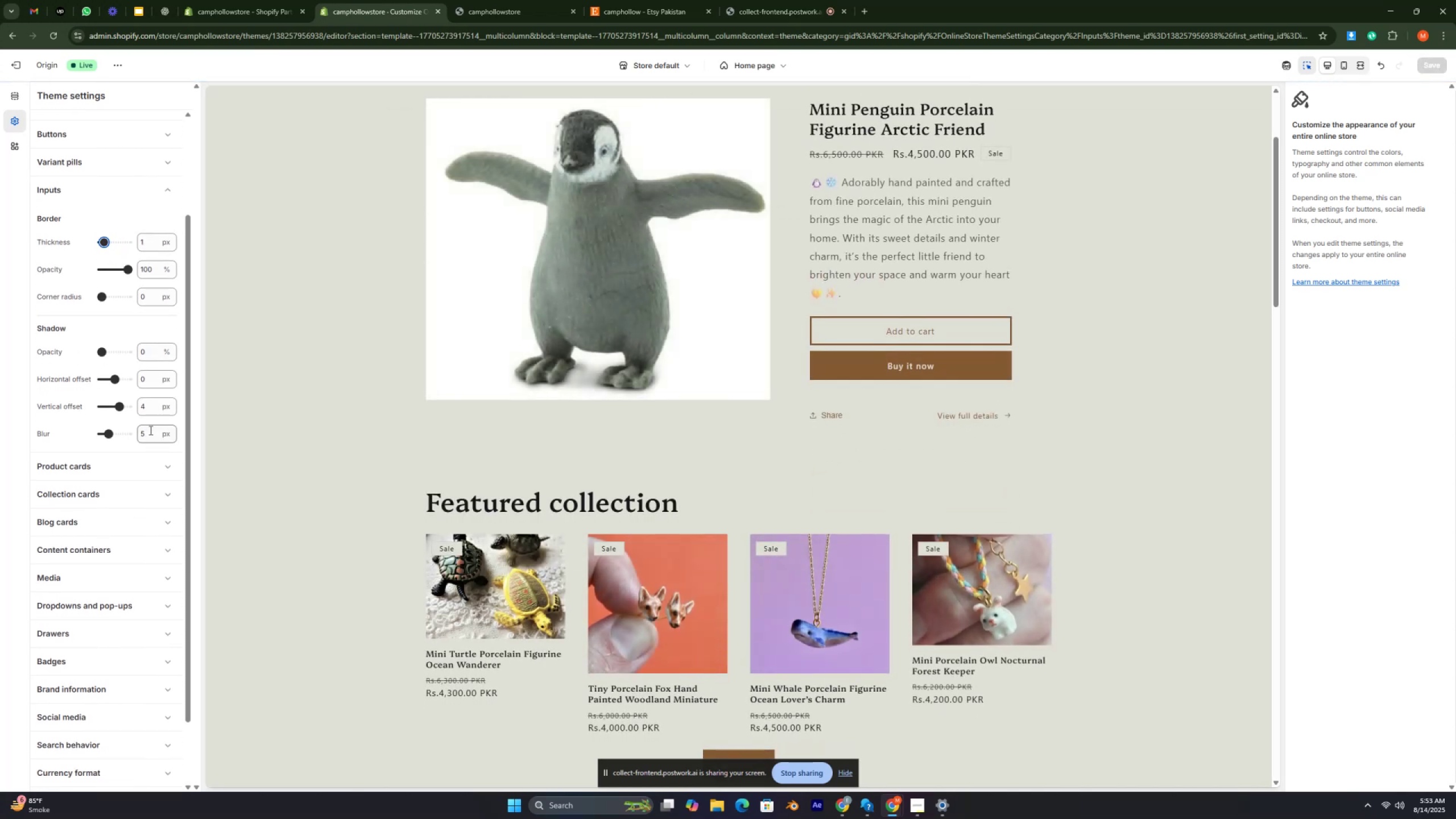 
scroll: coordinate [150, 432], scroll_direction: up, amount: 2.0
 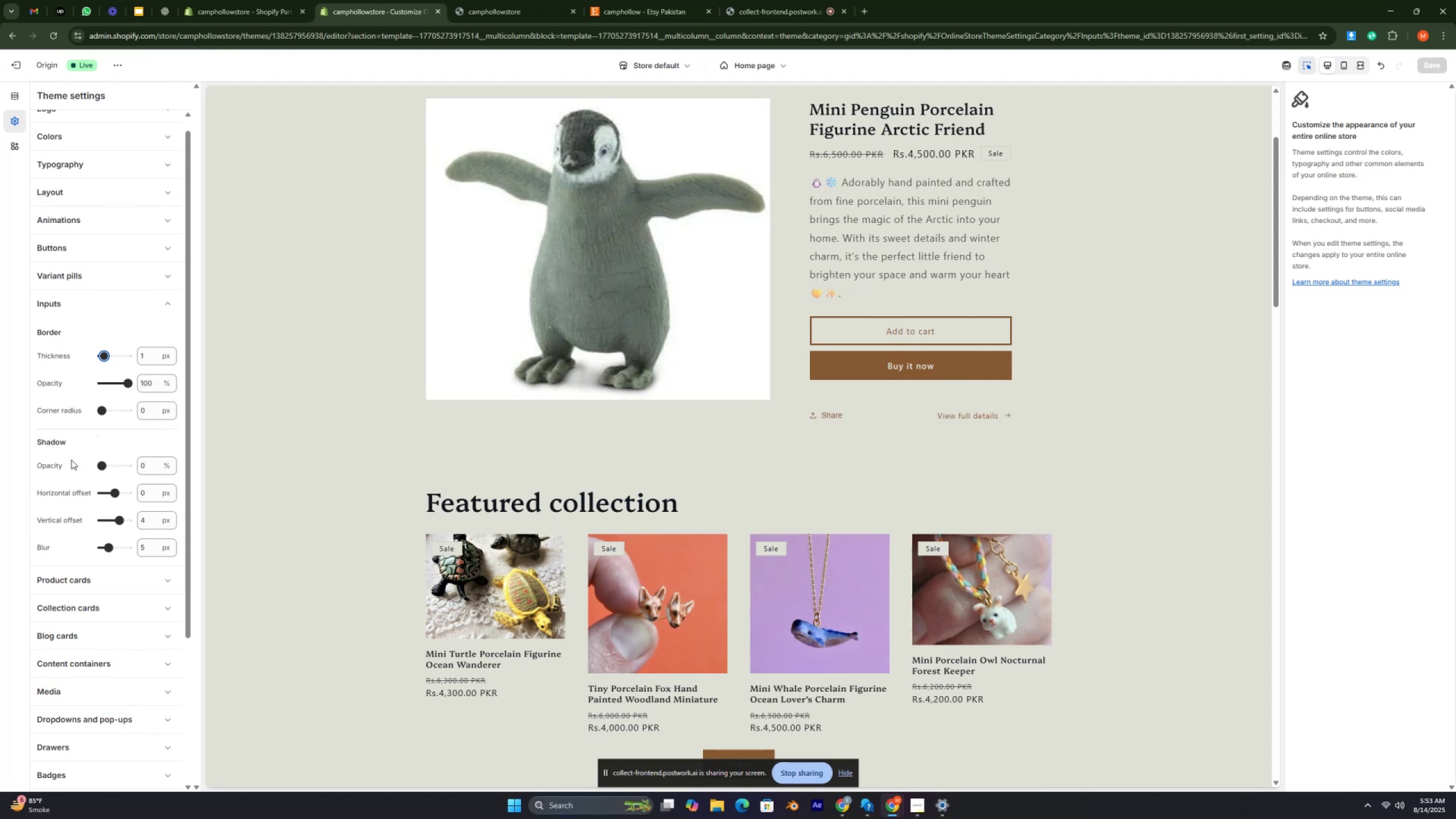 
scroll: coordinate [522, 456], scroll_direction: down, amount: 4.0
 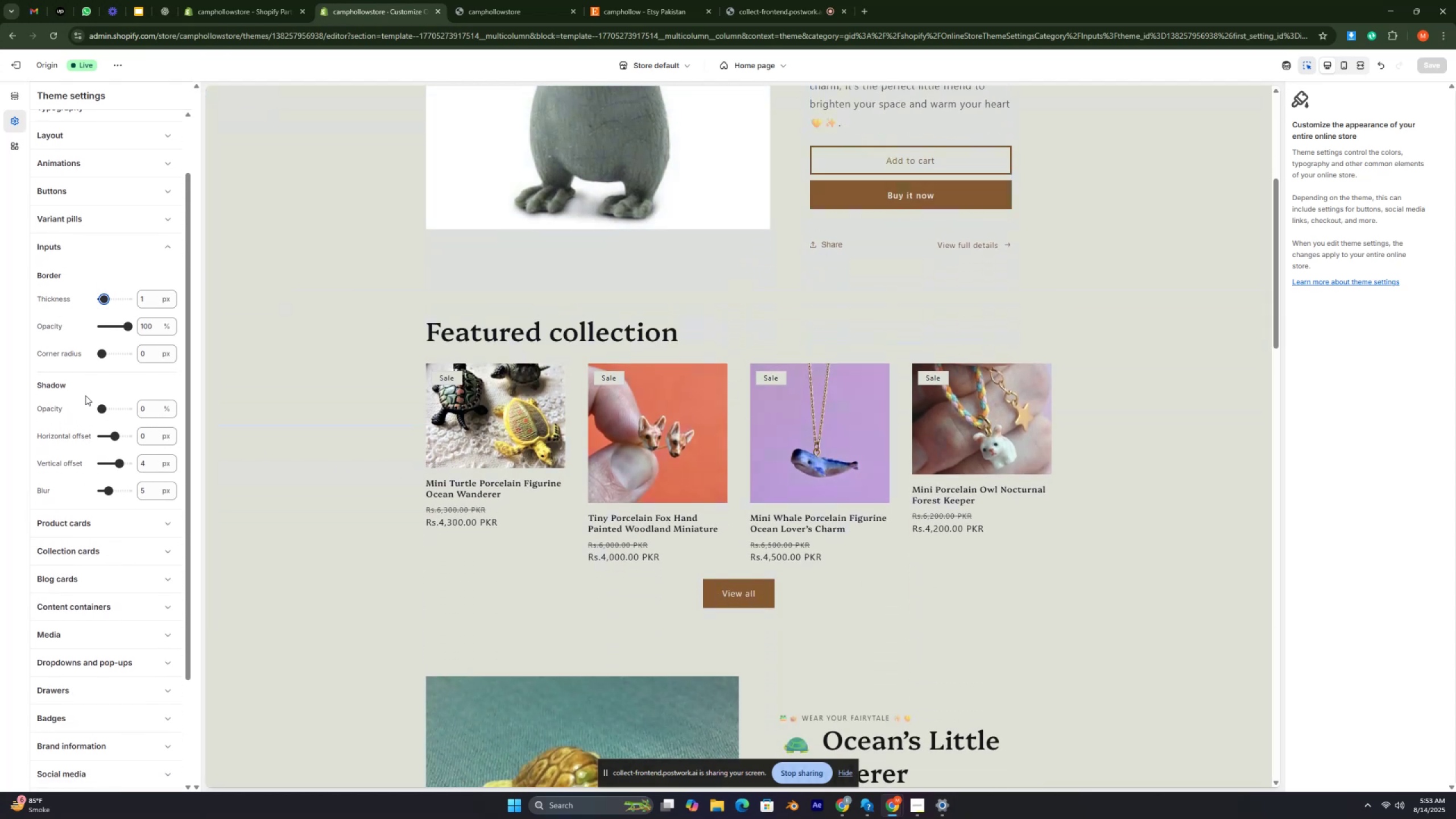 
wait(6.98)
 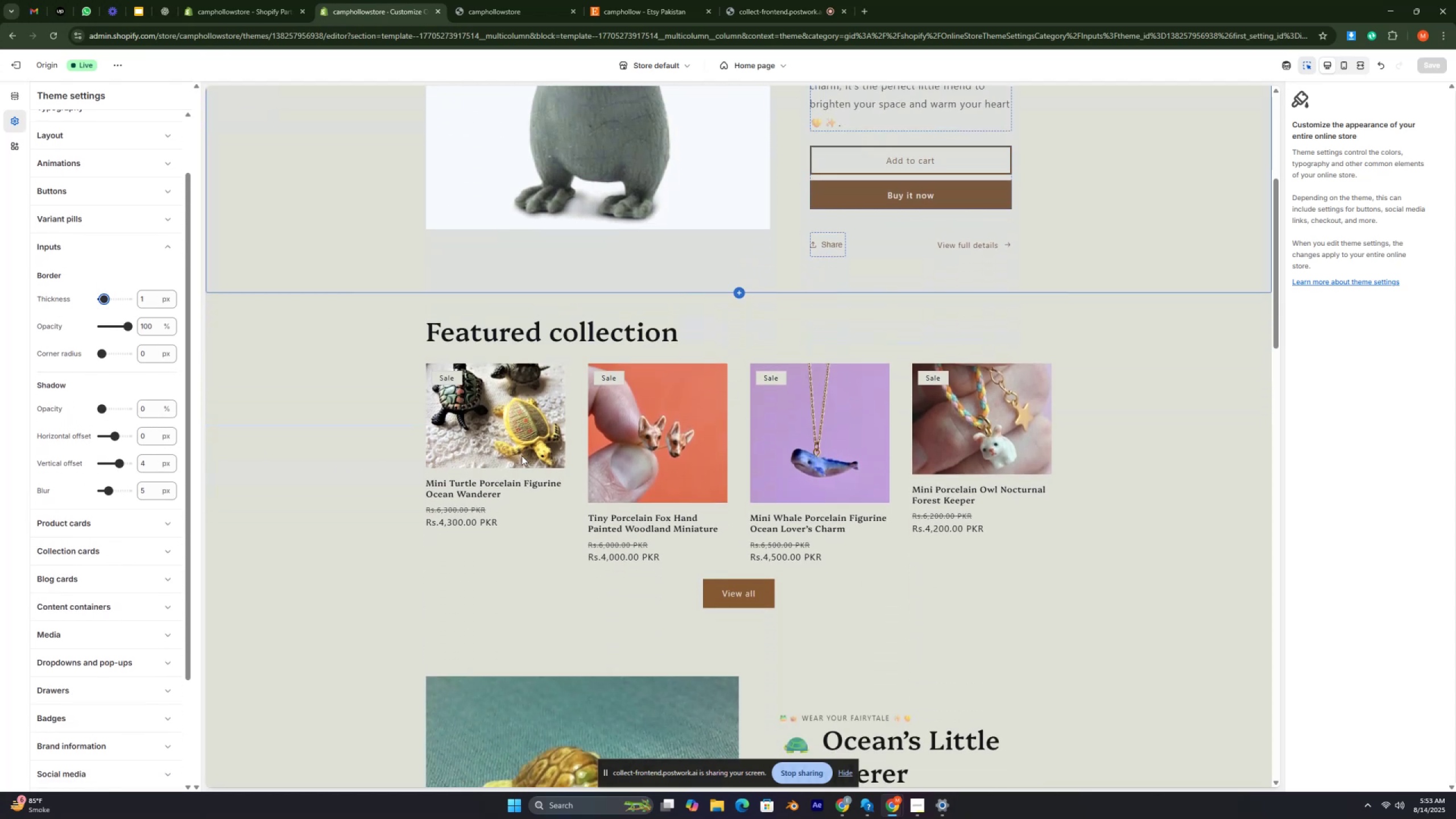 
left_click([111, 526])
 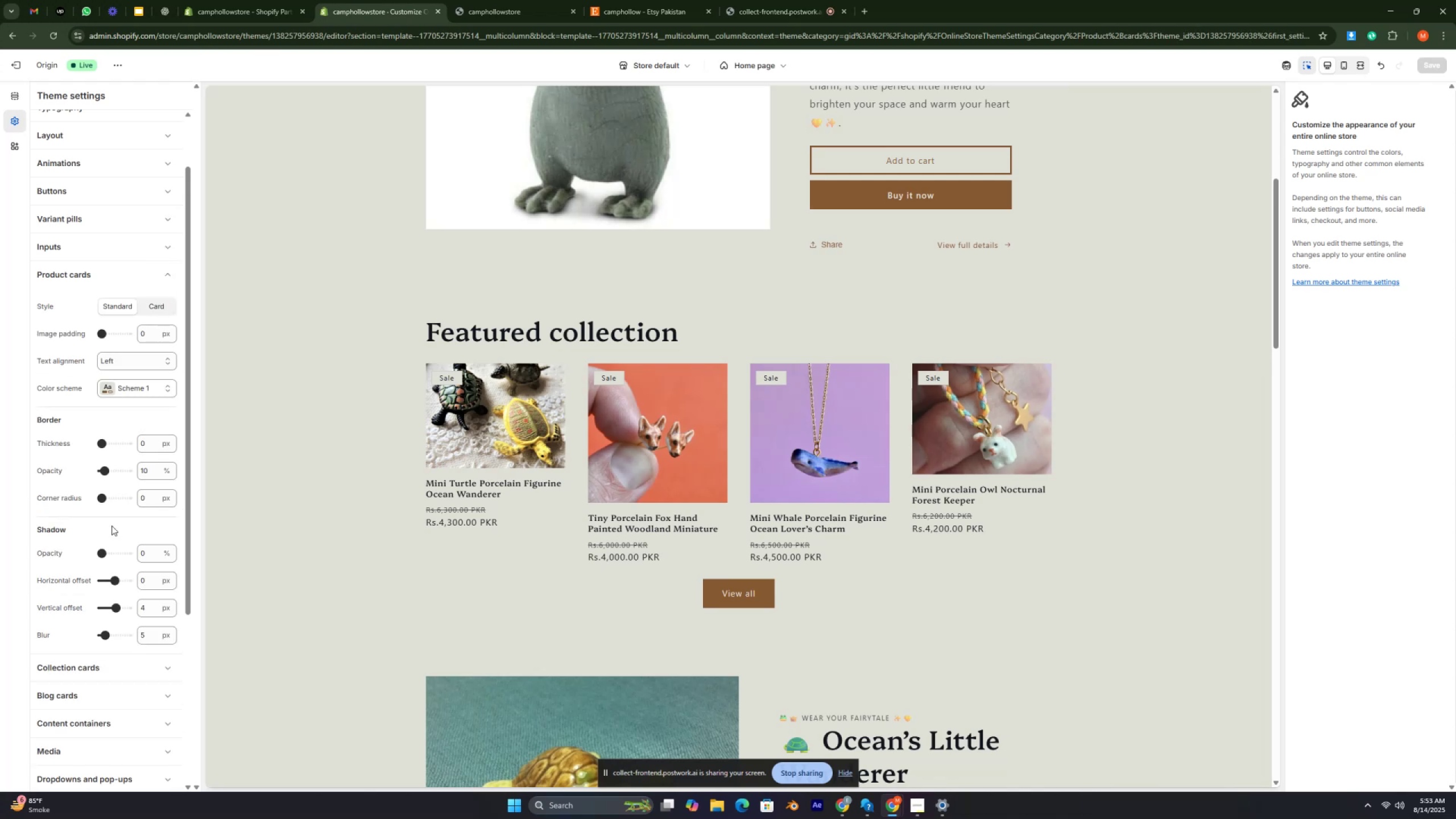 
wait(6.49)
 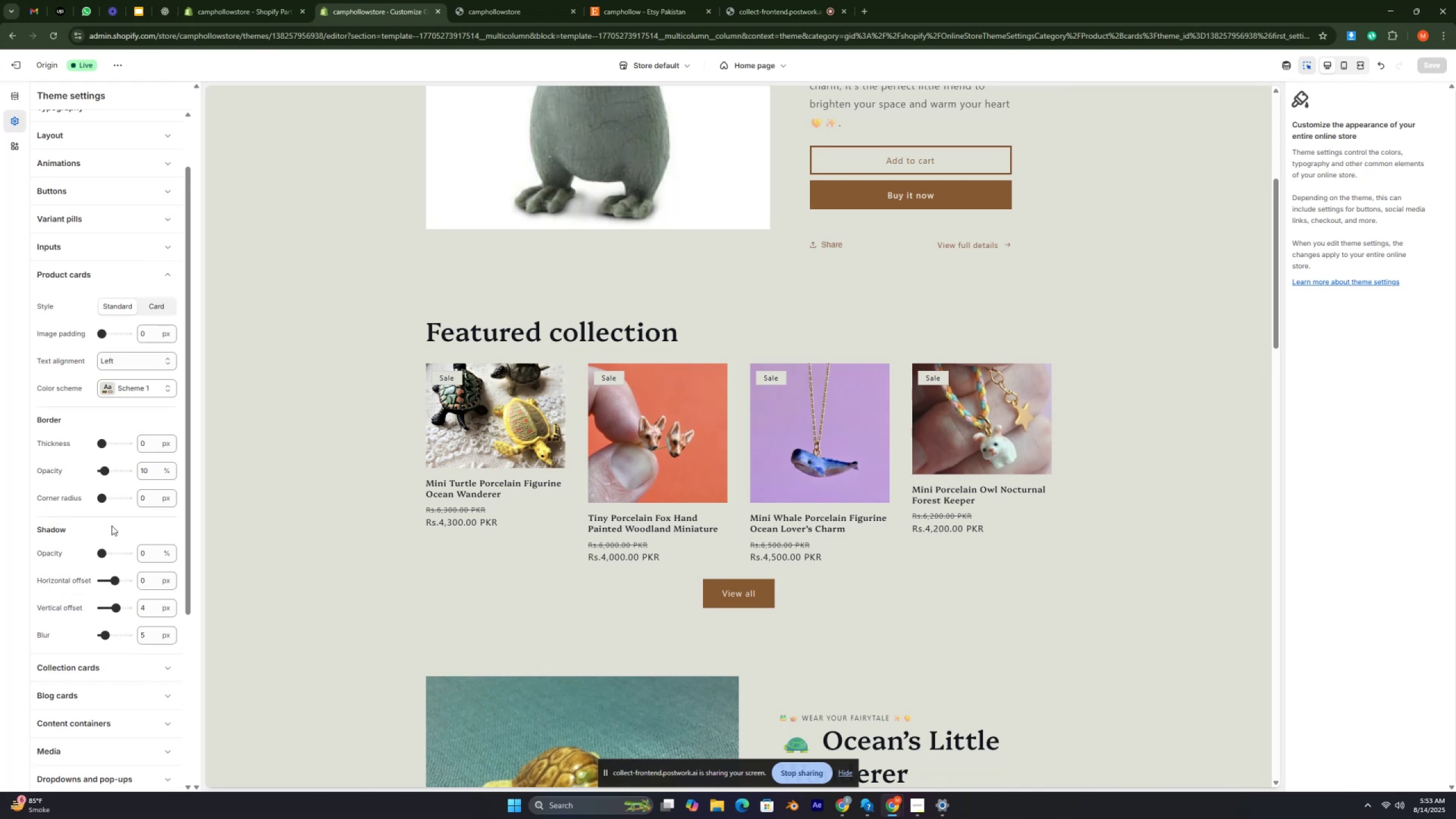 
scroll: coordinate [614, 569], scroll_direction: down, amount: 2.0
 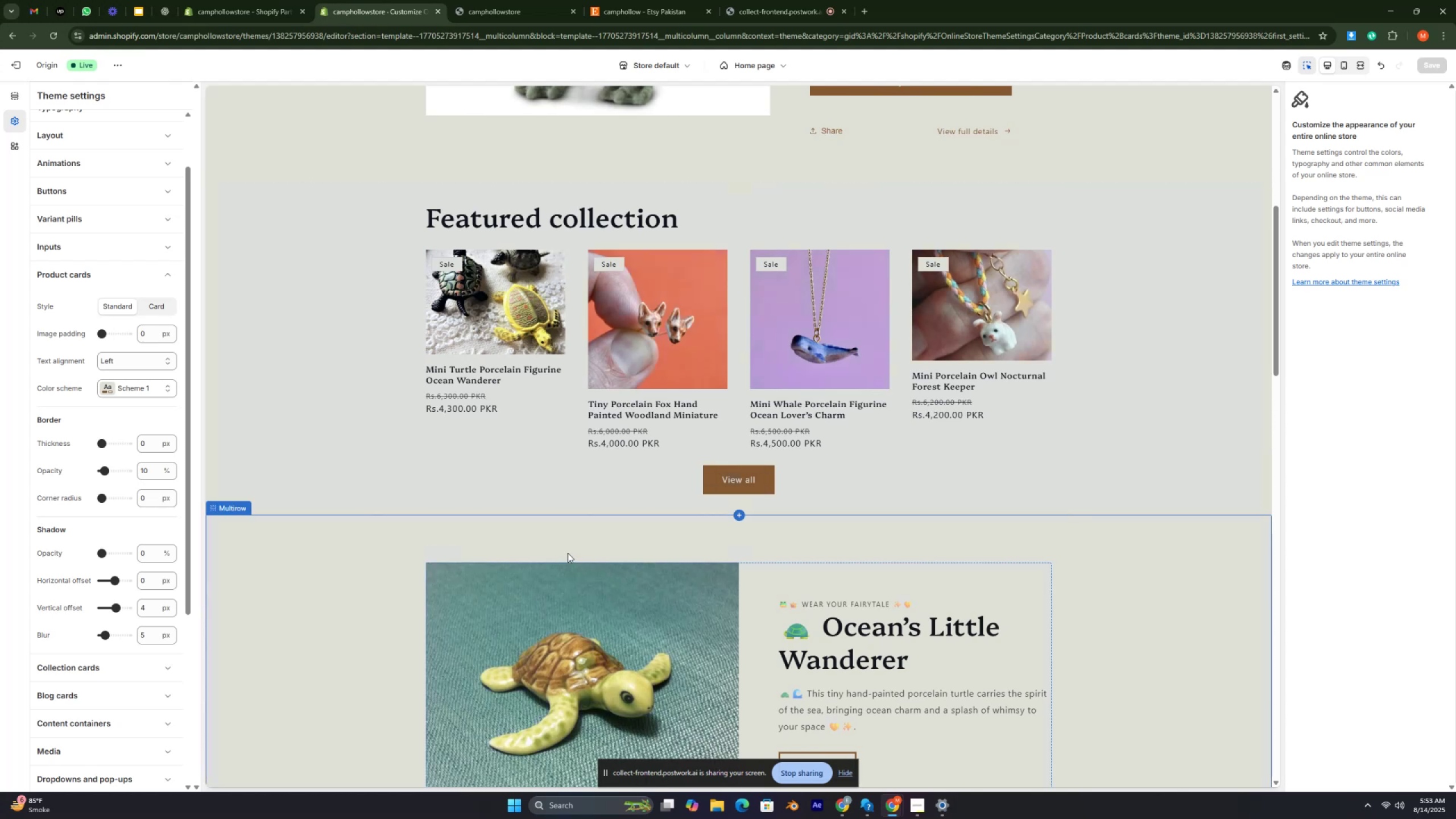 
wait(13.97)
 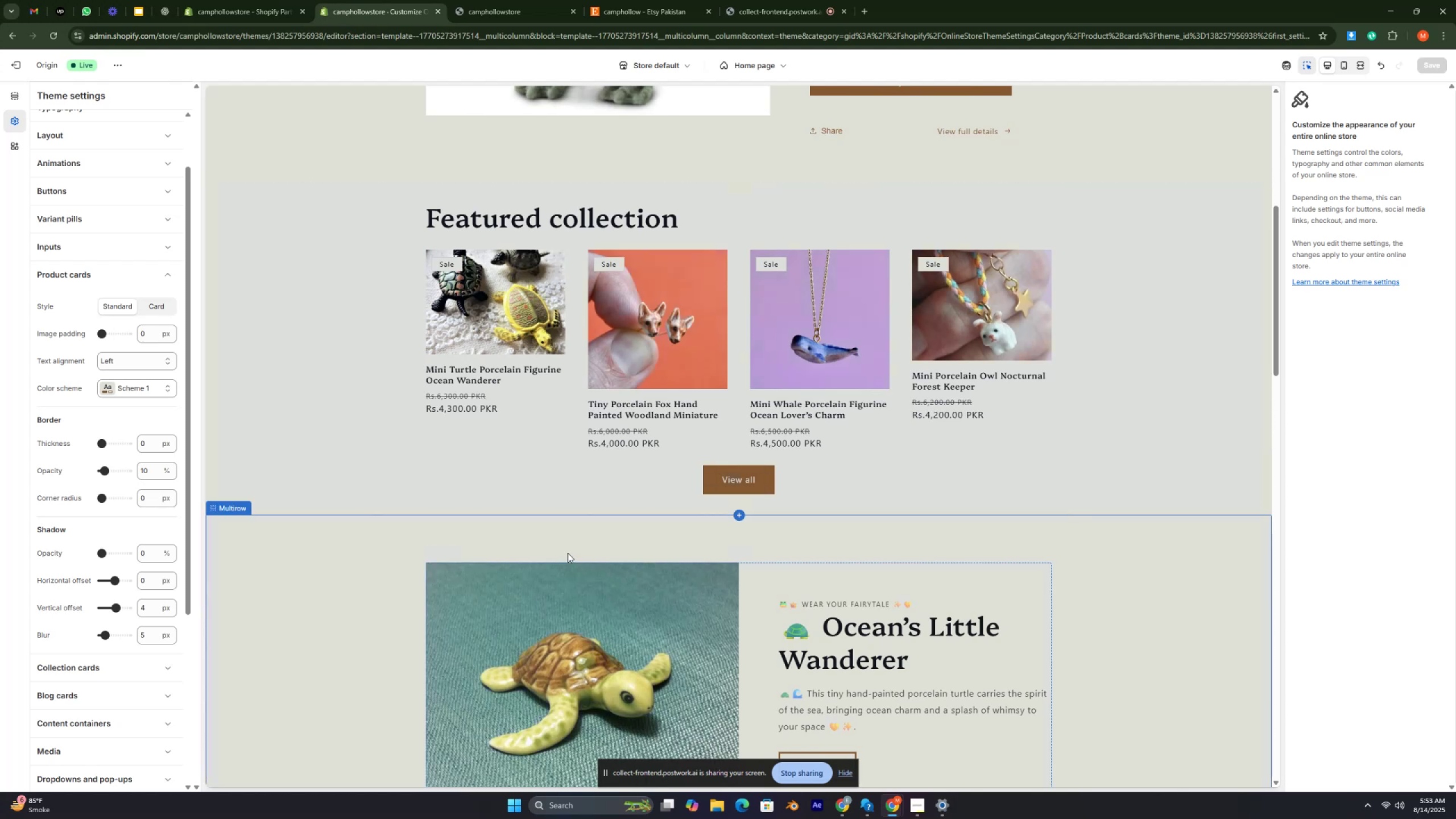 
key(Control+ControlRight)
 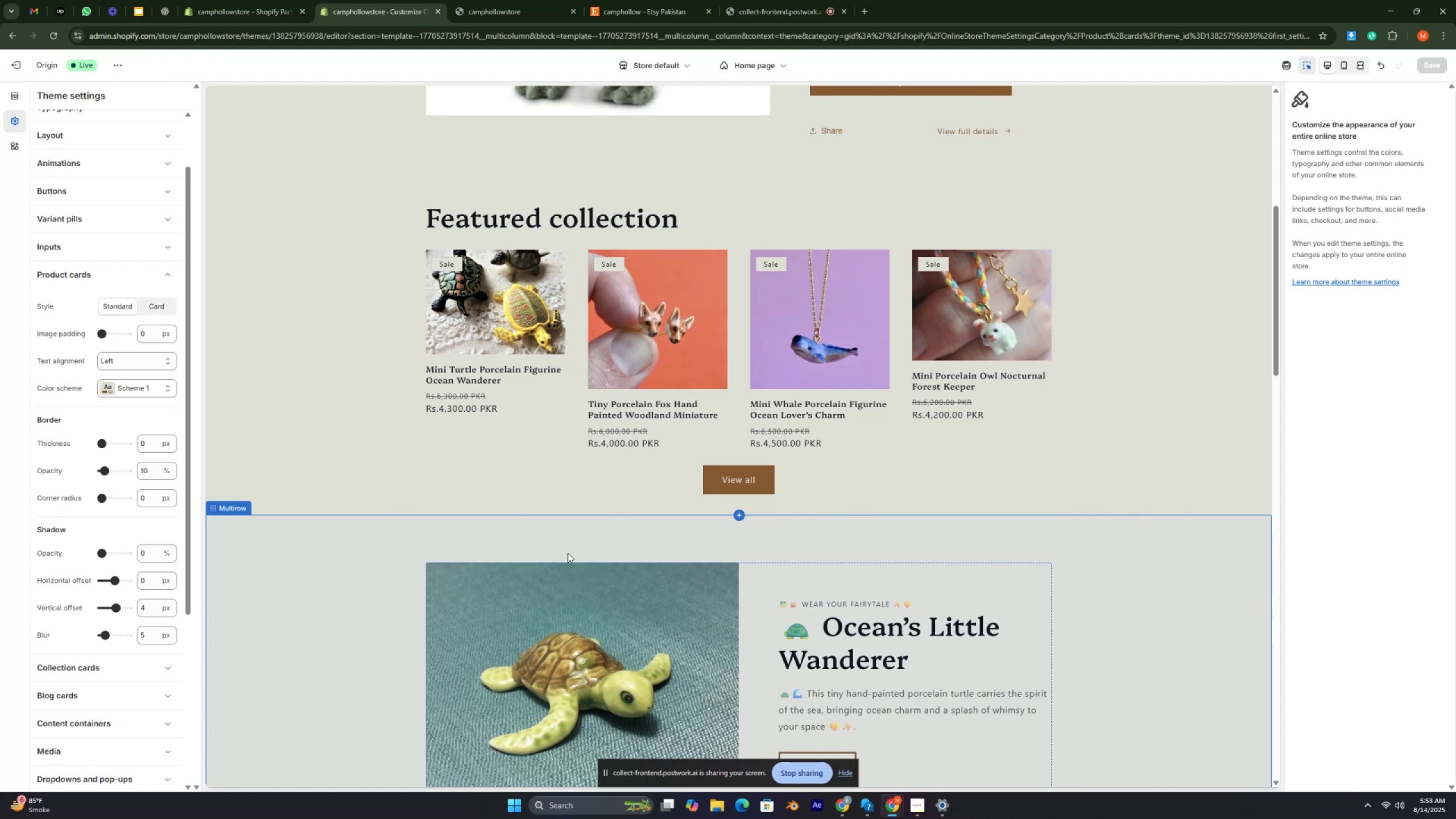 
key(Control+ControlRight)
 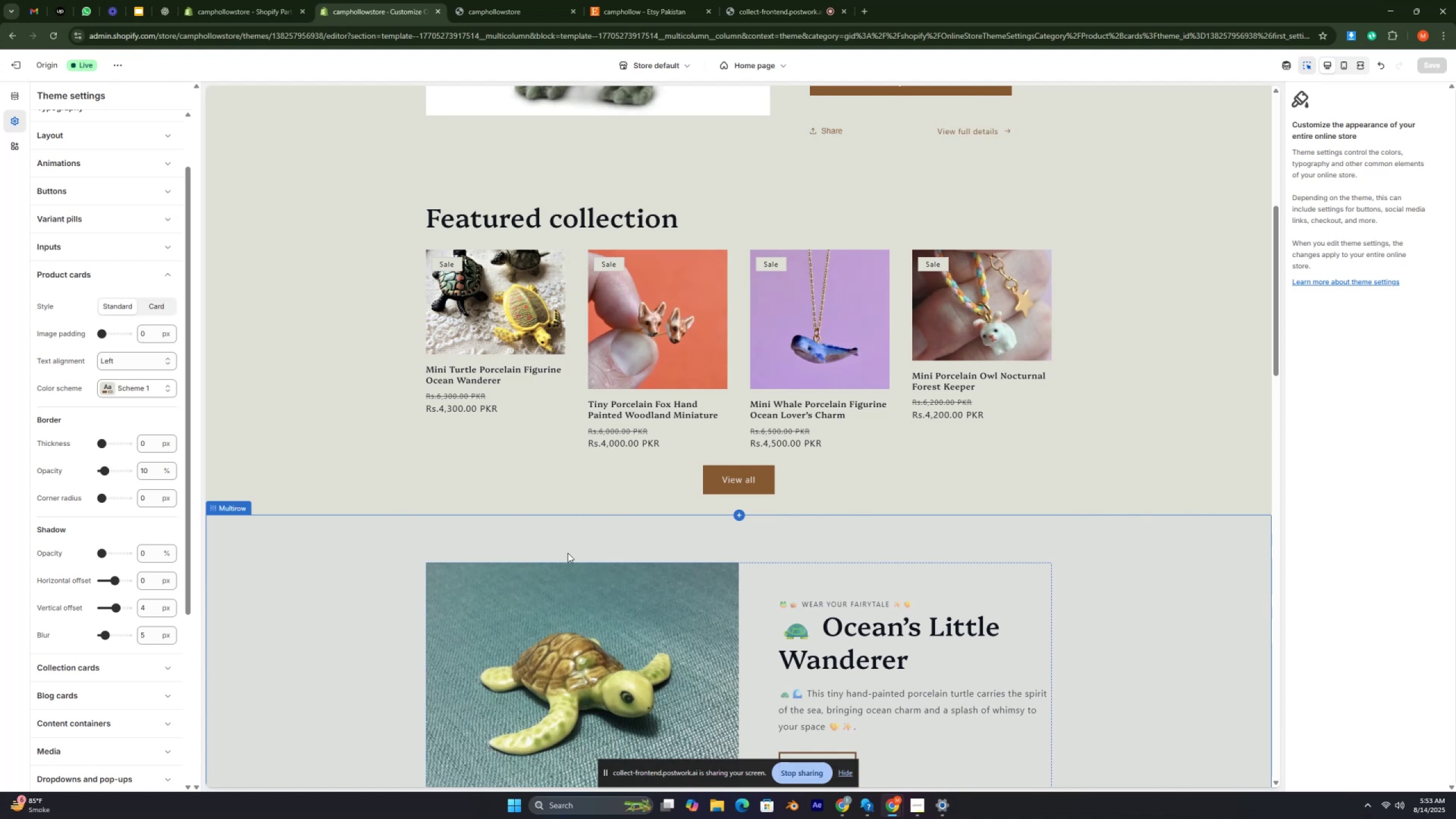 
key(Control+ControlRight)
 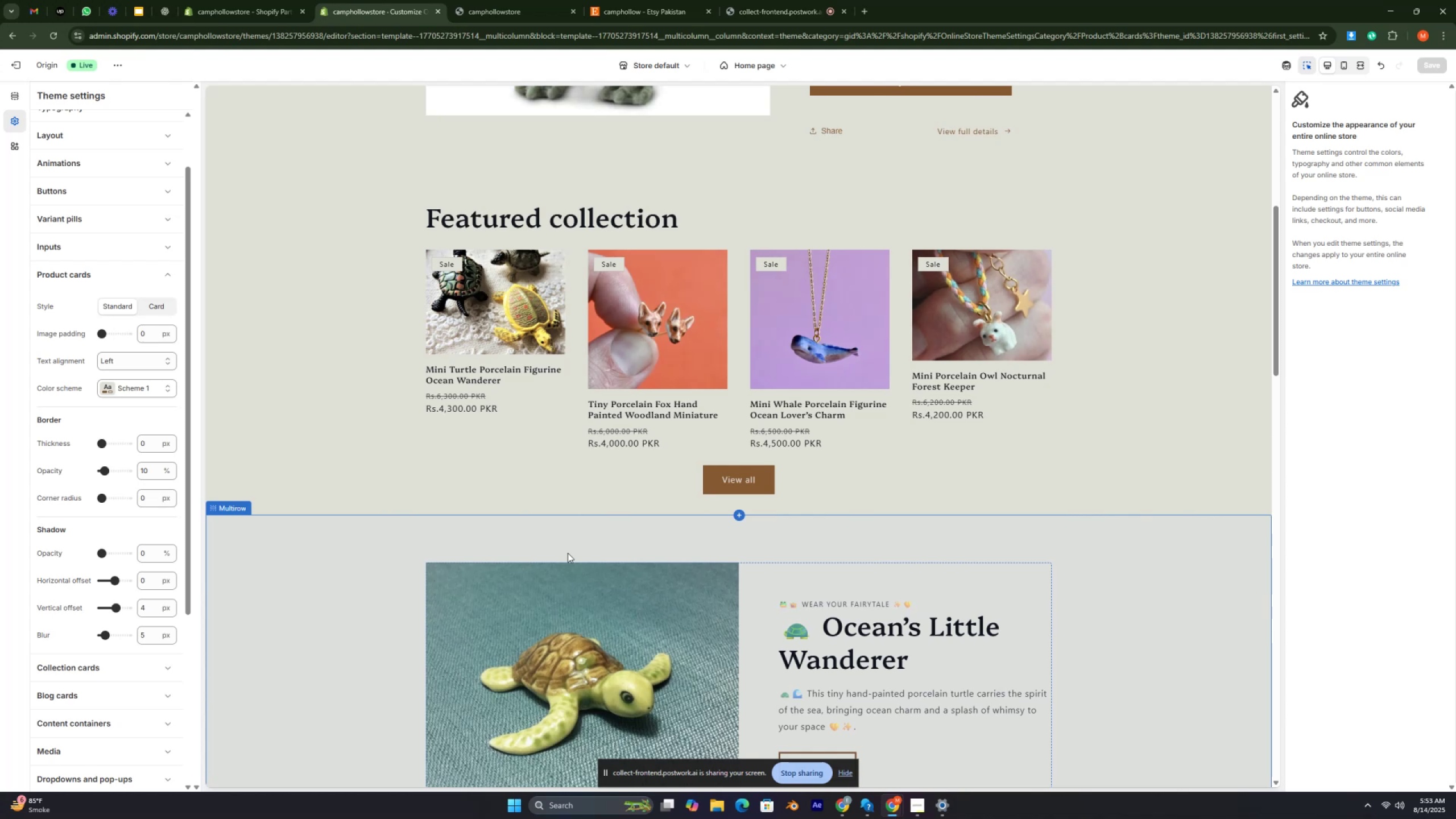 
key(Control+ControlRight)
 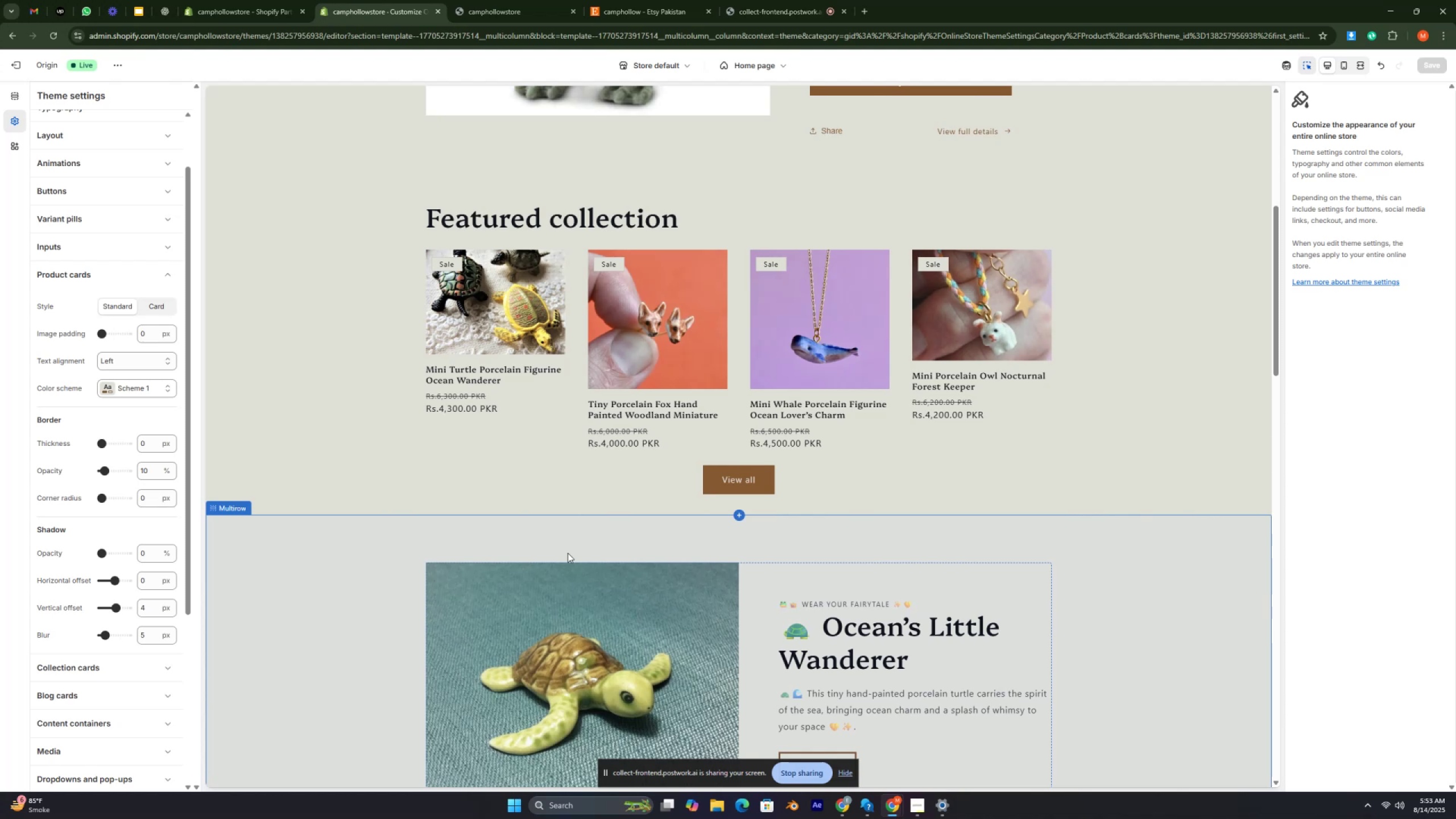 
key(Control+ControlRight)
 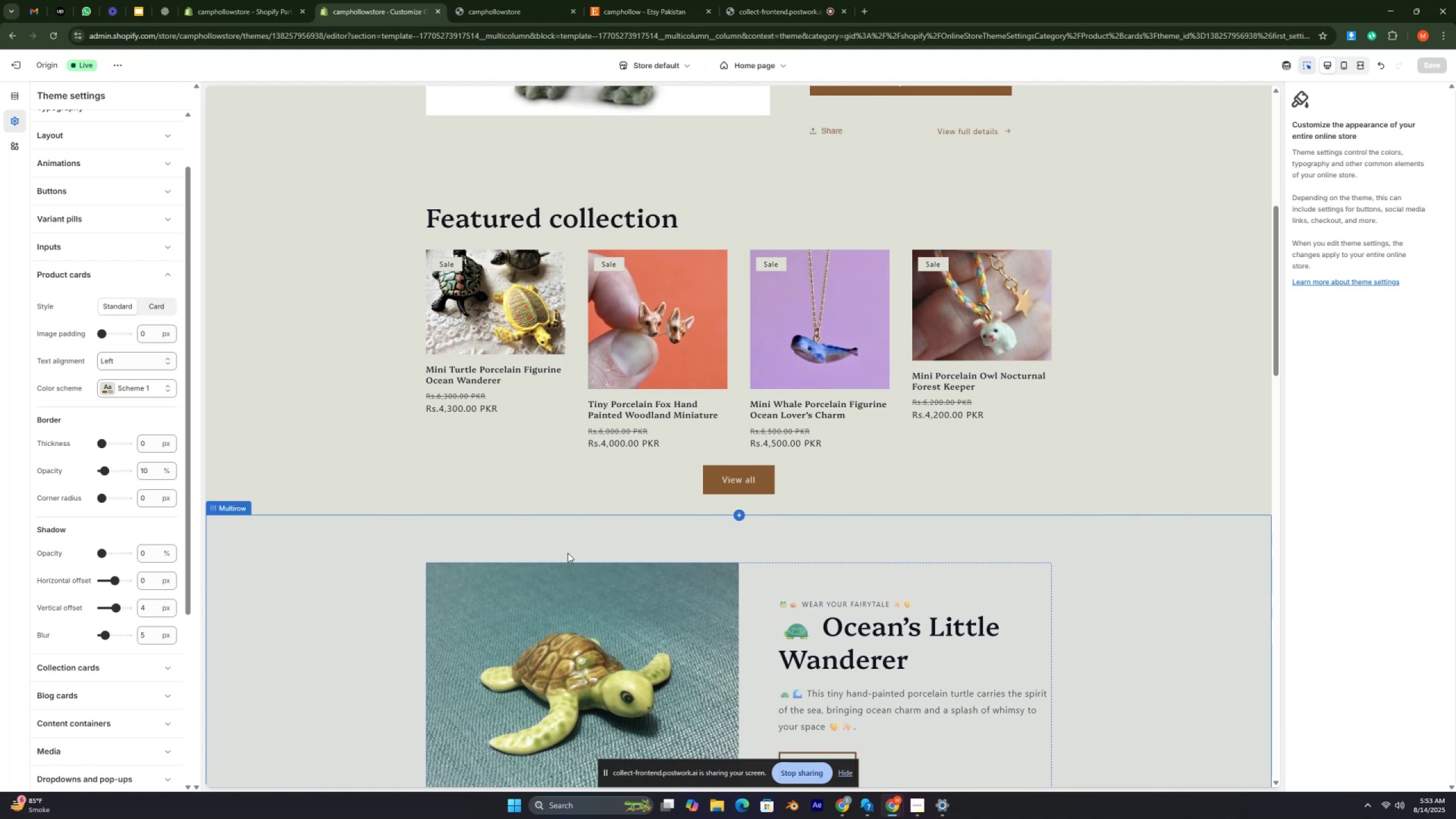 
key(Control+ControlRight)
 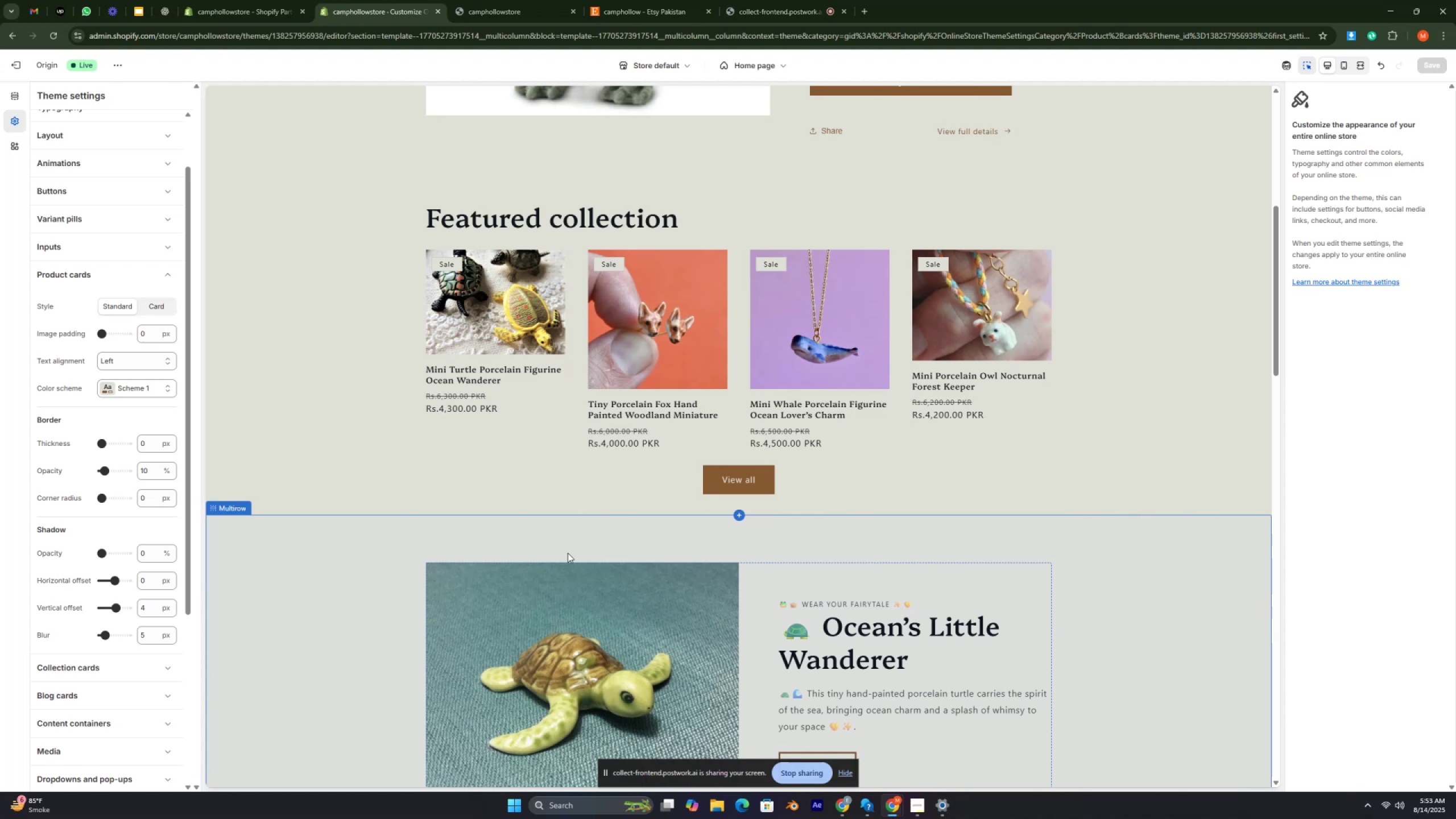 
key(Control+ControlRight)
 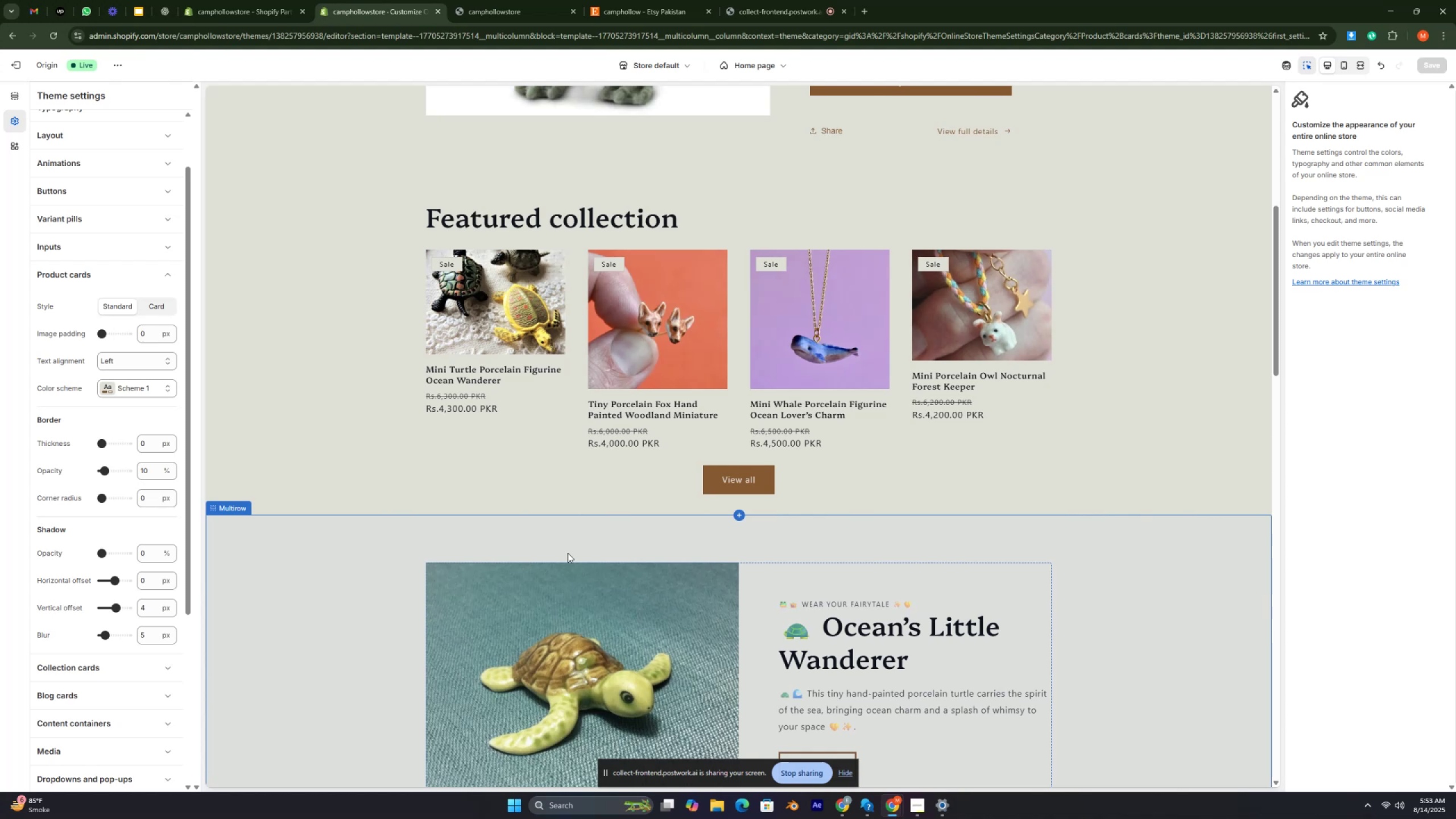 
key(Control+ControlRight)
 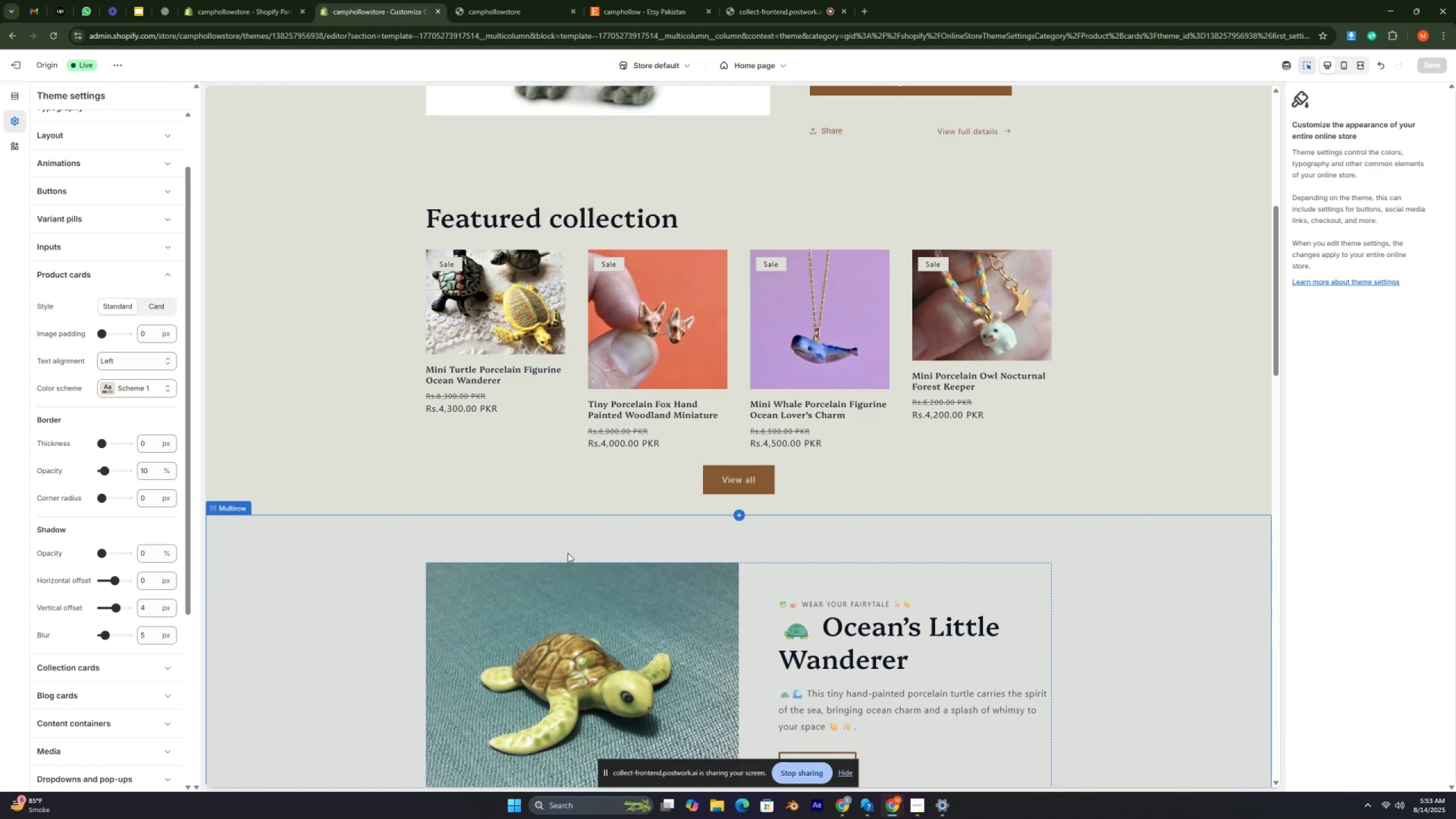 
key(Control+ControlRight)
 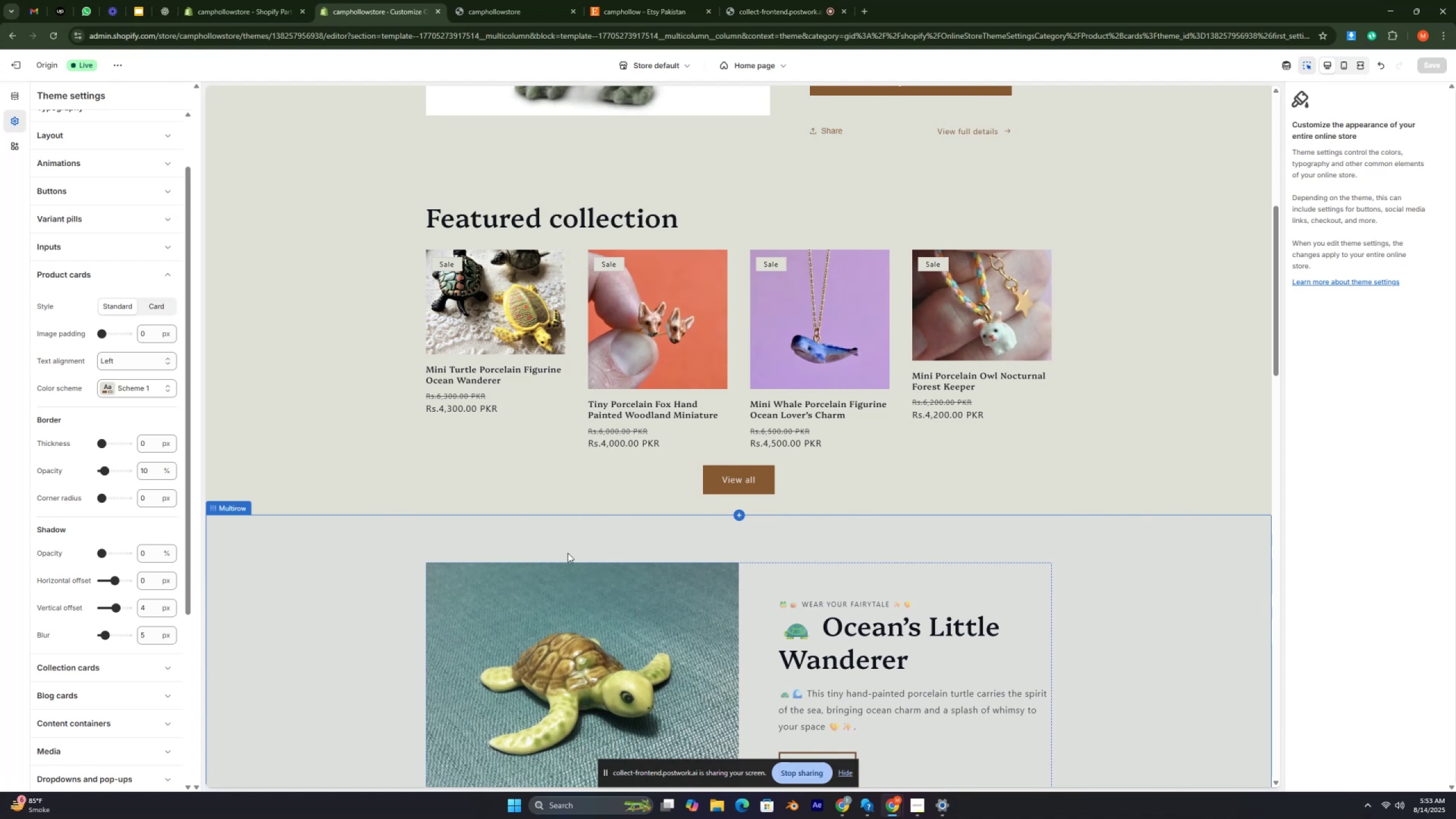 
key(Control+ControlRight)
 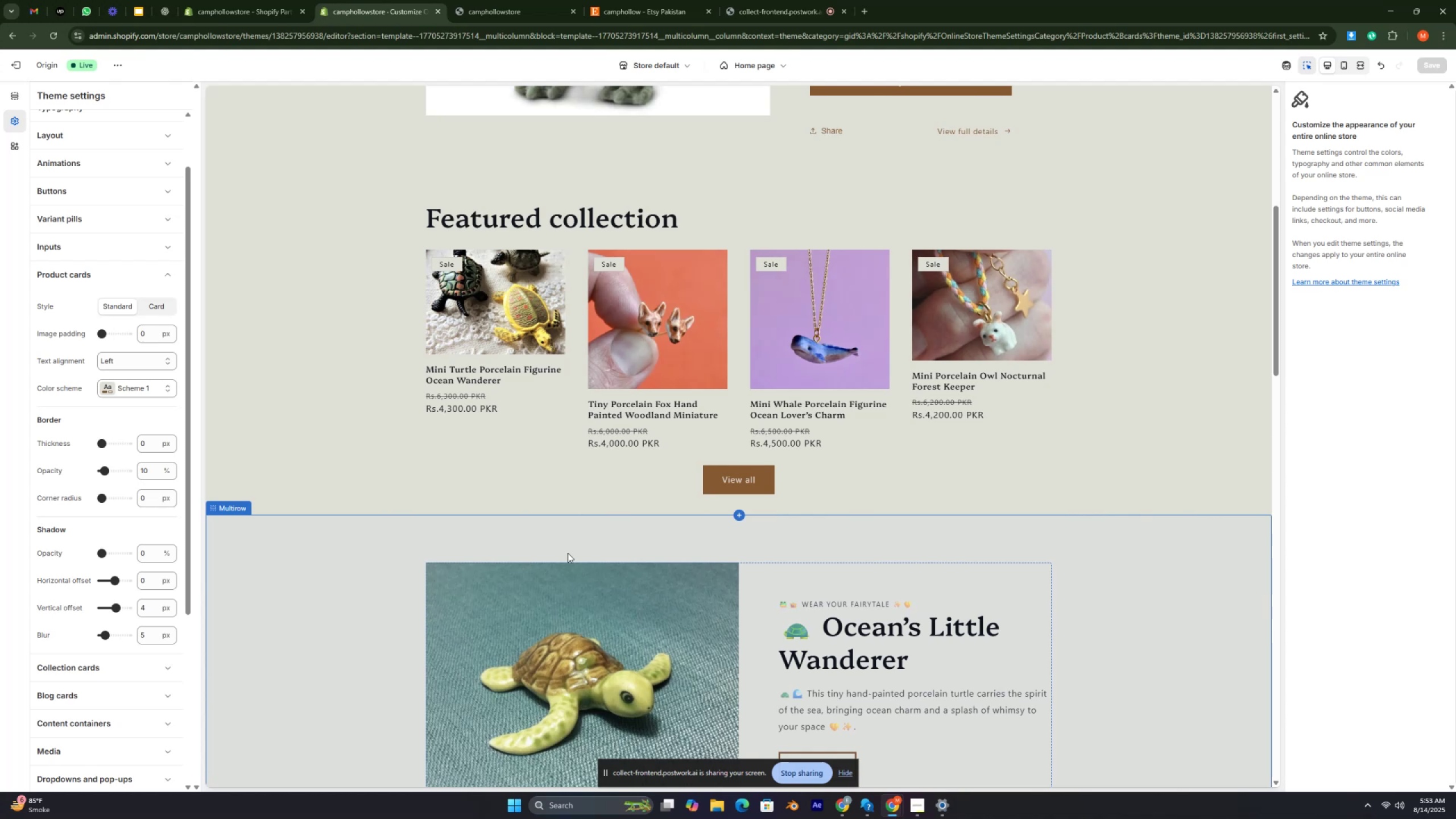 
key(Control+ControlRight)
 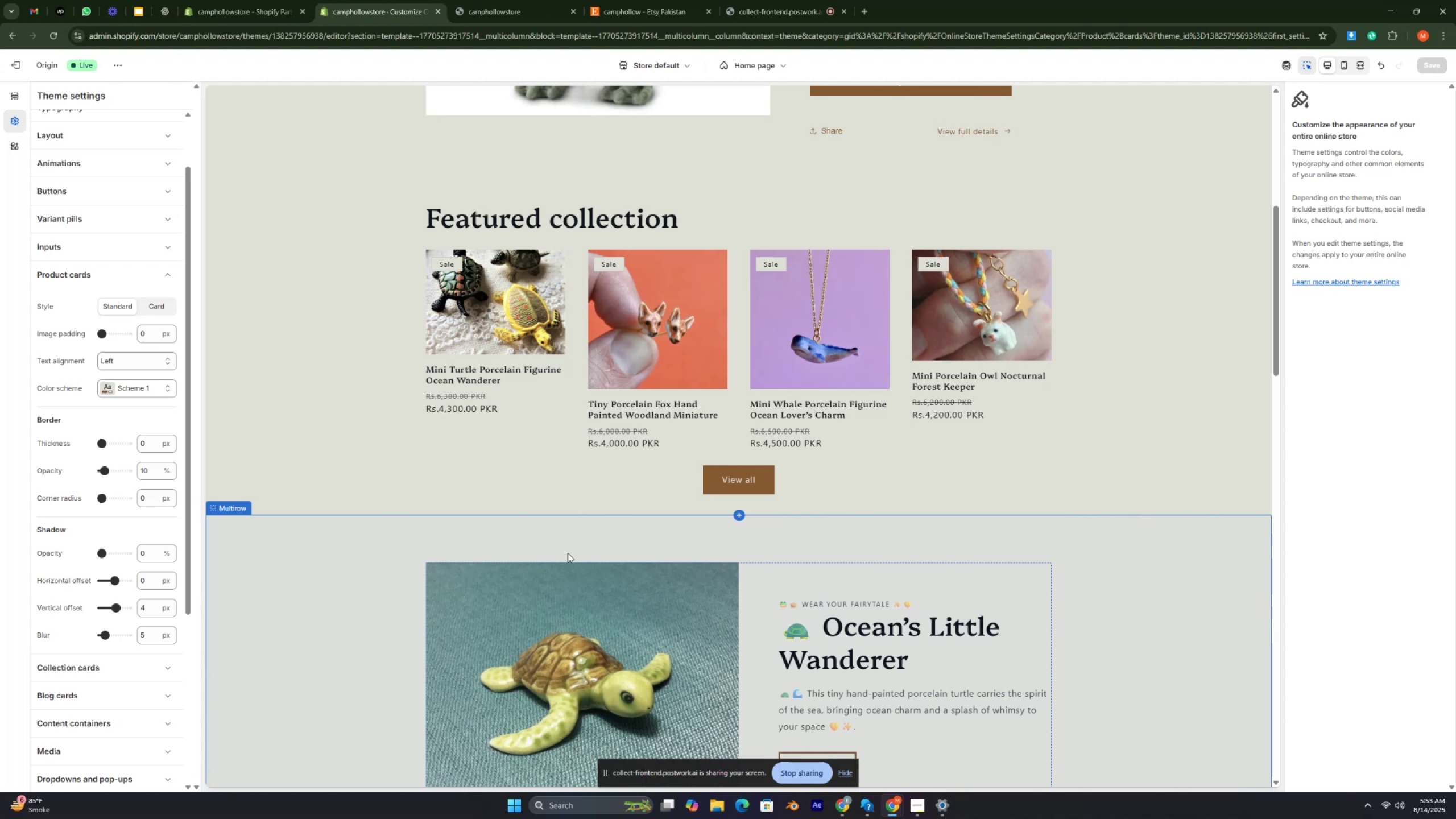 
key(Control+ControlRight)
 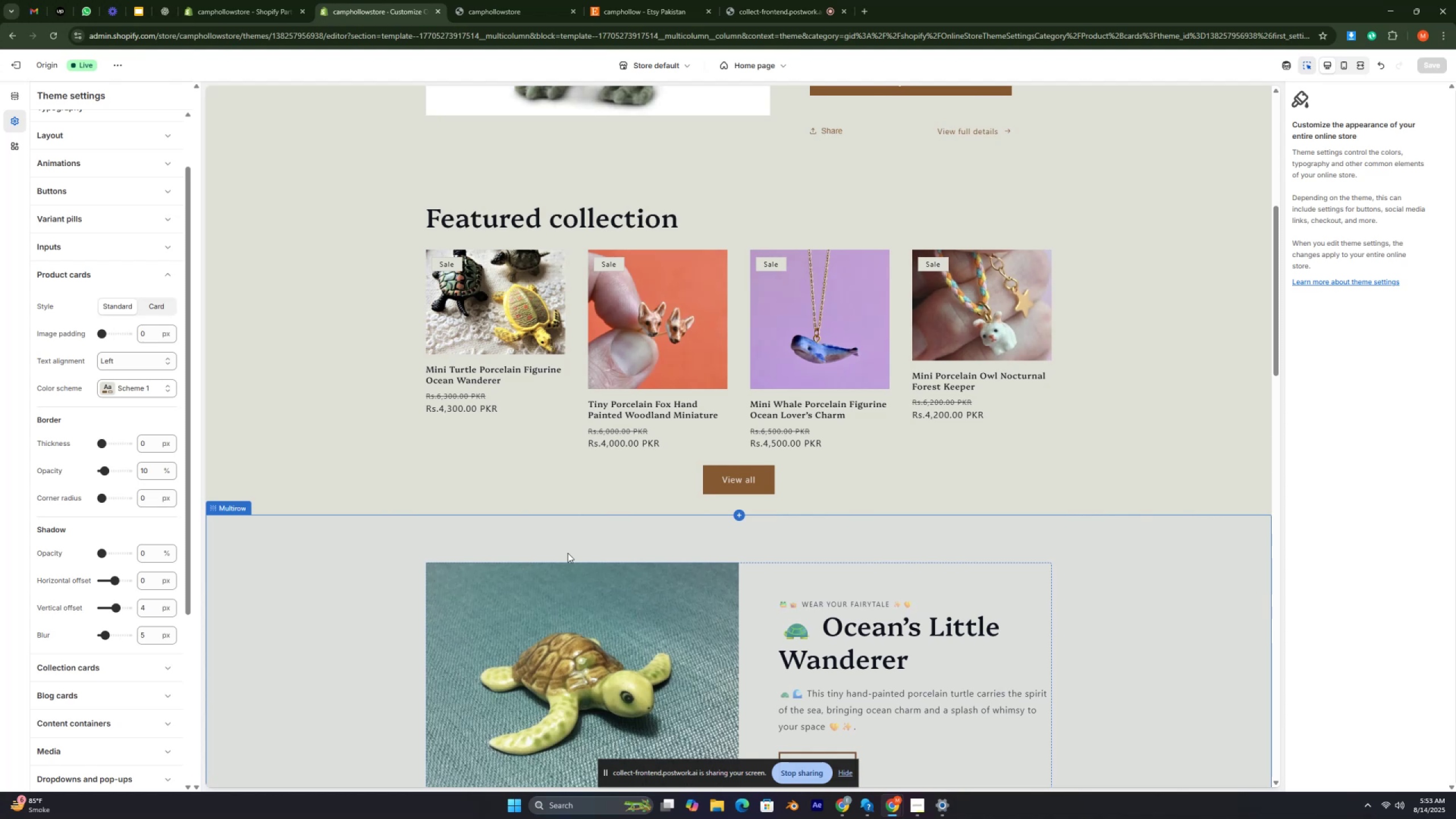 
key(Control+ControlRight)
 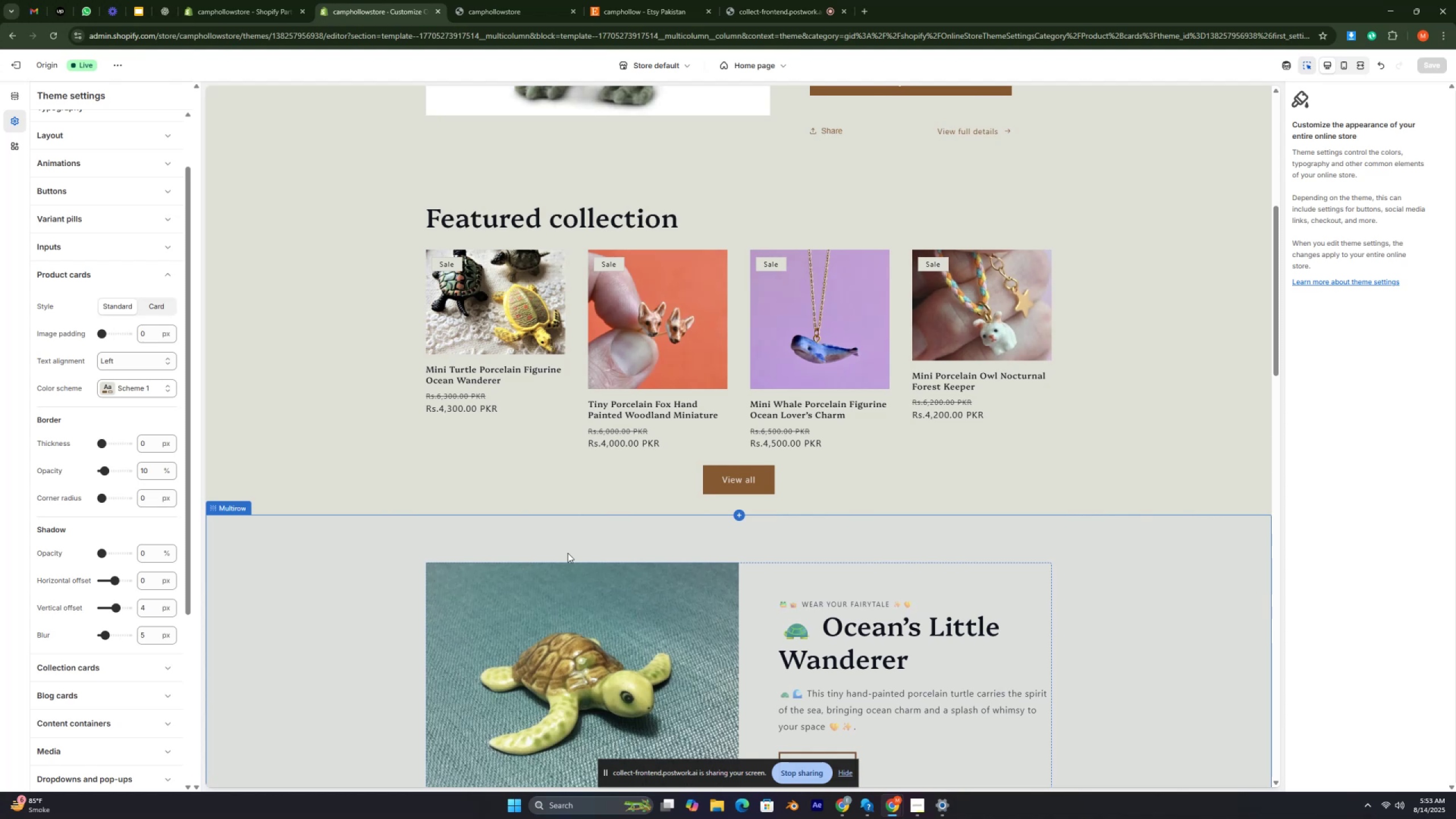 
key(Control+ControlRight)
 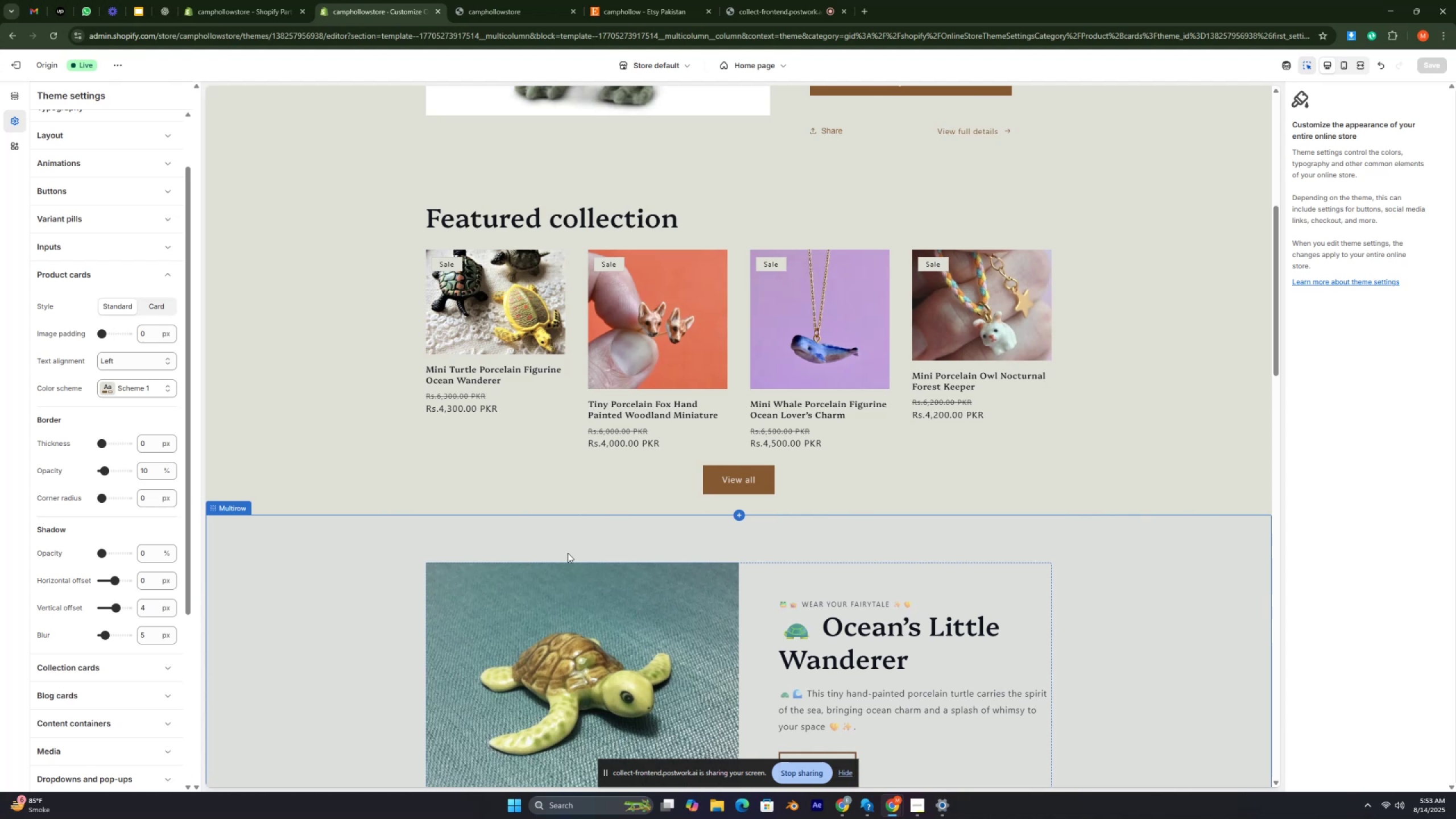 
key(Control+ControlRight)
 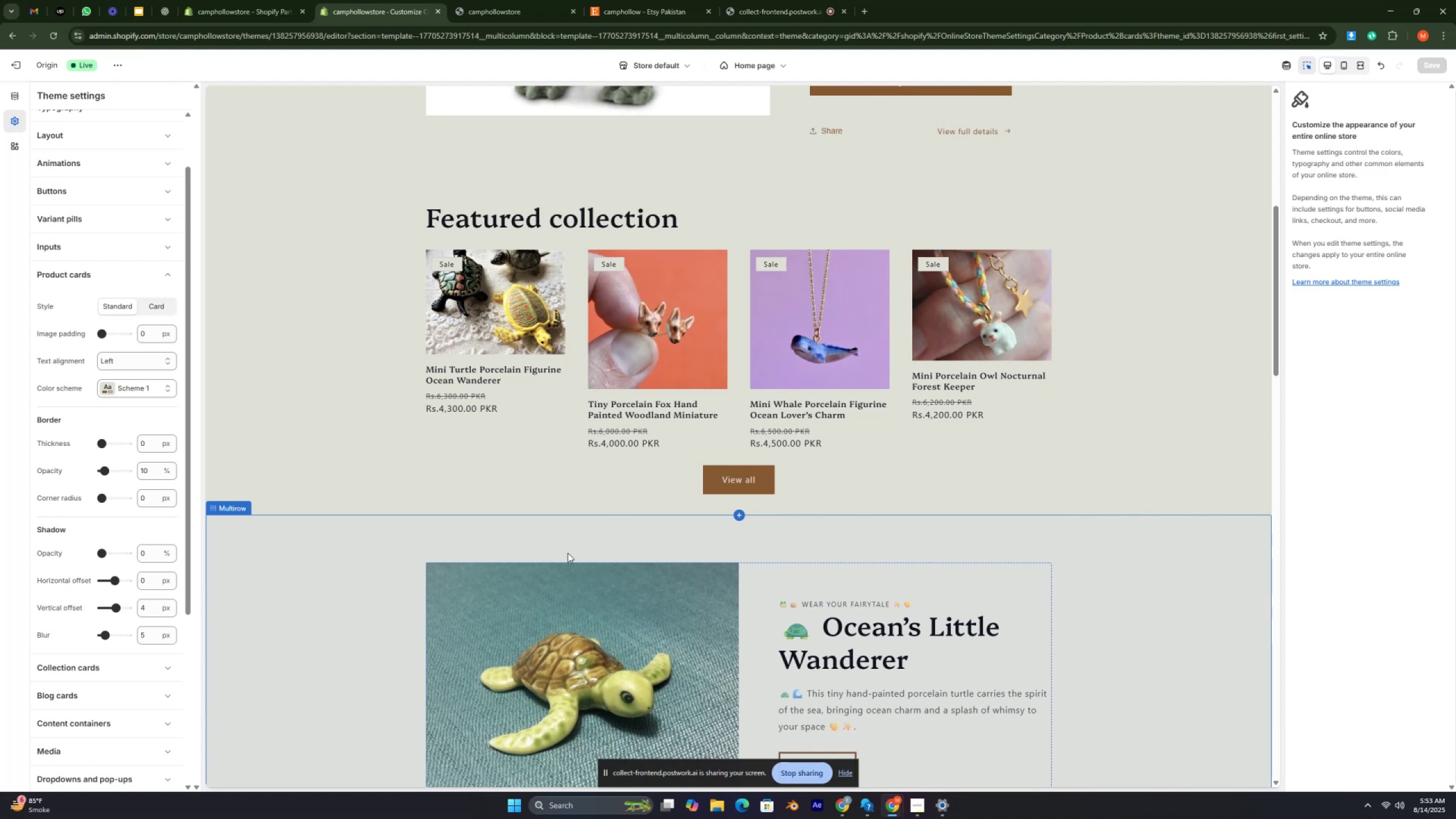 
key(Control+ControlRight)
 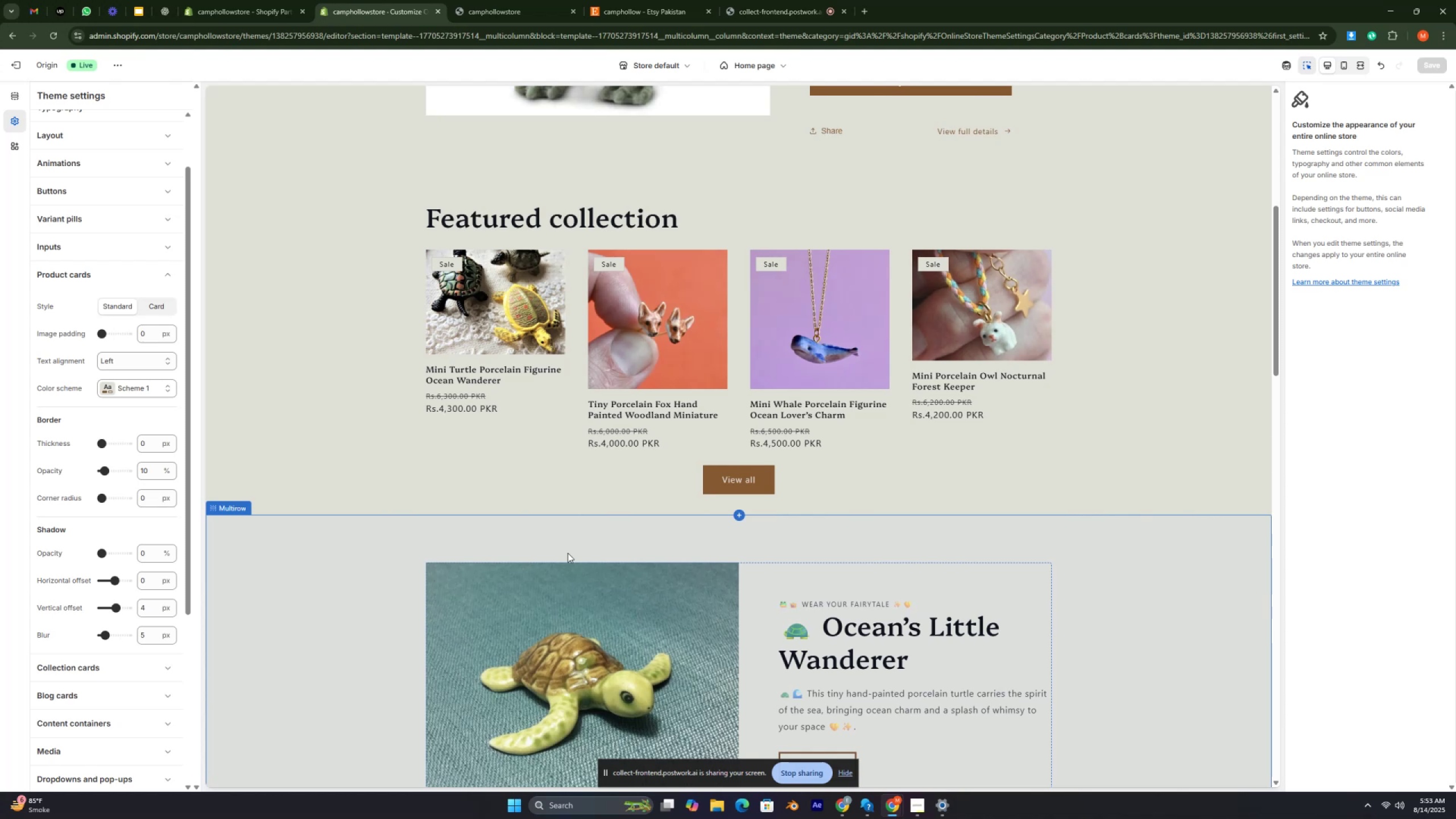 
key(Control+ControlRight)
 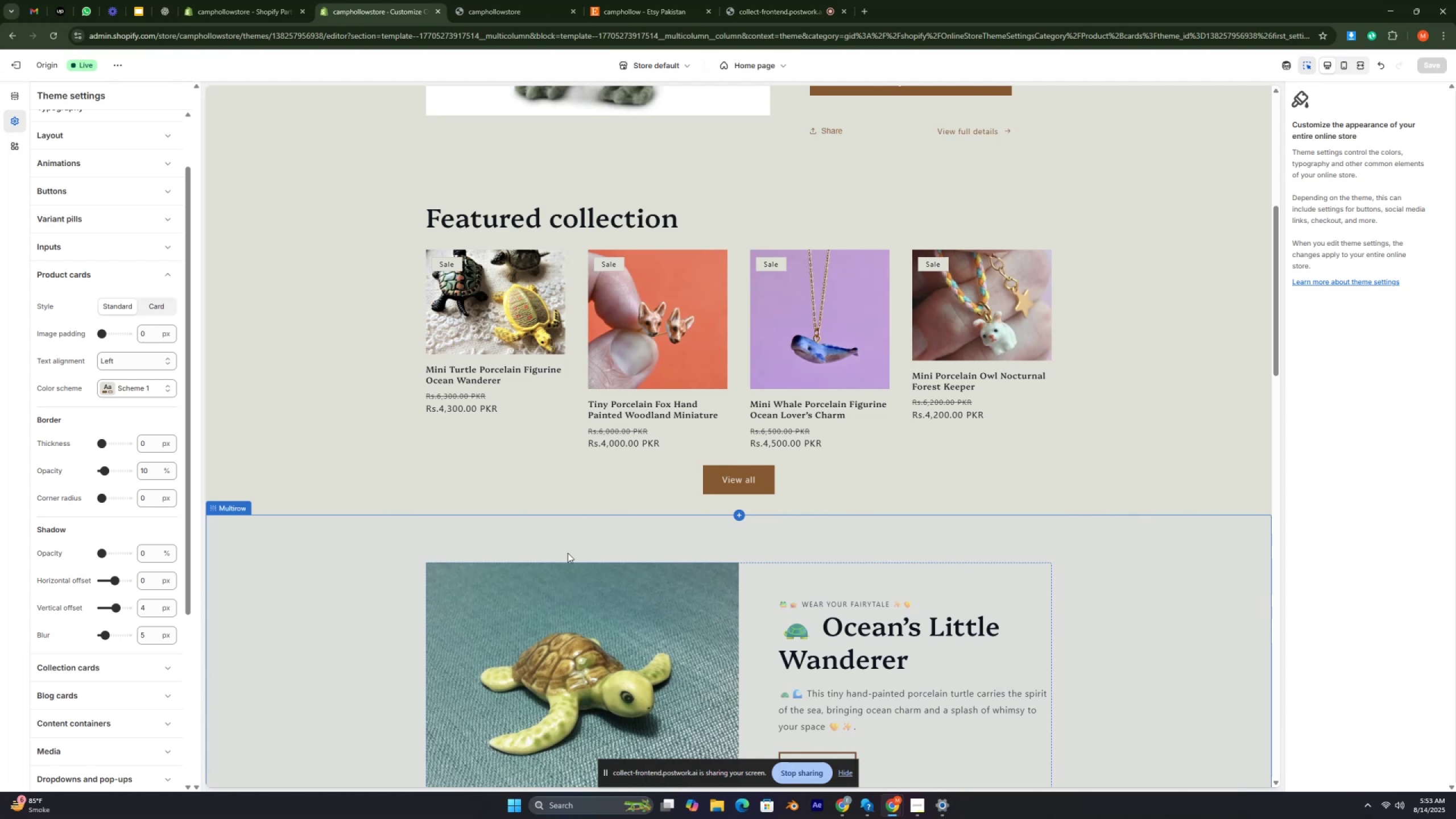 
key(Control+ControlRight)
 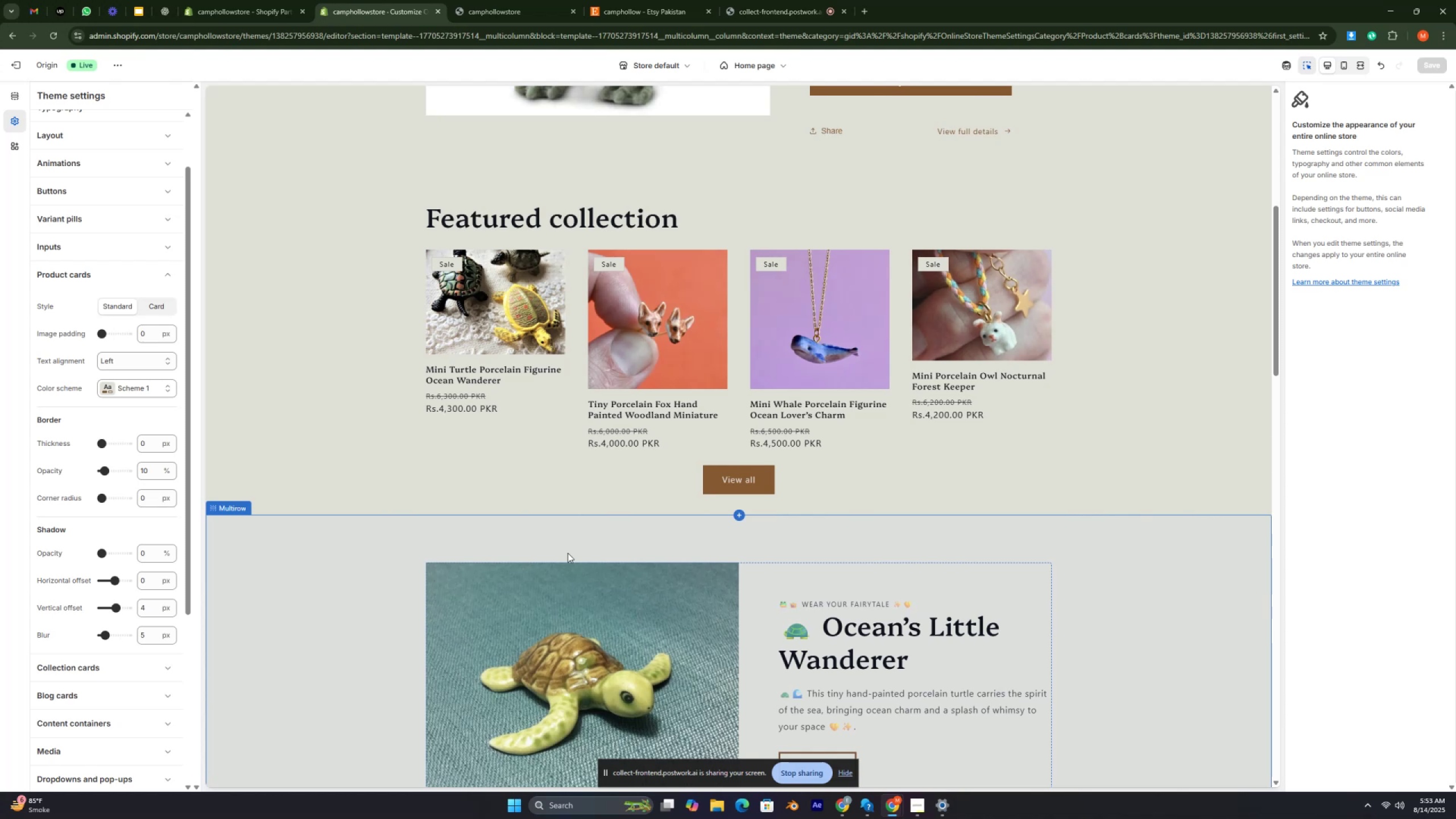 
key(Control+ControlRight)
 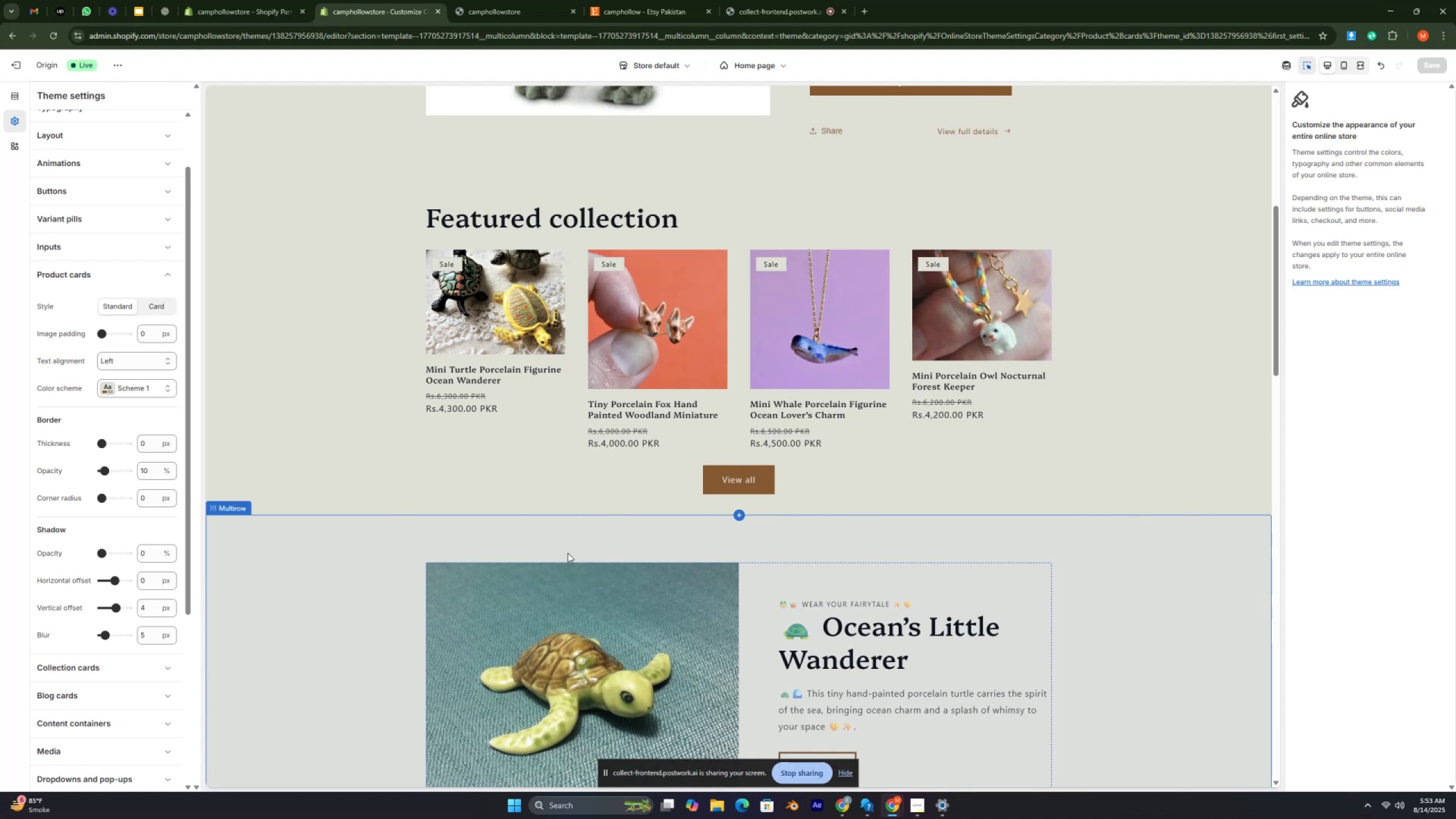 
key(Control+ControlRight)
 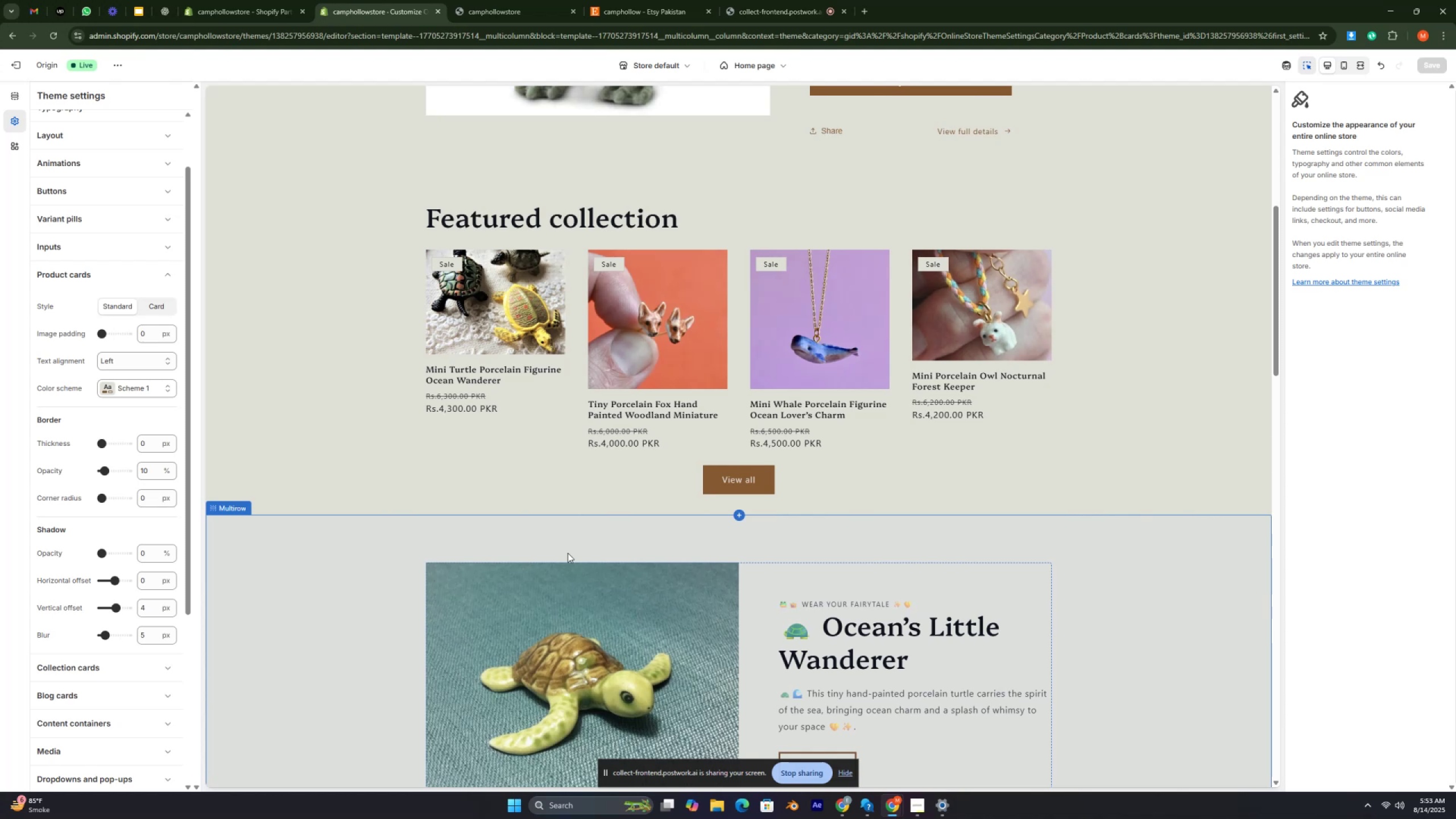 
key(Control+ControlRight)
 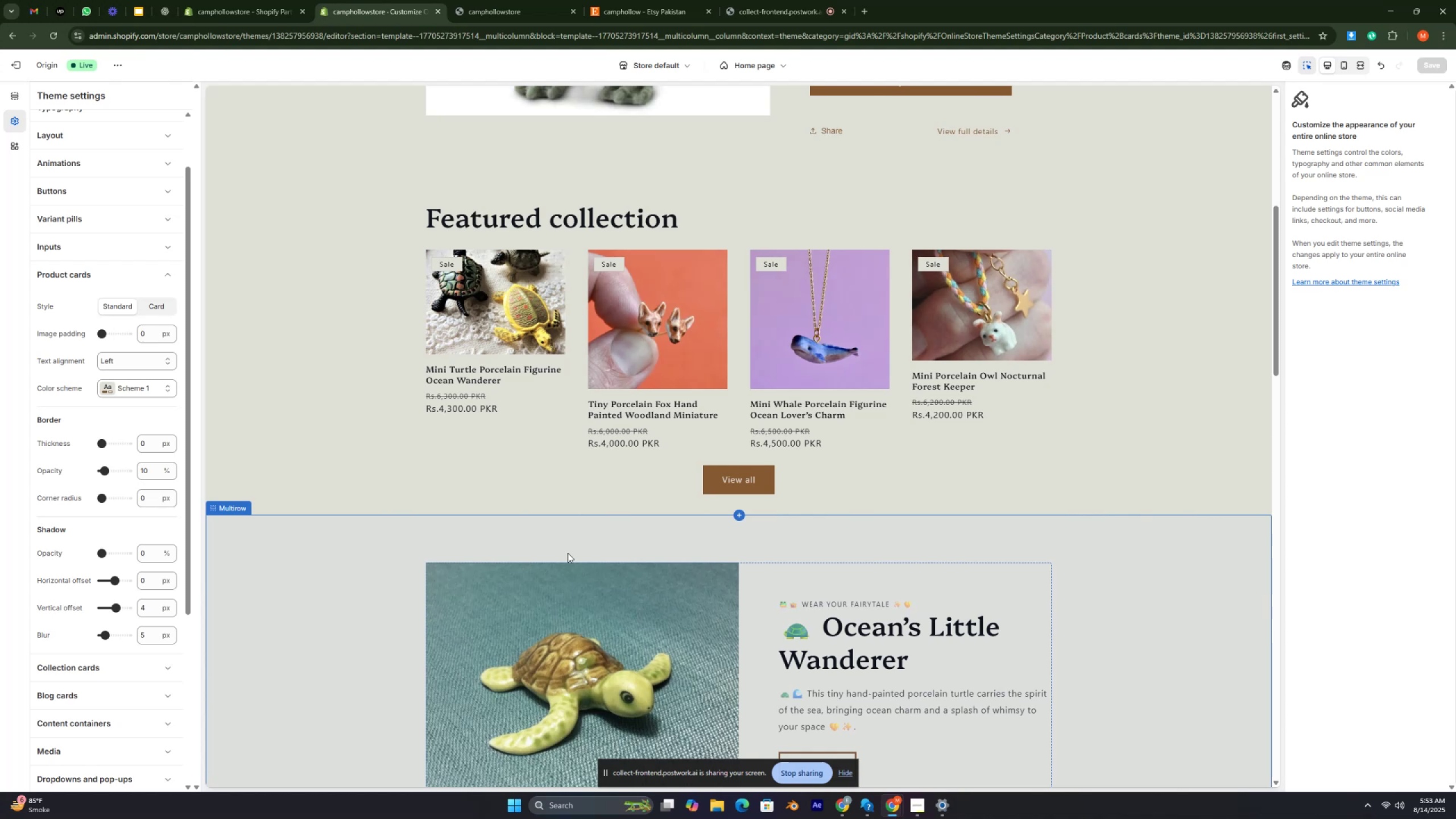 
key(Control+ControlRight)
 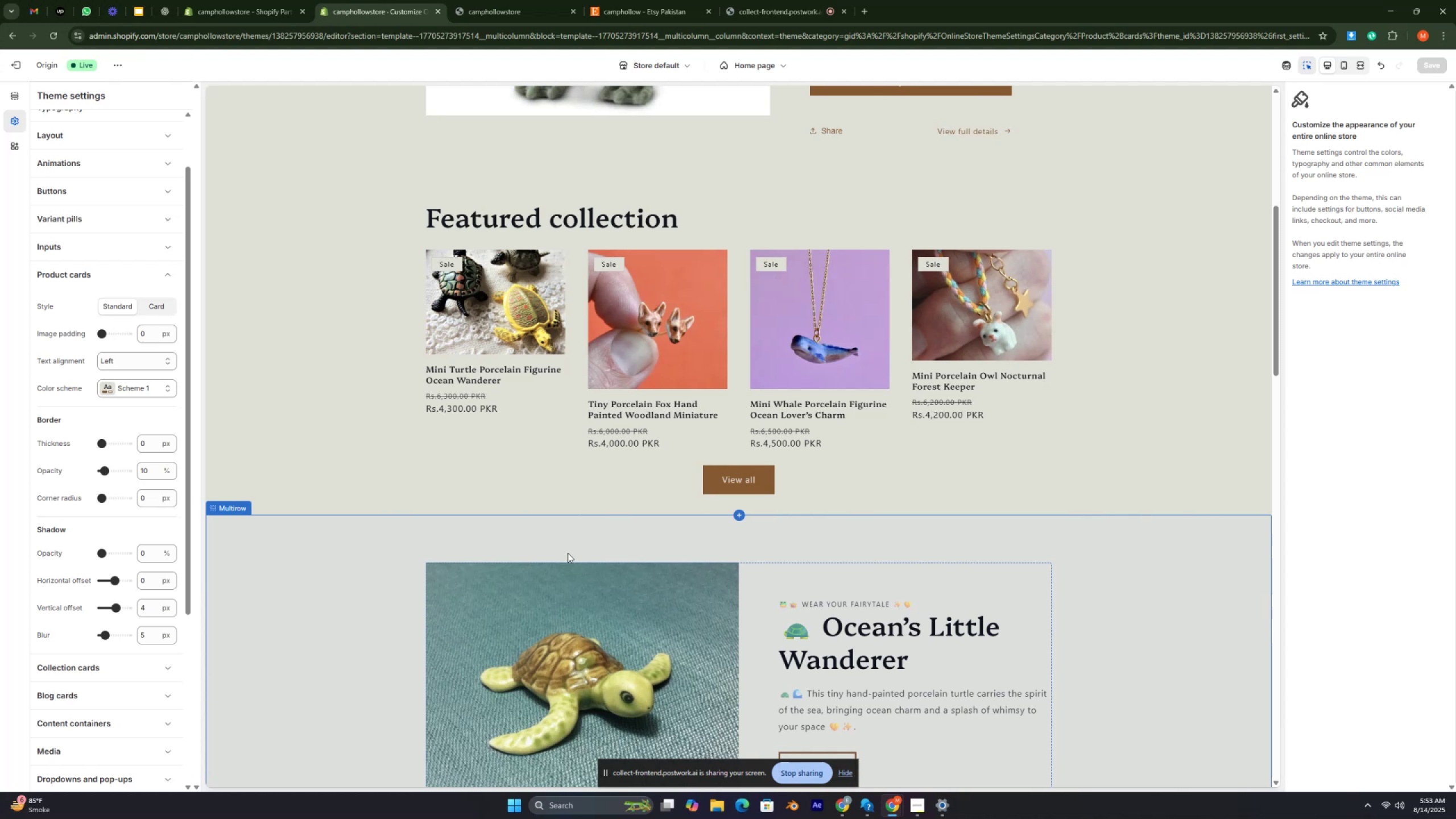 
key(Control+ControlRight)
 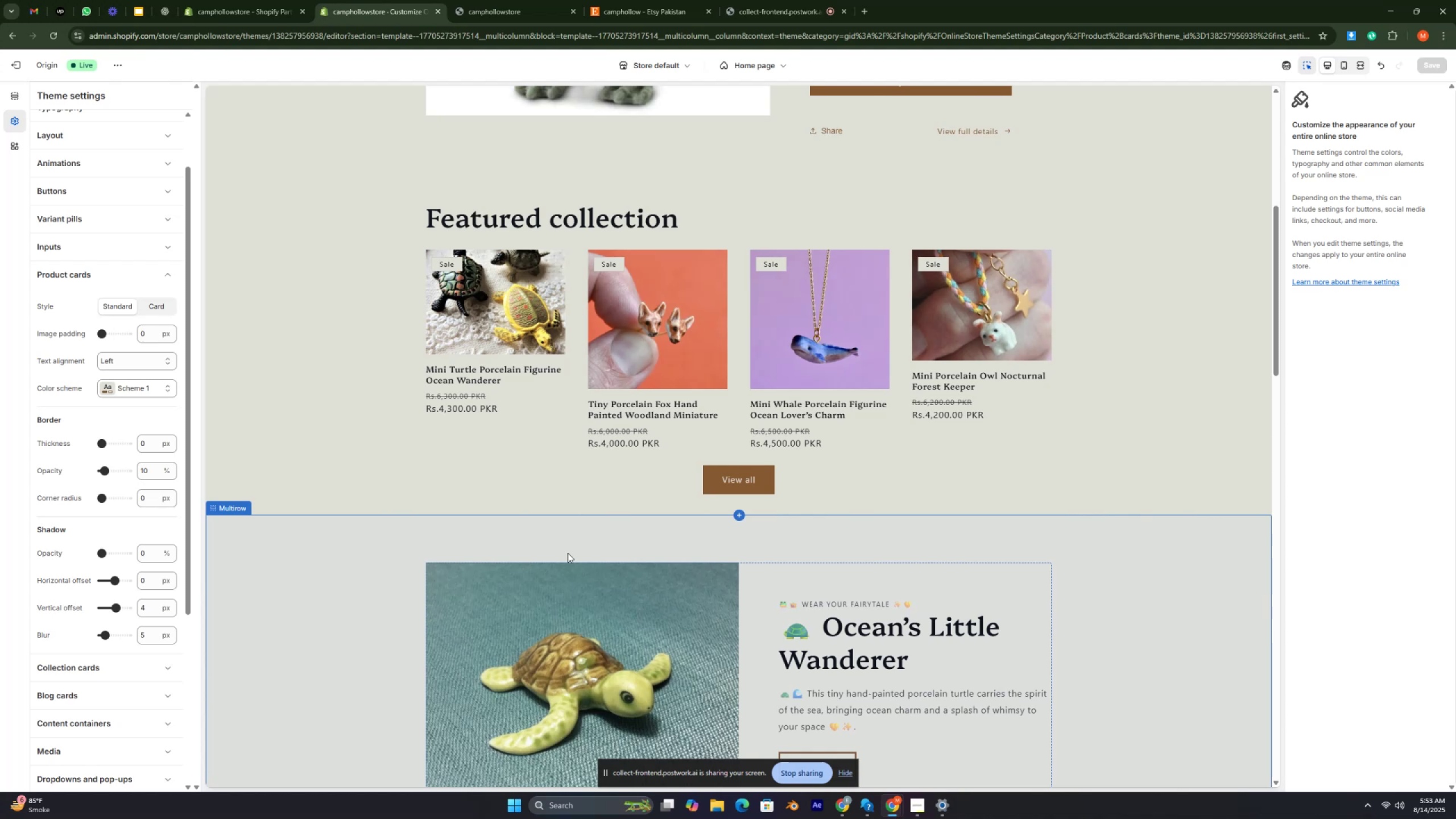 
key(Control+ControlRight)
 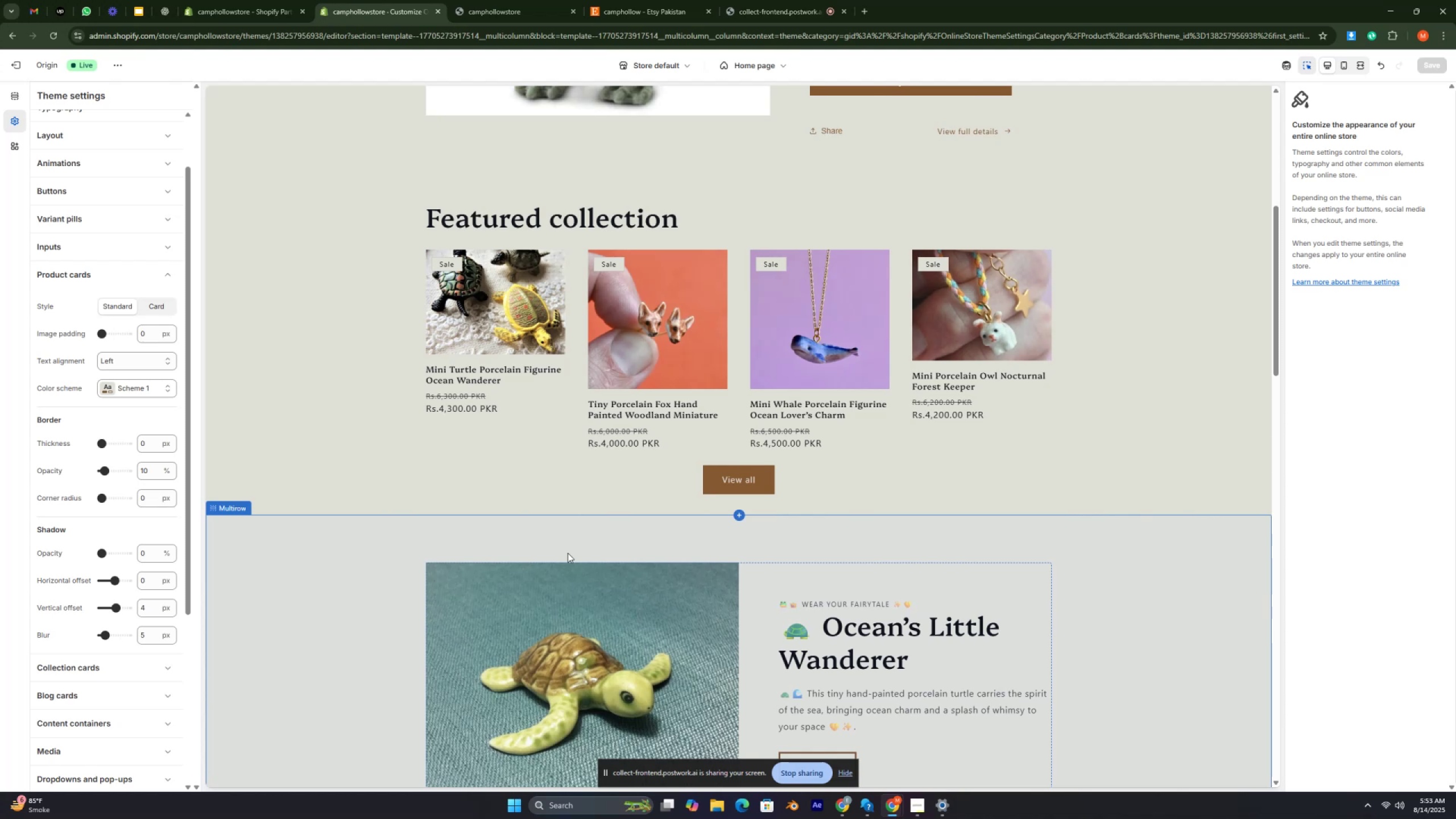 
key(Control+ControlRight)
 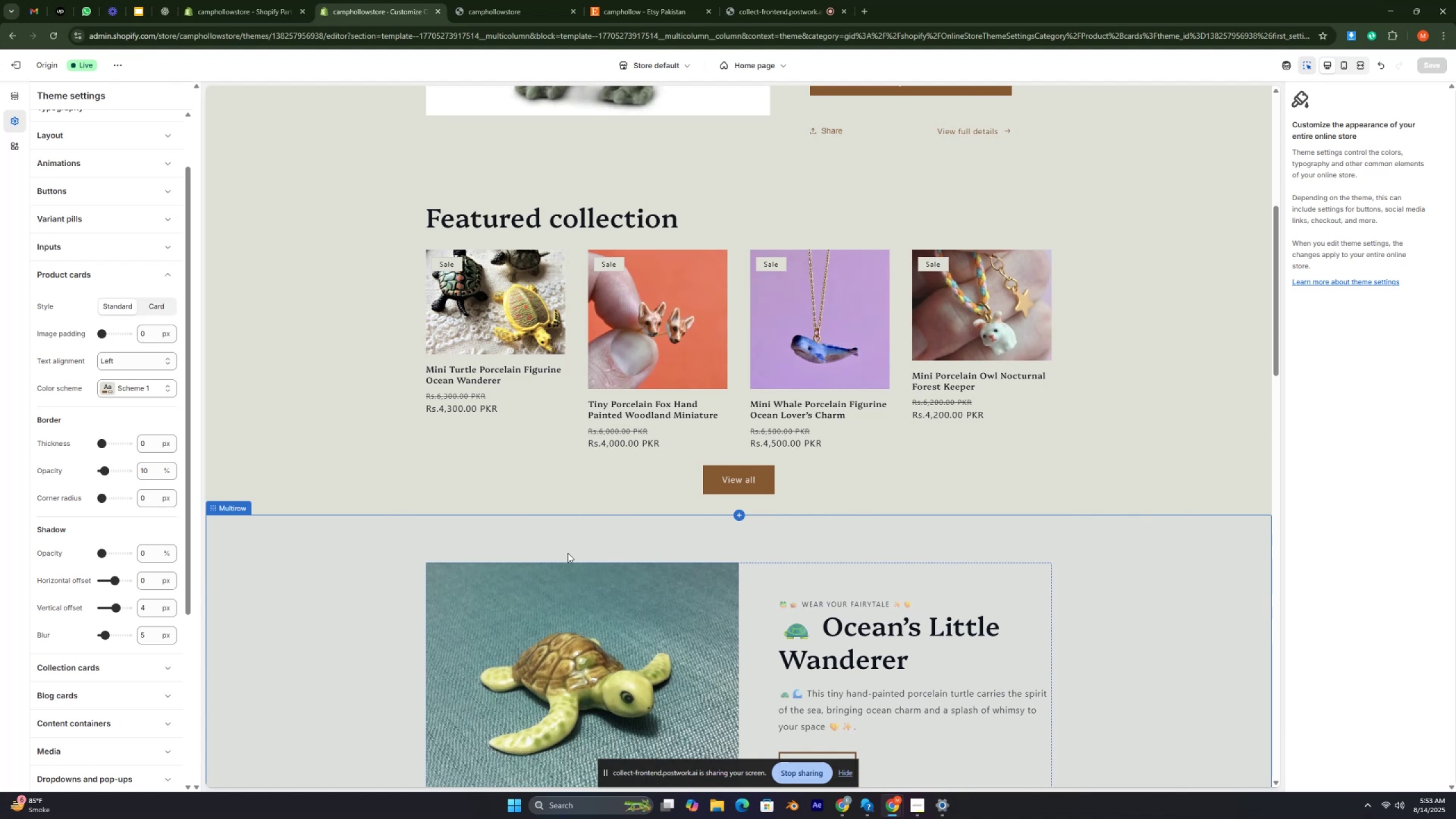 
key(Control+ControlRight)
 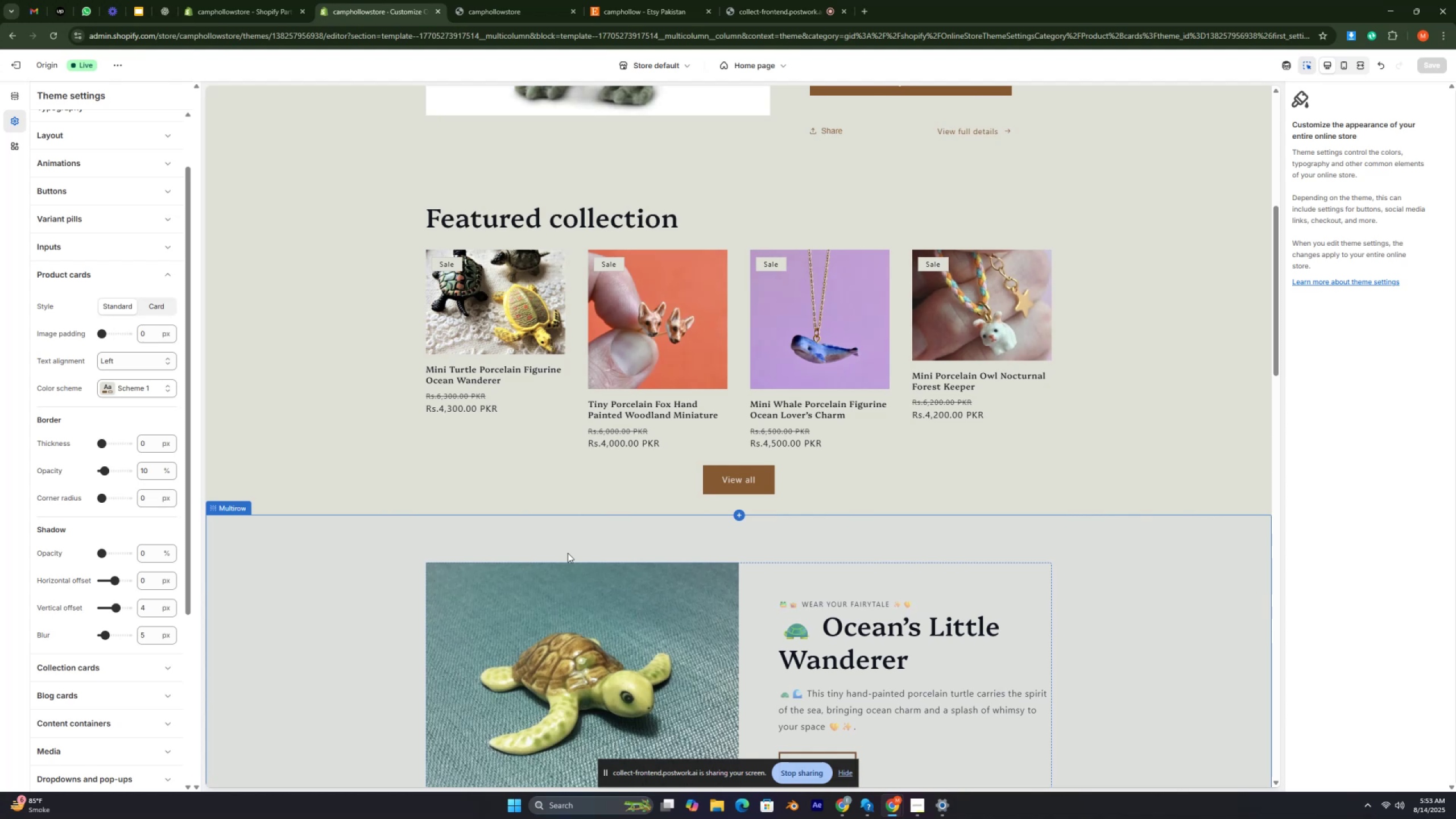 
key(Control+ControlRight)
 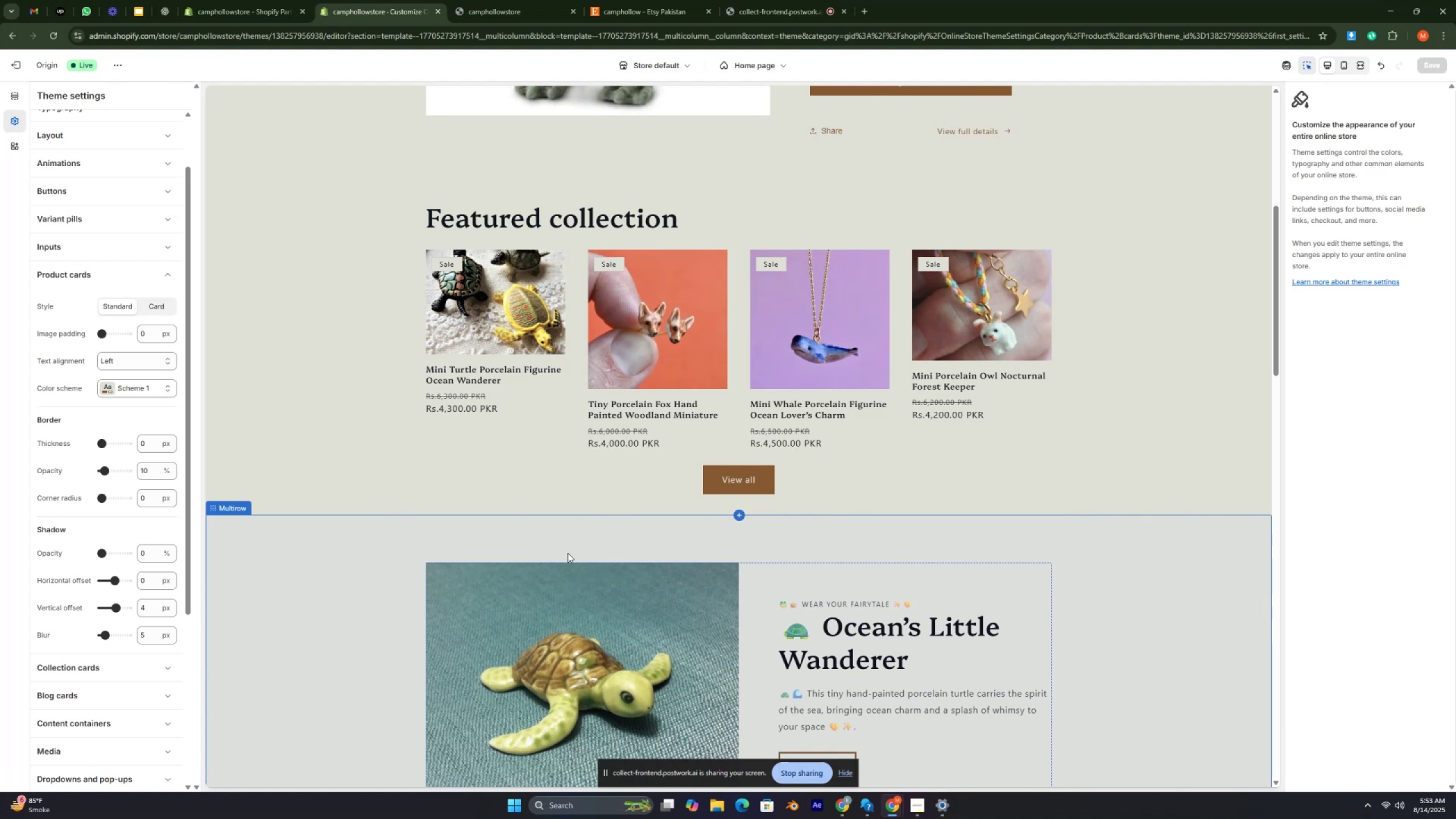 
key(Control+ControlRight)
 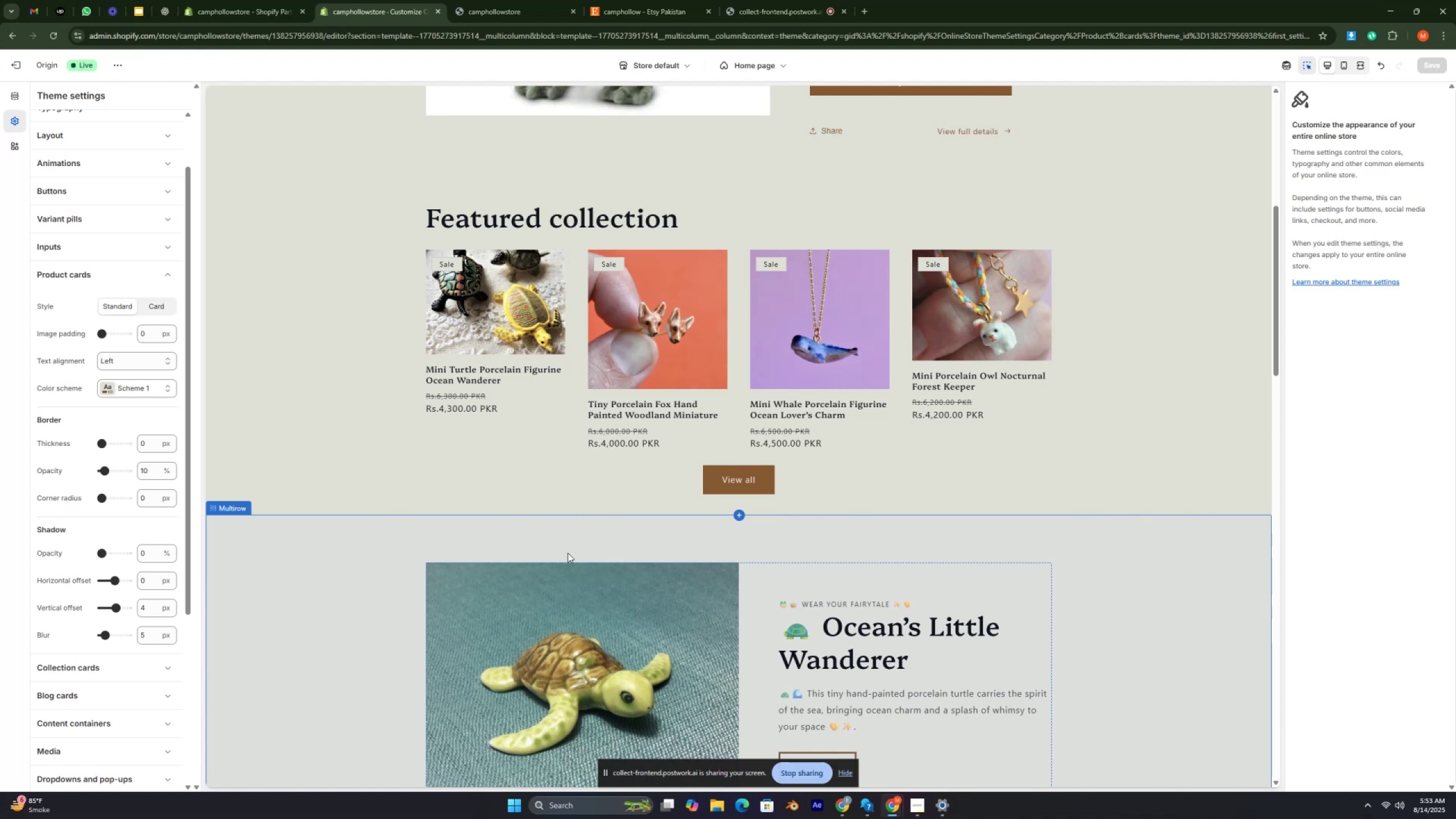 
key(Control+ControlRight)
 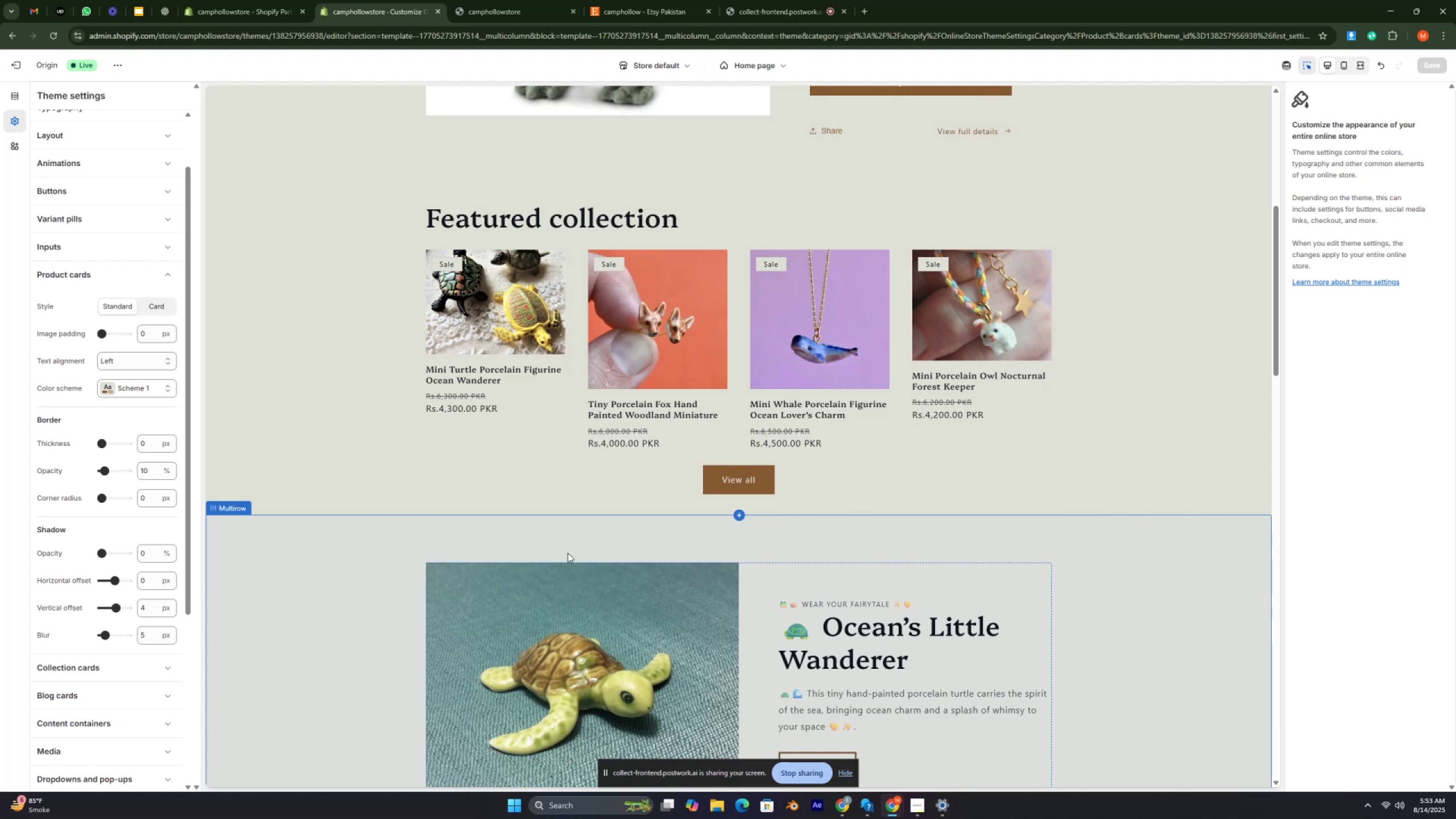 
key(Control+ControlRight)
 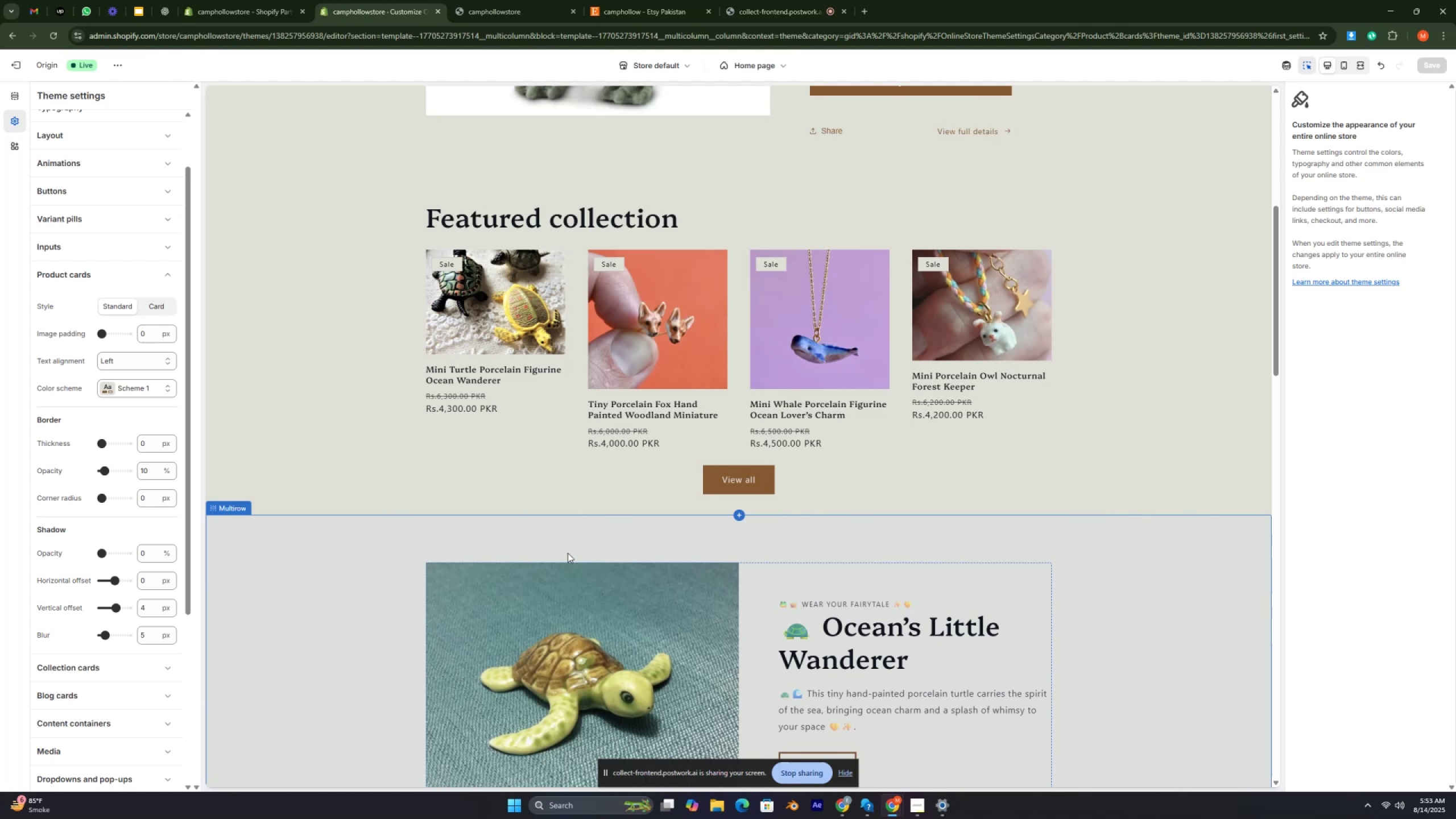 
key(Control+ControlRight)
 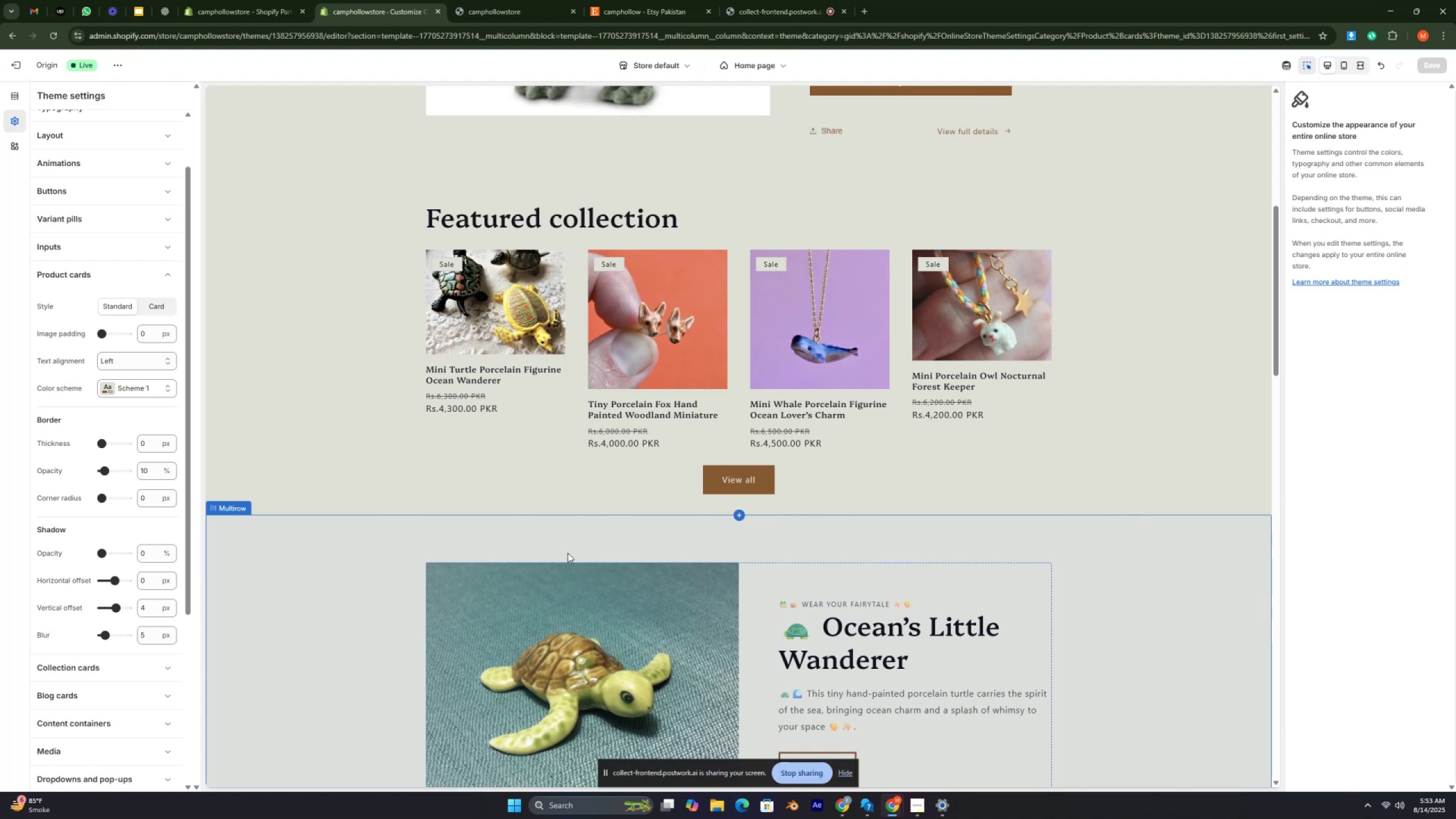 
key(Control+ControlRight)
 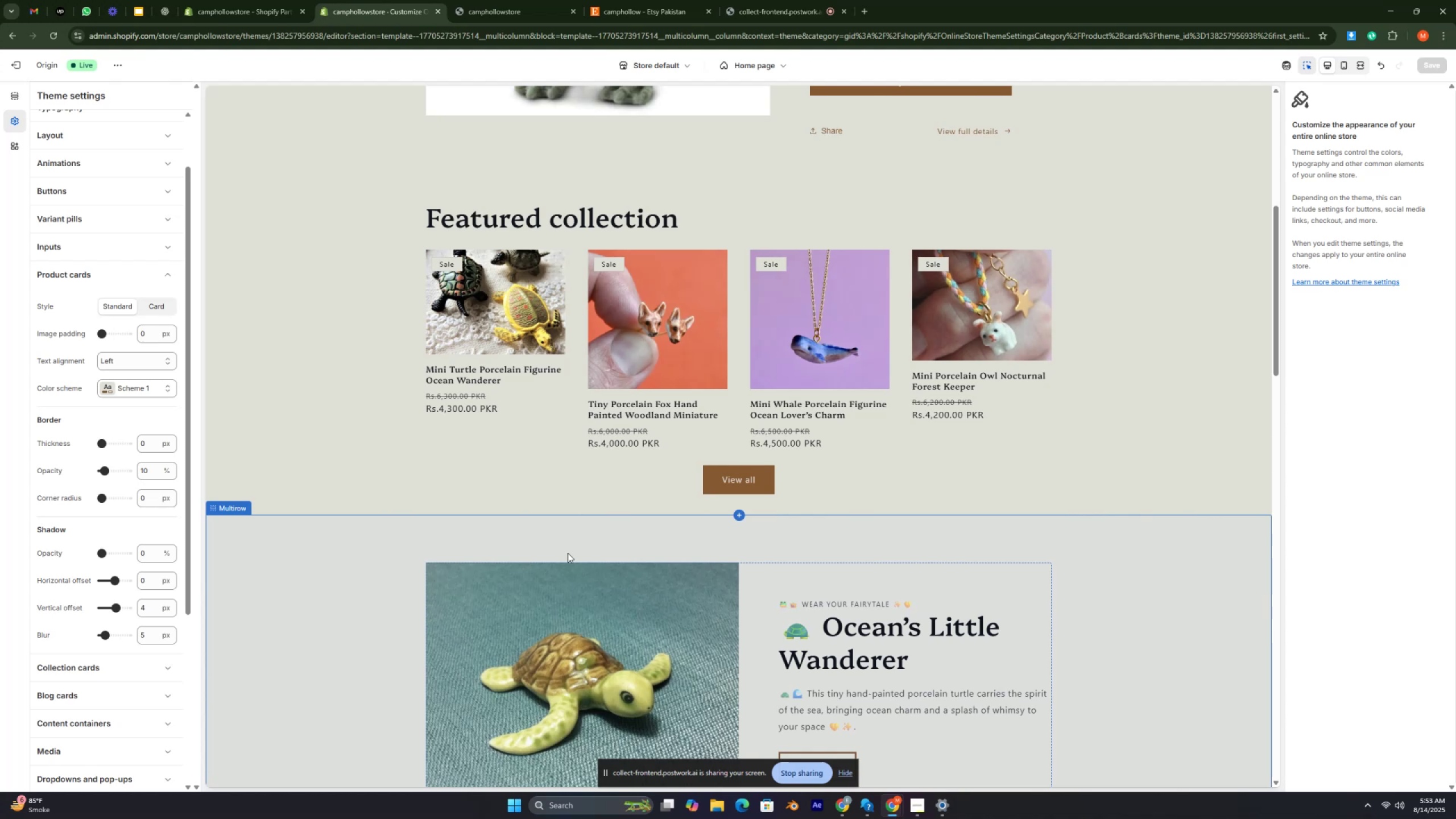 
key(Control+ControlRight)
 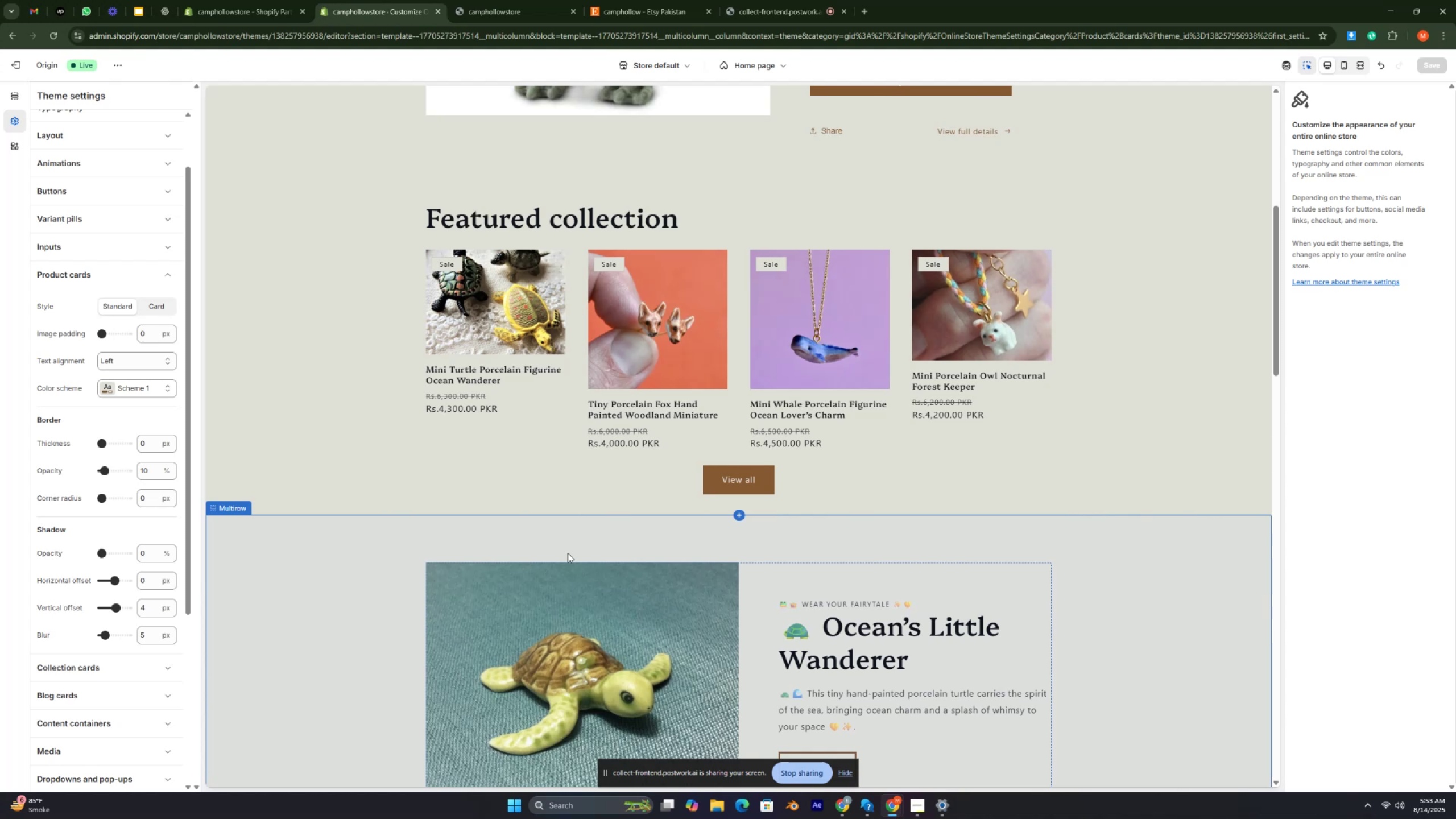 
key(Control+ControlRight)
 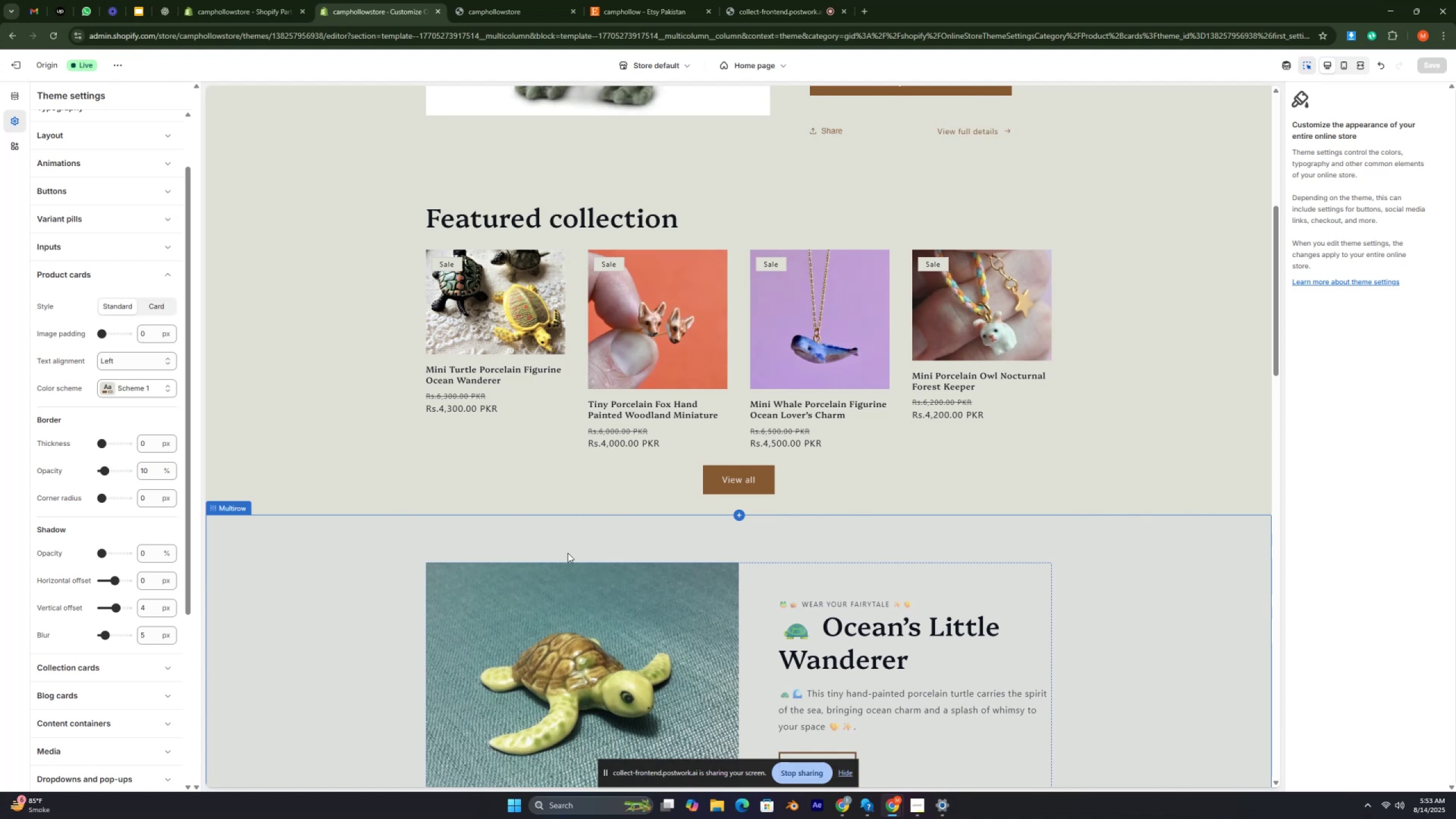 
key(Control+ControlRight)
 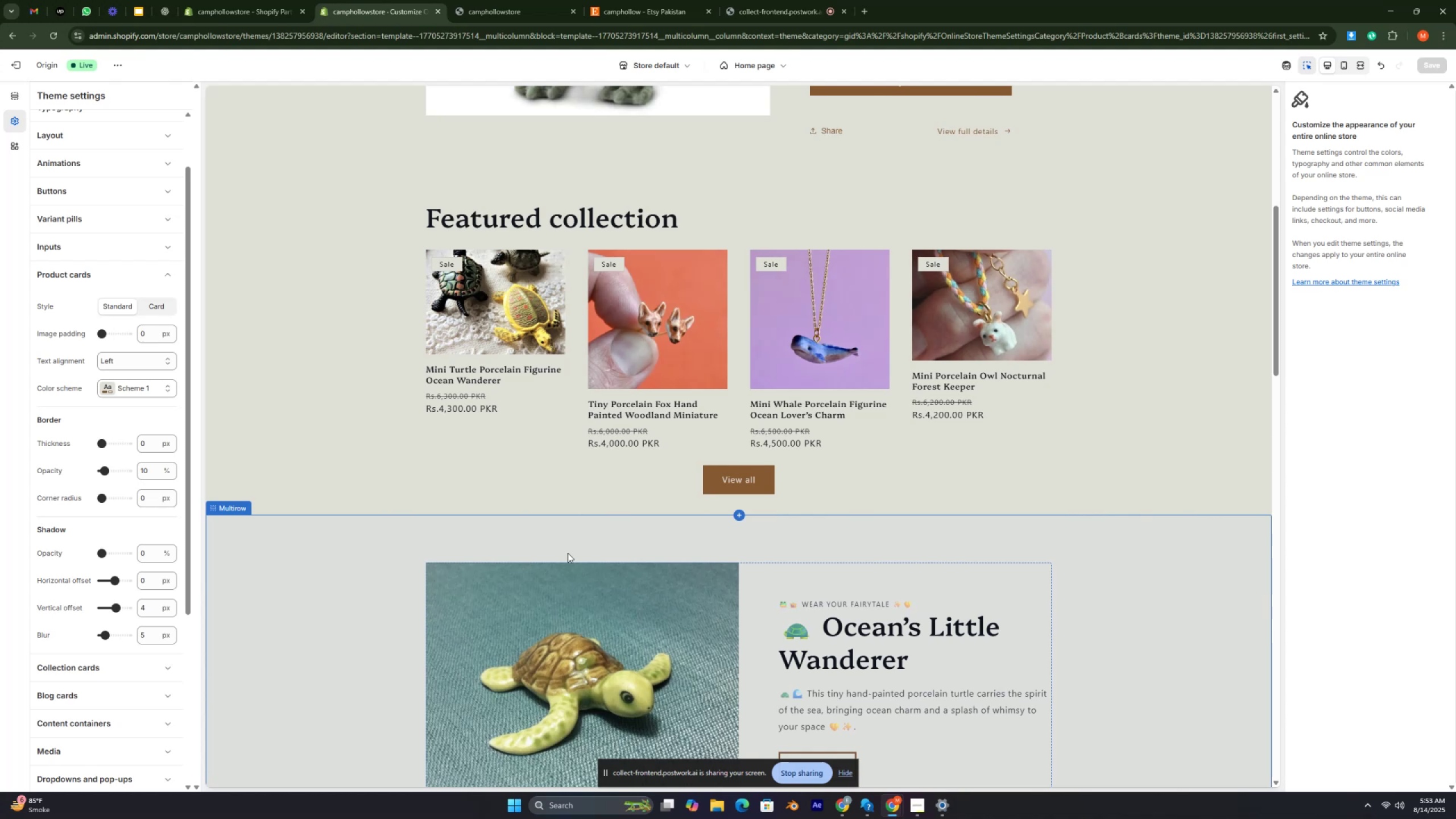 
key(Control+ControlRight)
 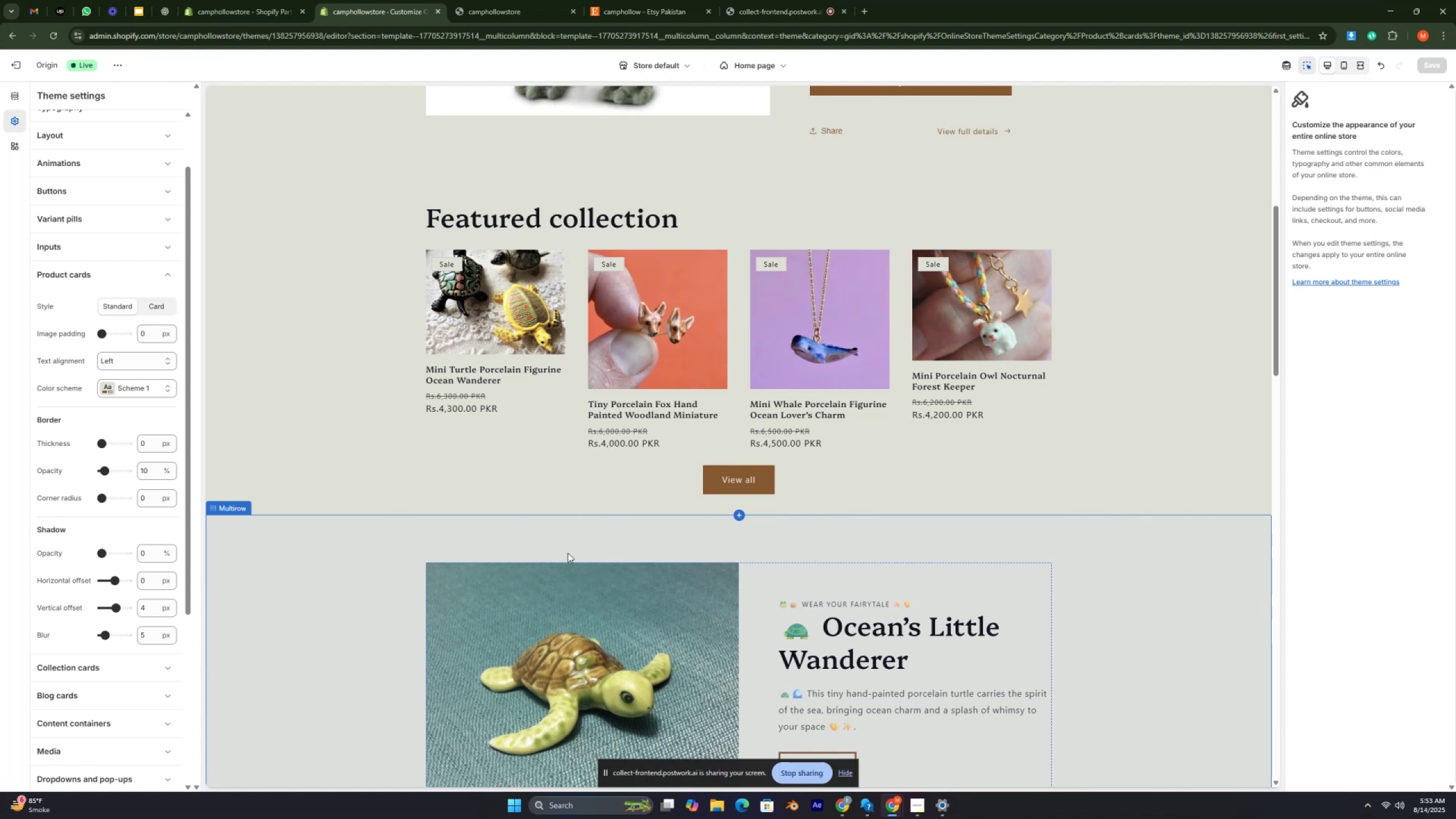 
key(Control+ControlRight)
 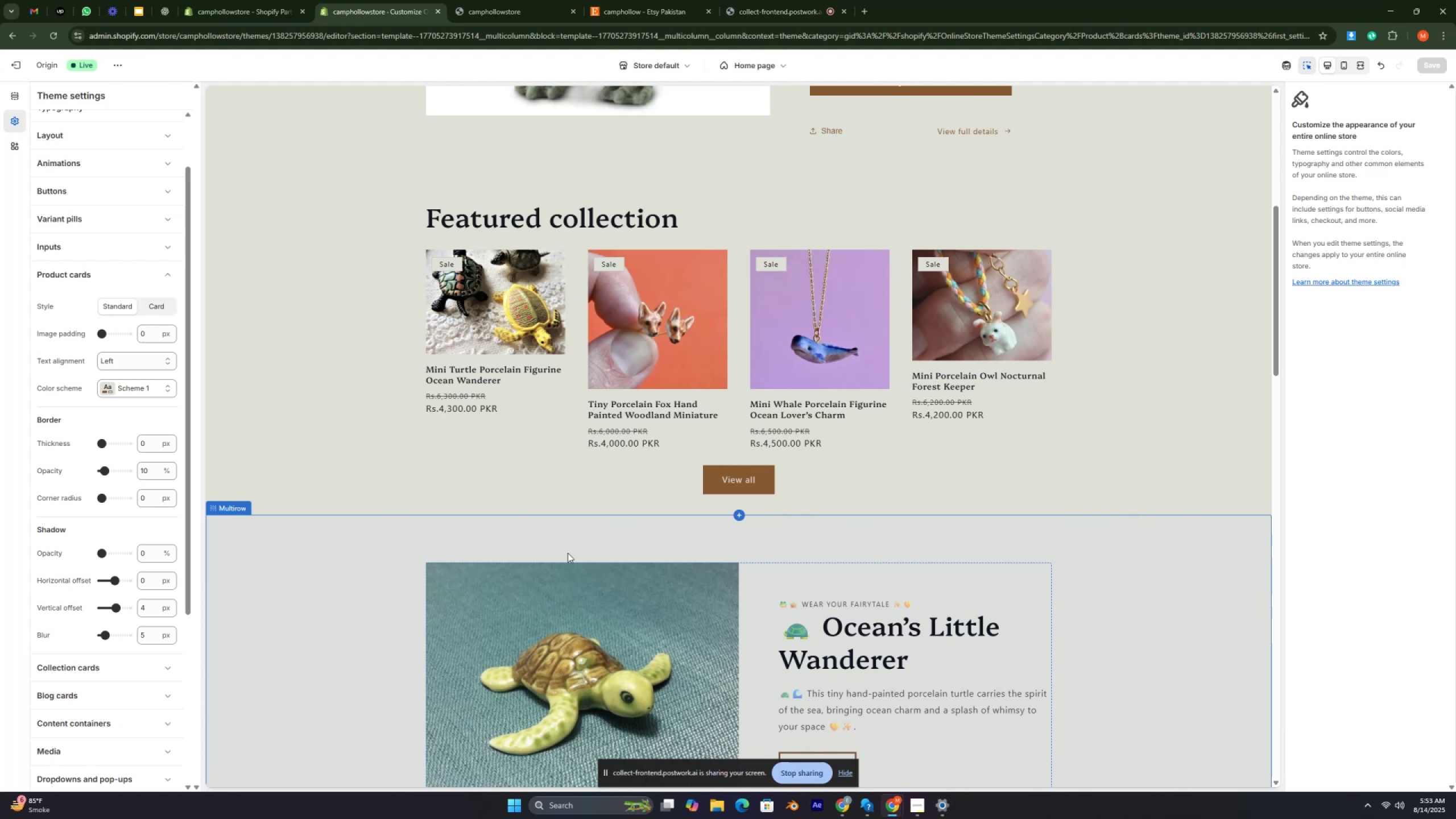 
key(Control+ControlRight)
 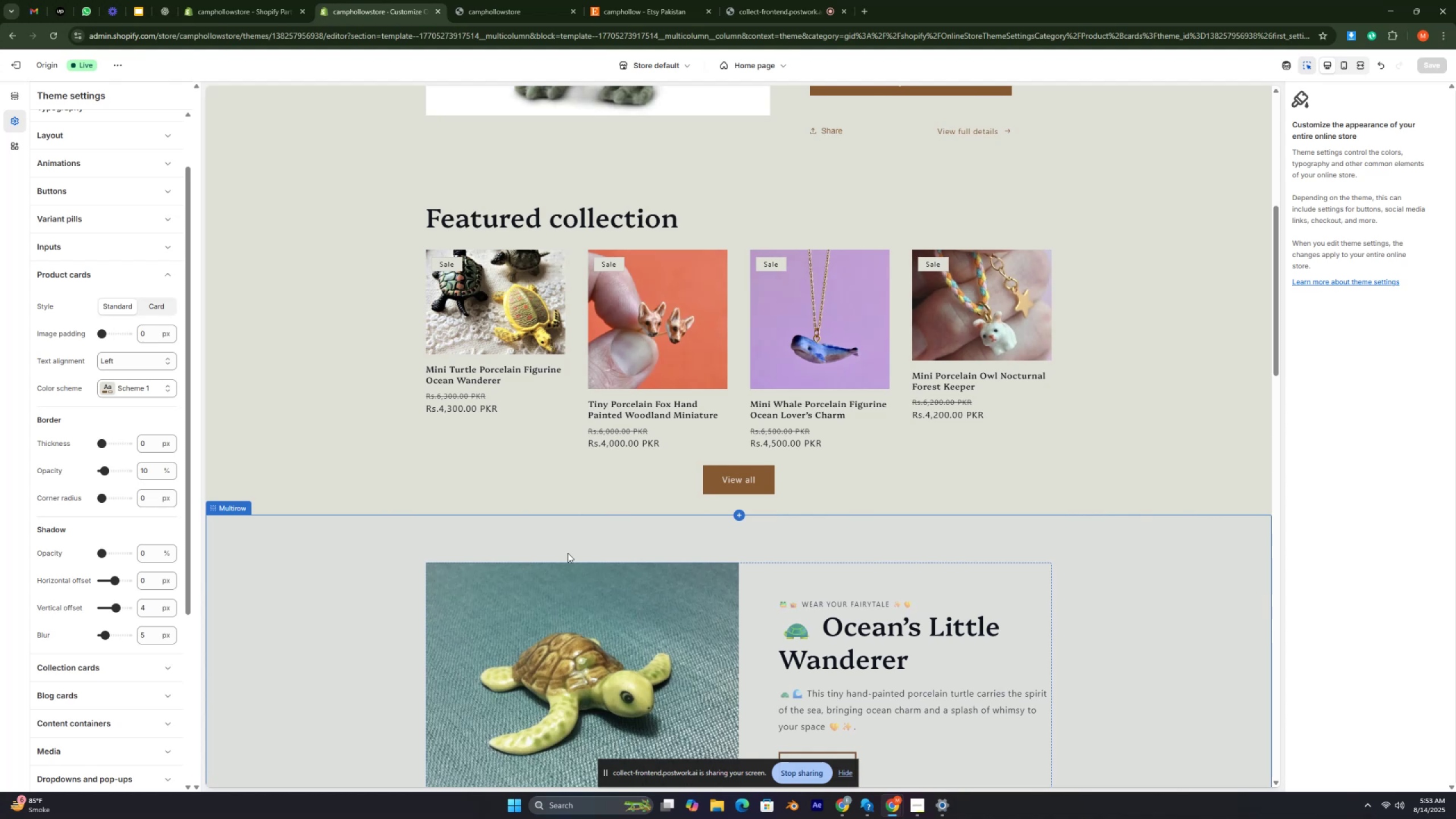 
key(Control+ControlRight)
 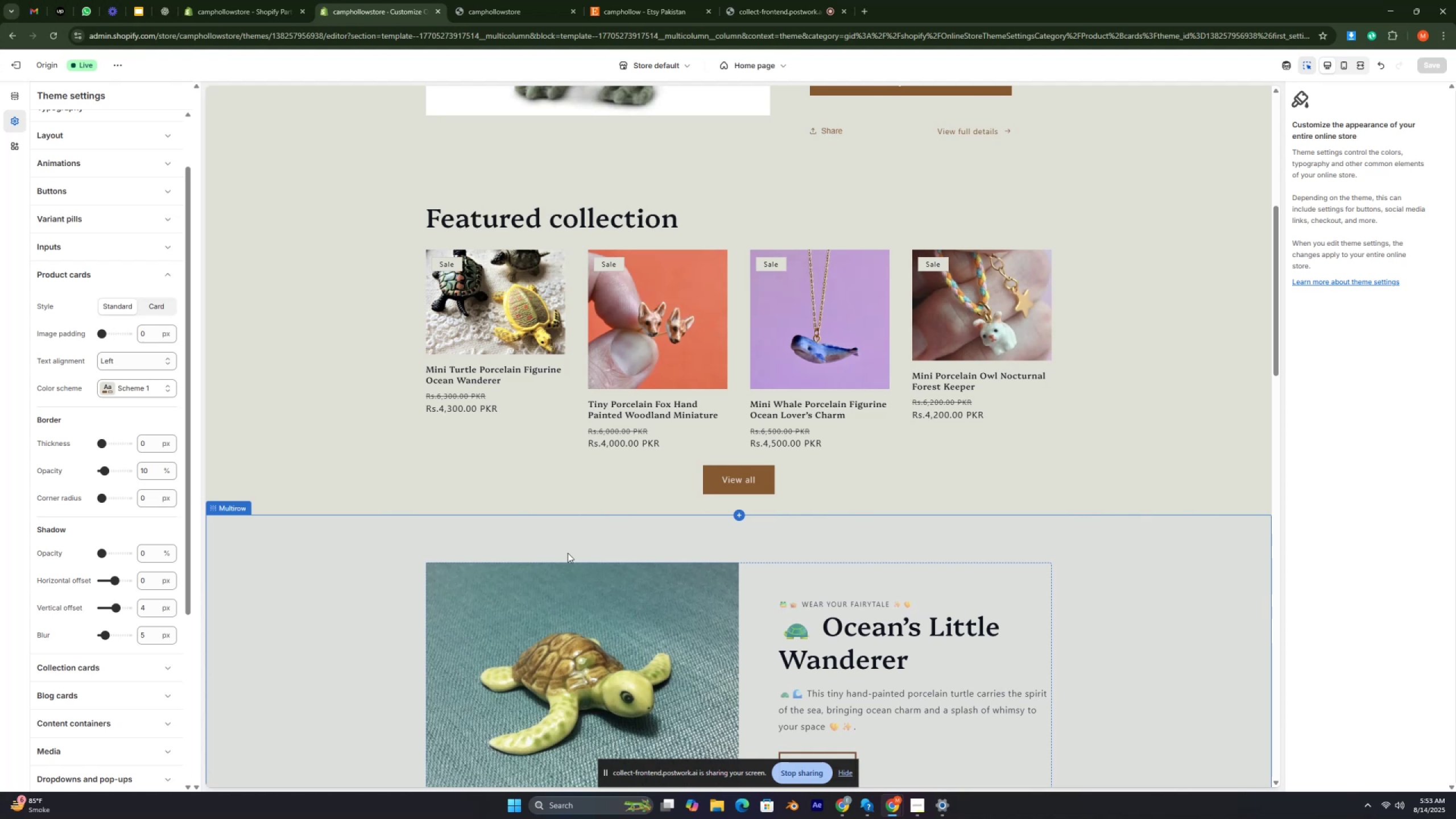 
key(Control+ControlRight)
 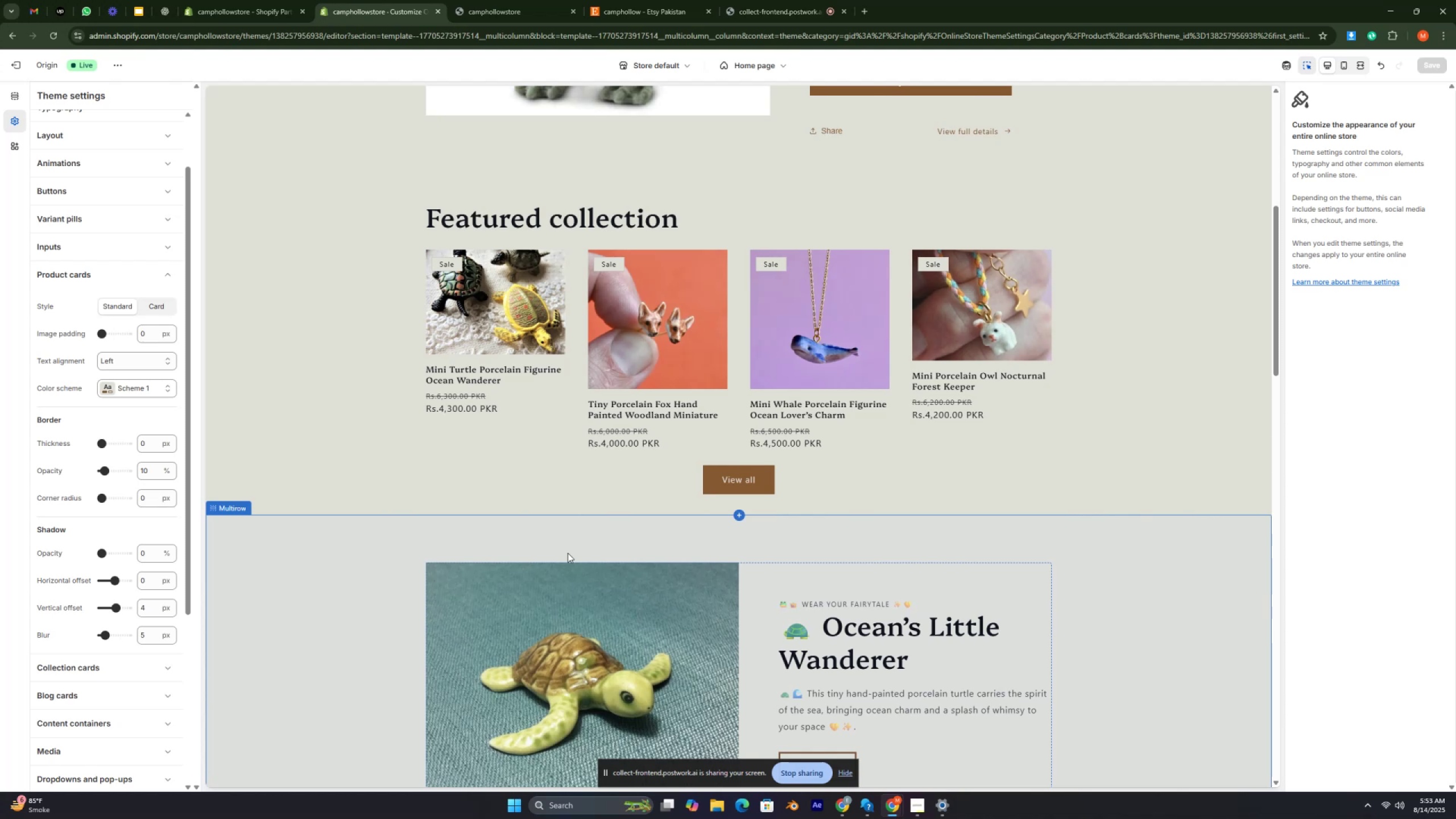 
key(Control+ControlRight)
 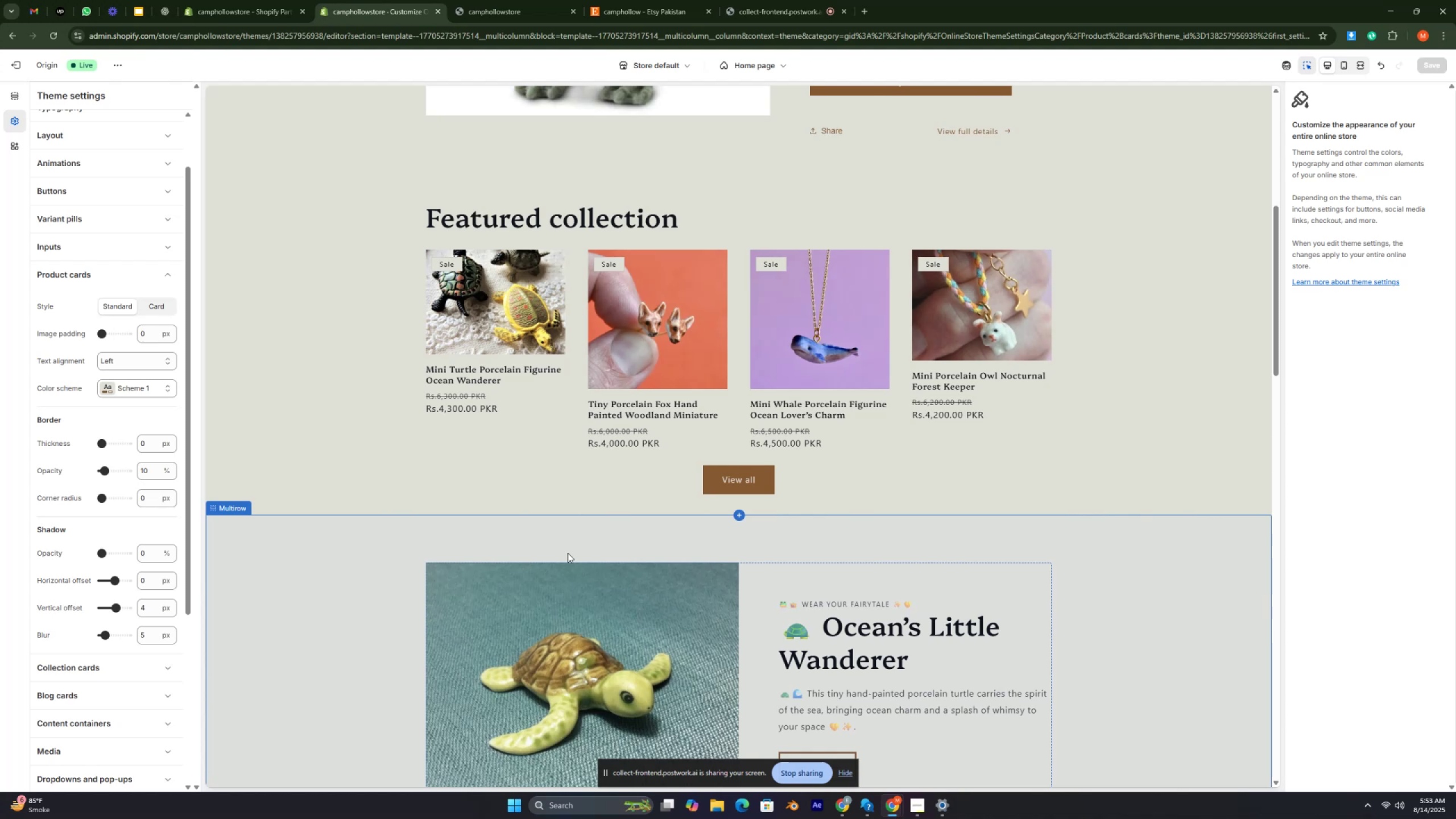 
key(Control+ControlRight)
 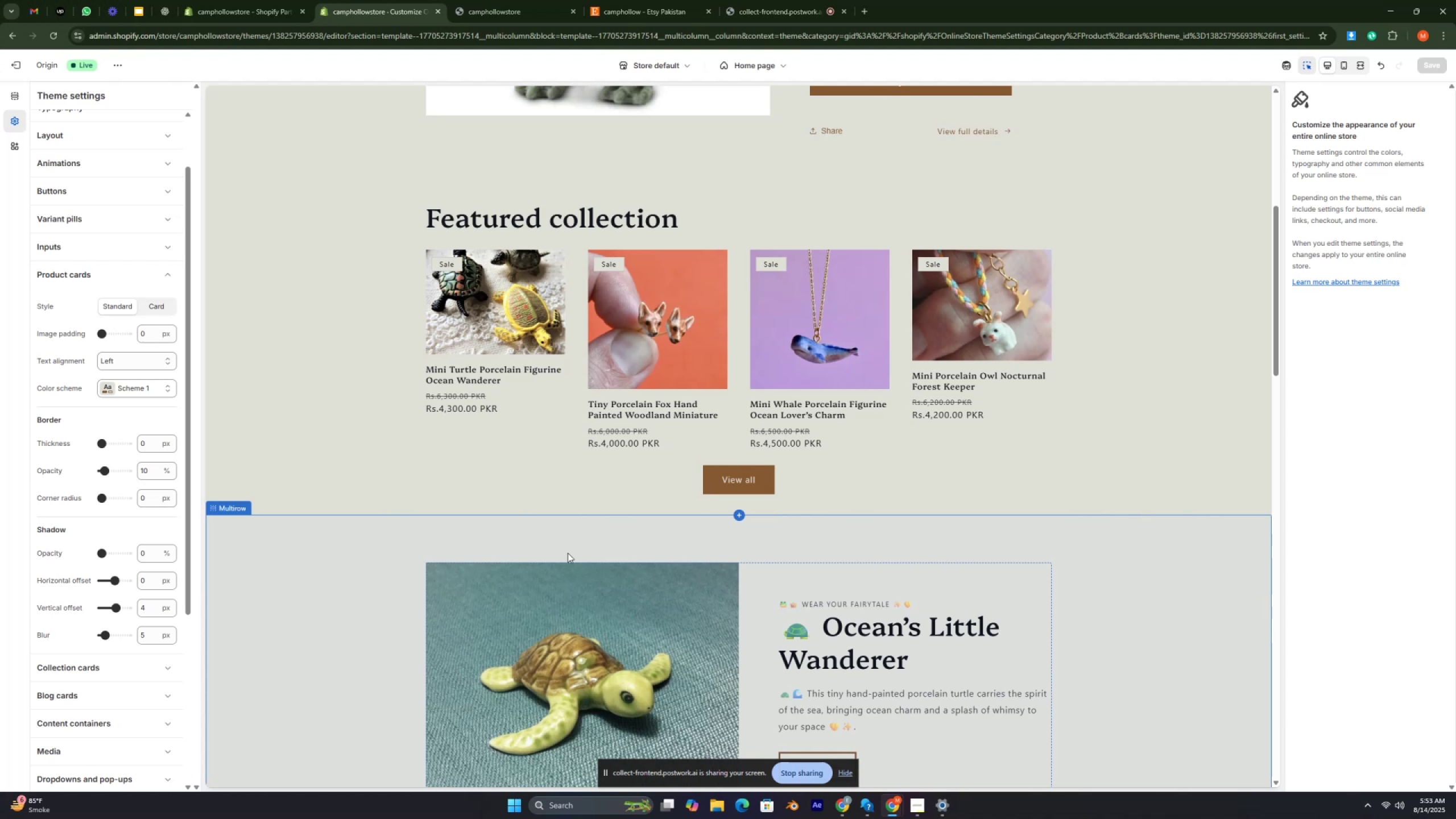 
key(Control+ControlRight)
 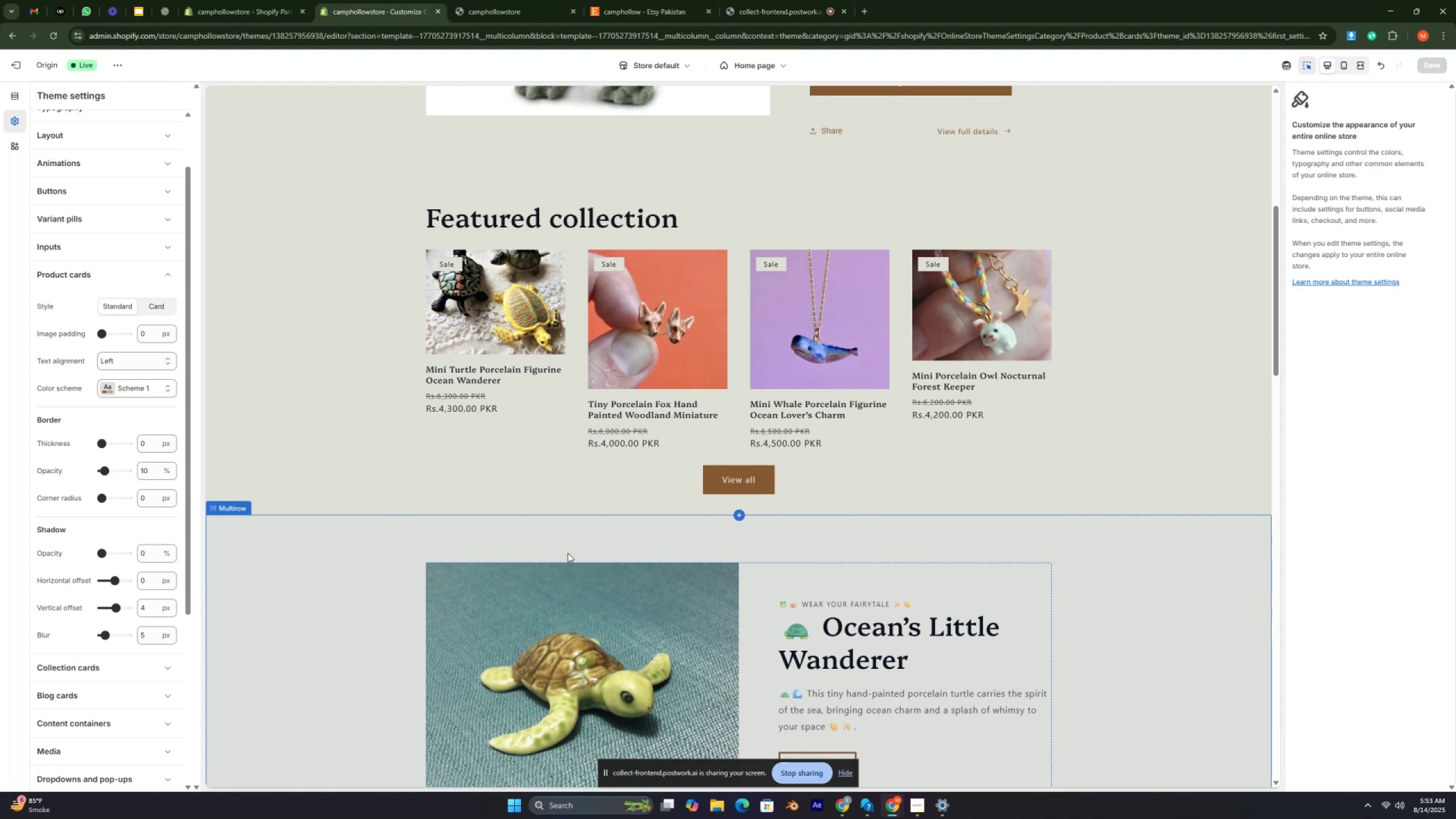 
key(Control+ControlRight)
 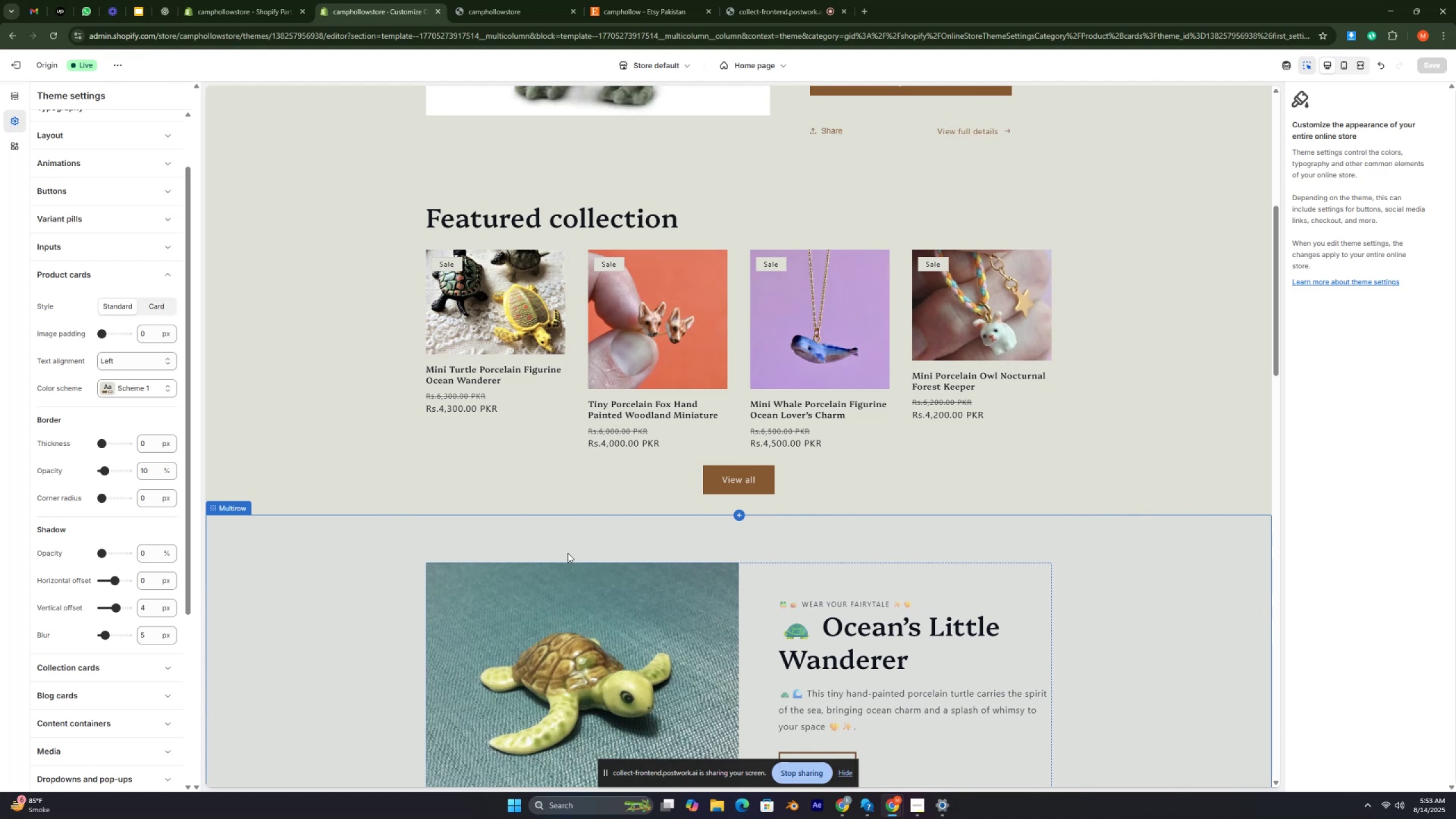 
key(Control+ControlRight)
 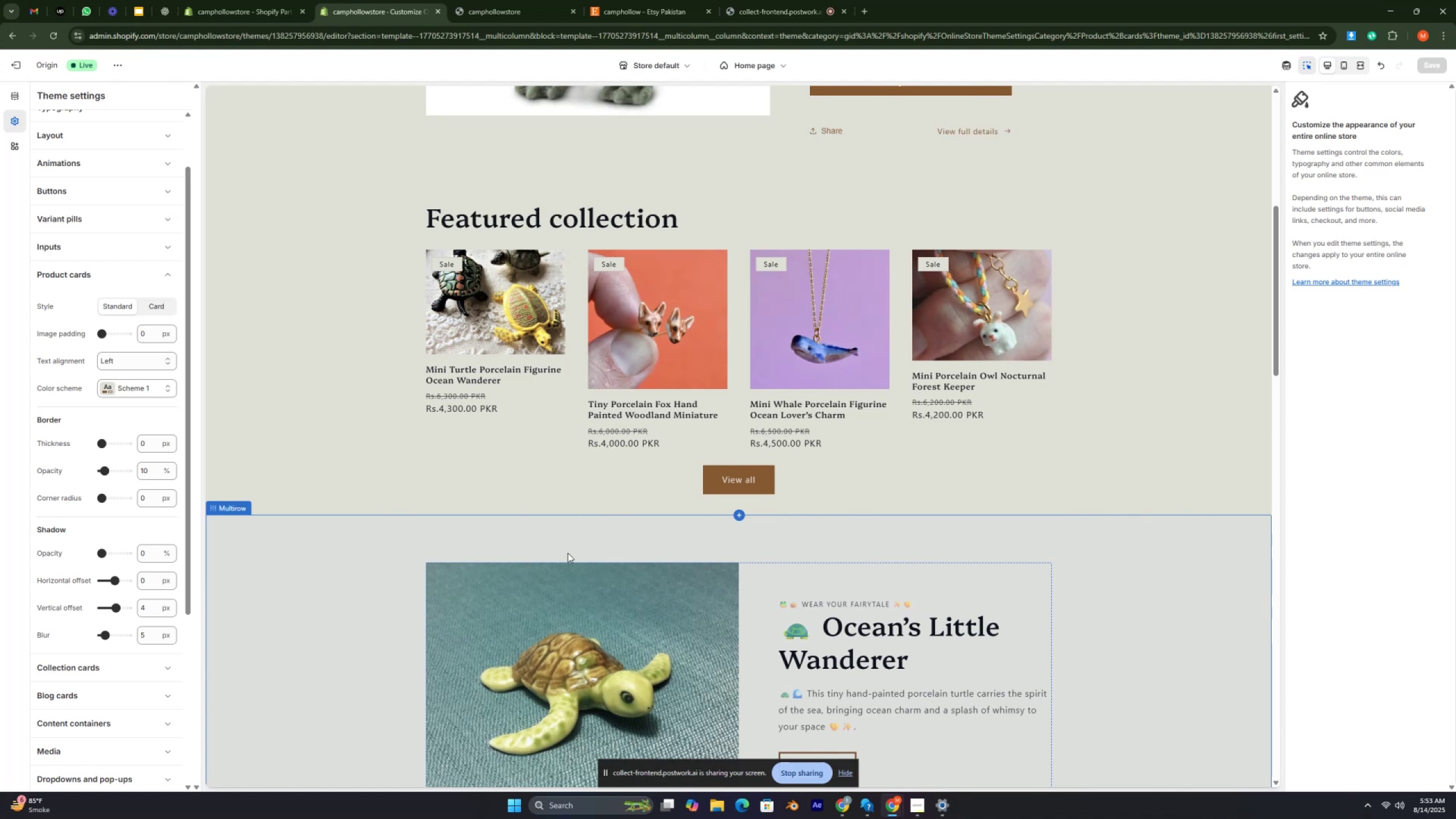 
key(Control+ControlRight)
 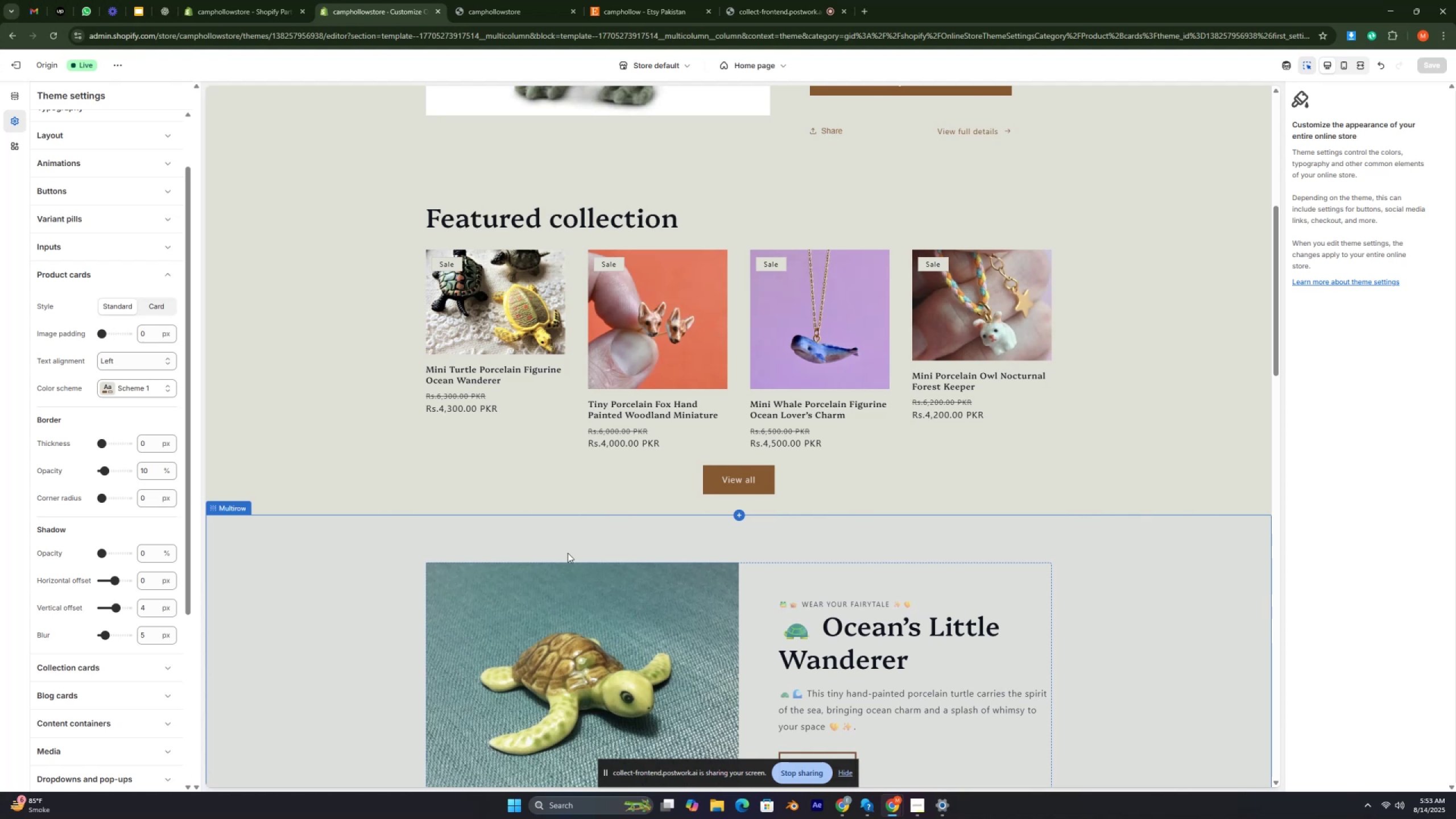 
key(Control+ControlRight)
 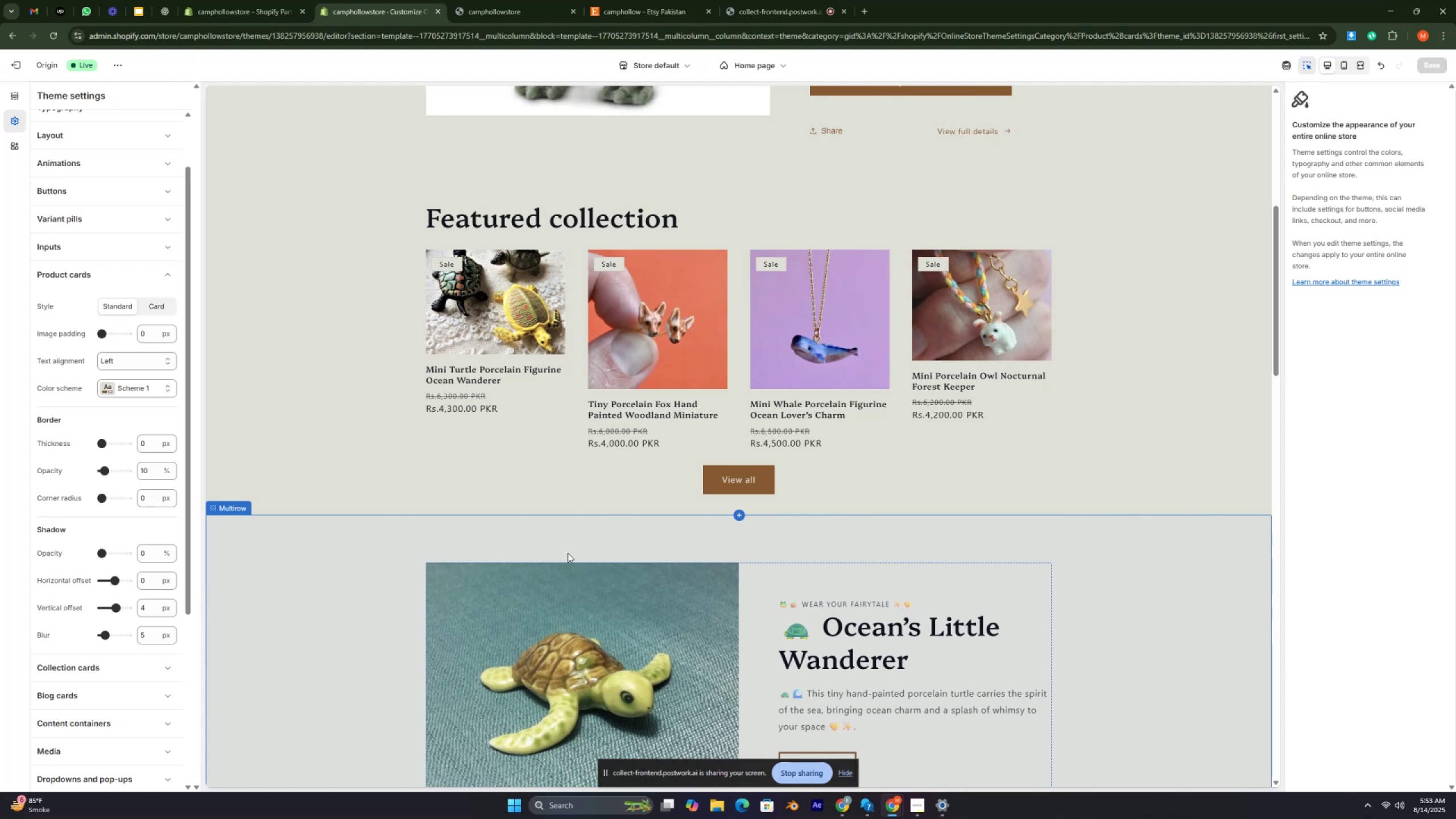 
key(Control+ControlRight)
 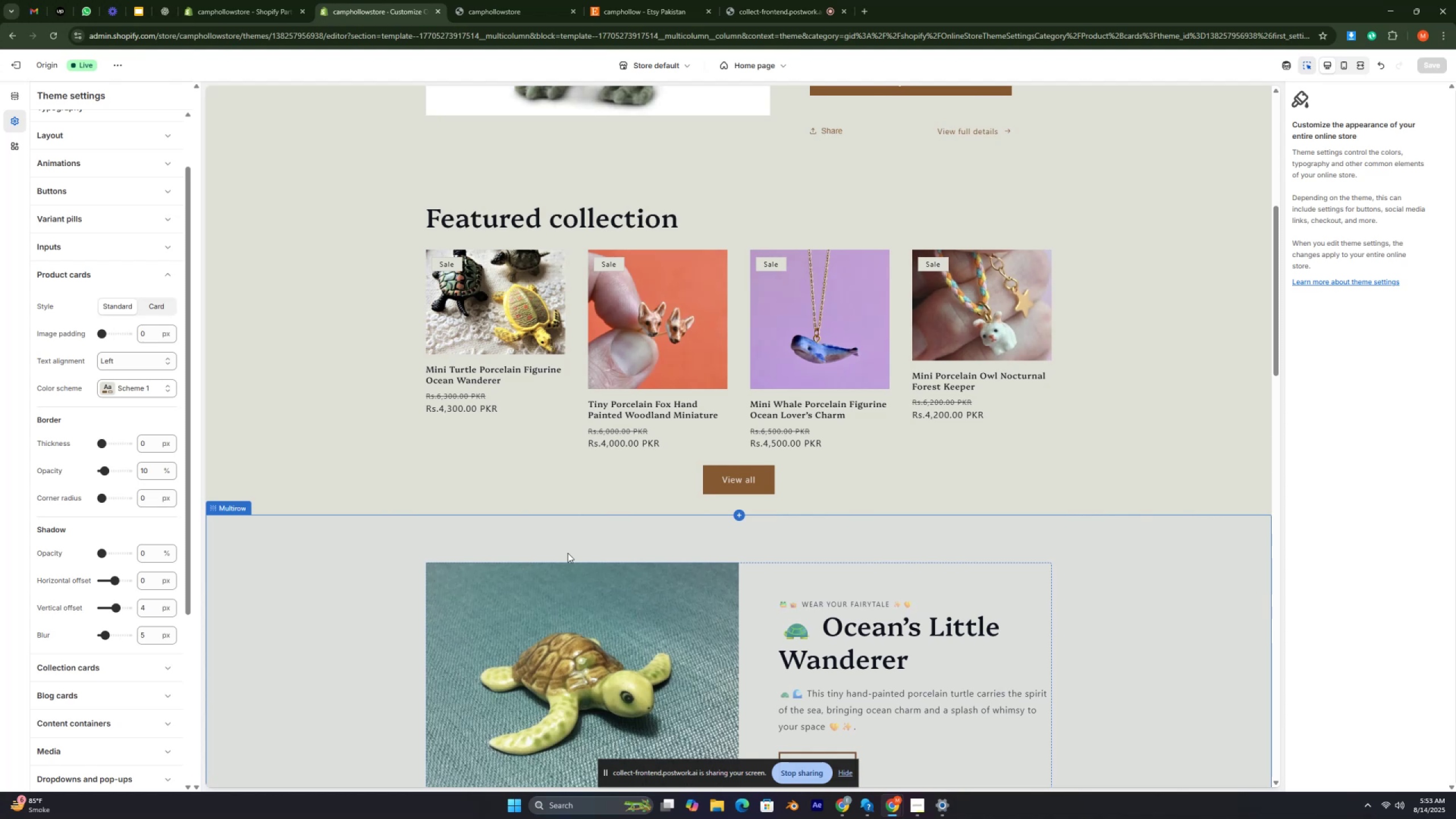 
key(Control+ControlRight)
 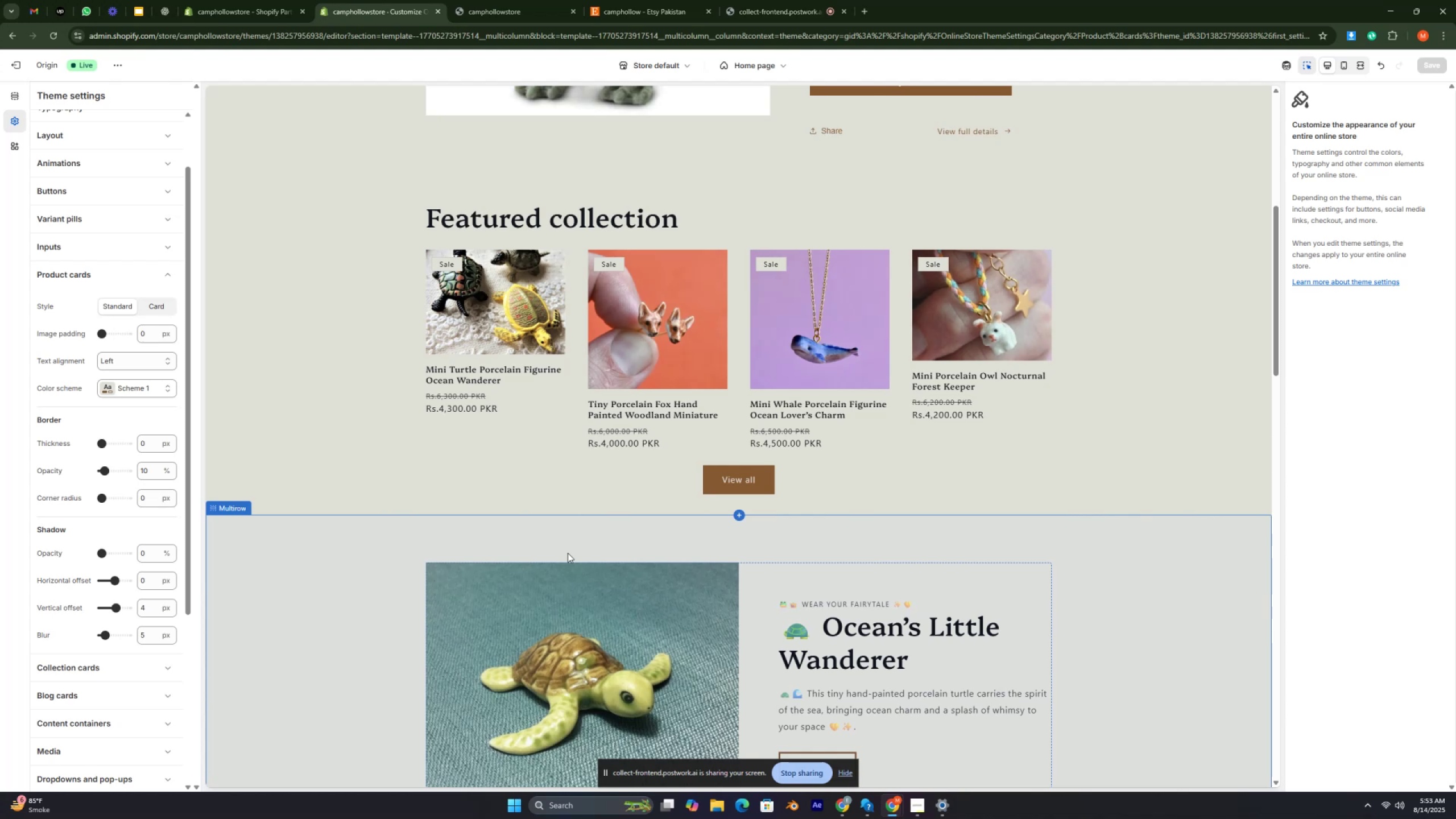 
key(Control+ControlRight)
 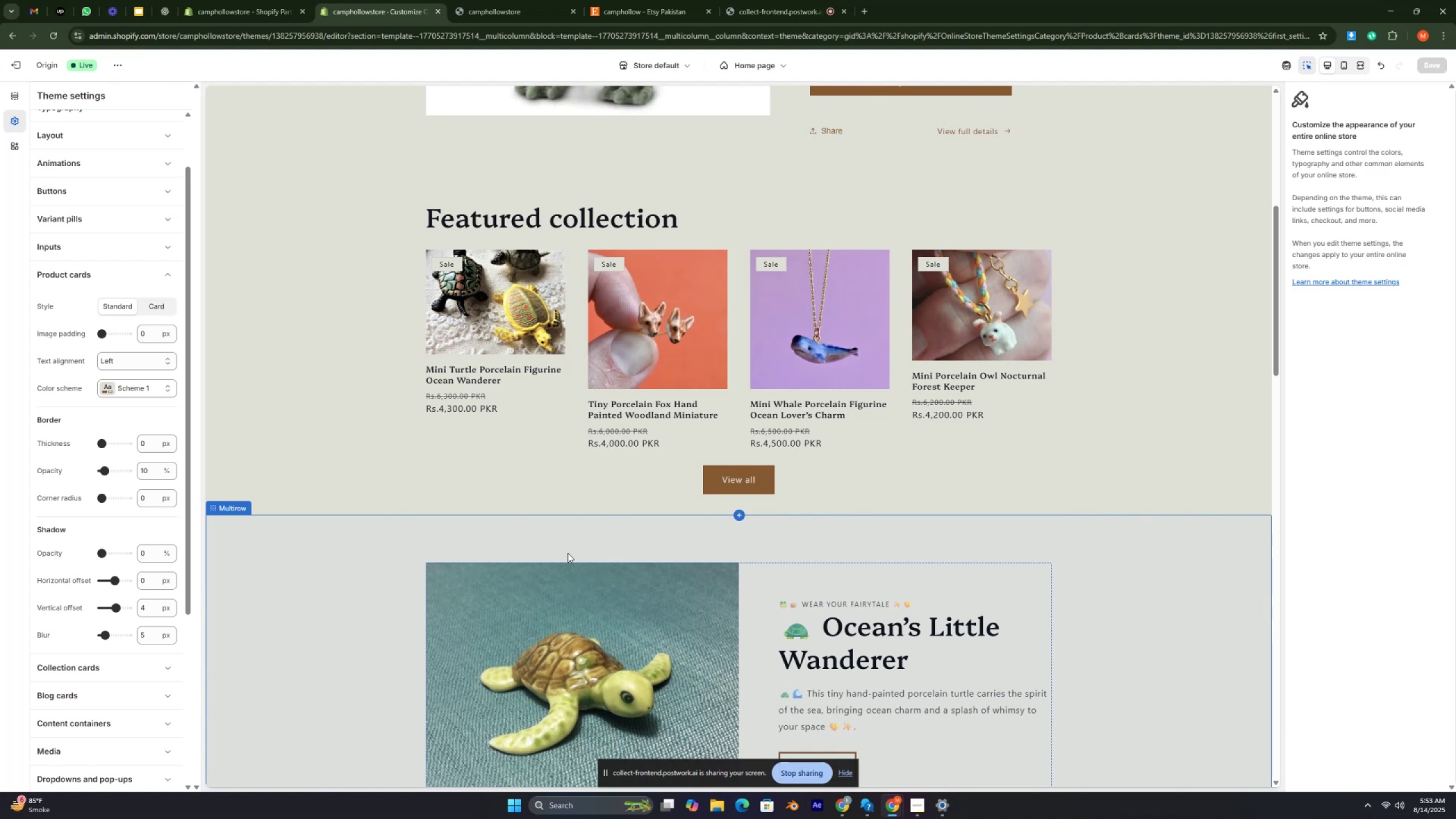 
key(Control+ControlRight)
 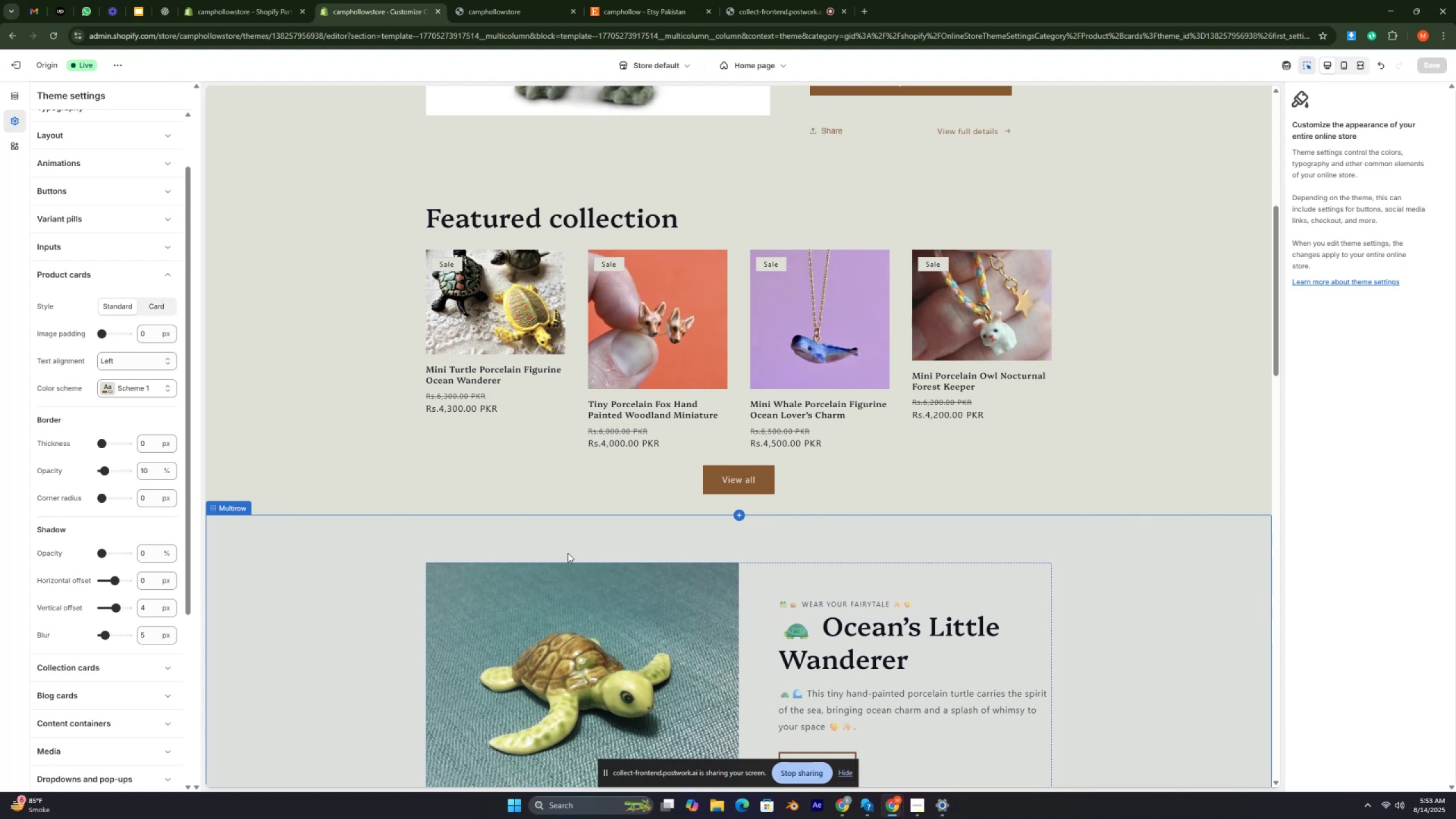 
key(Control+ControlRight)
 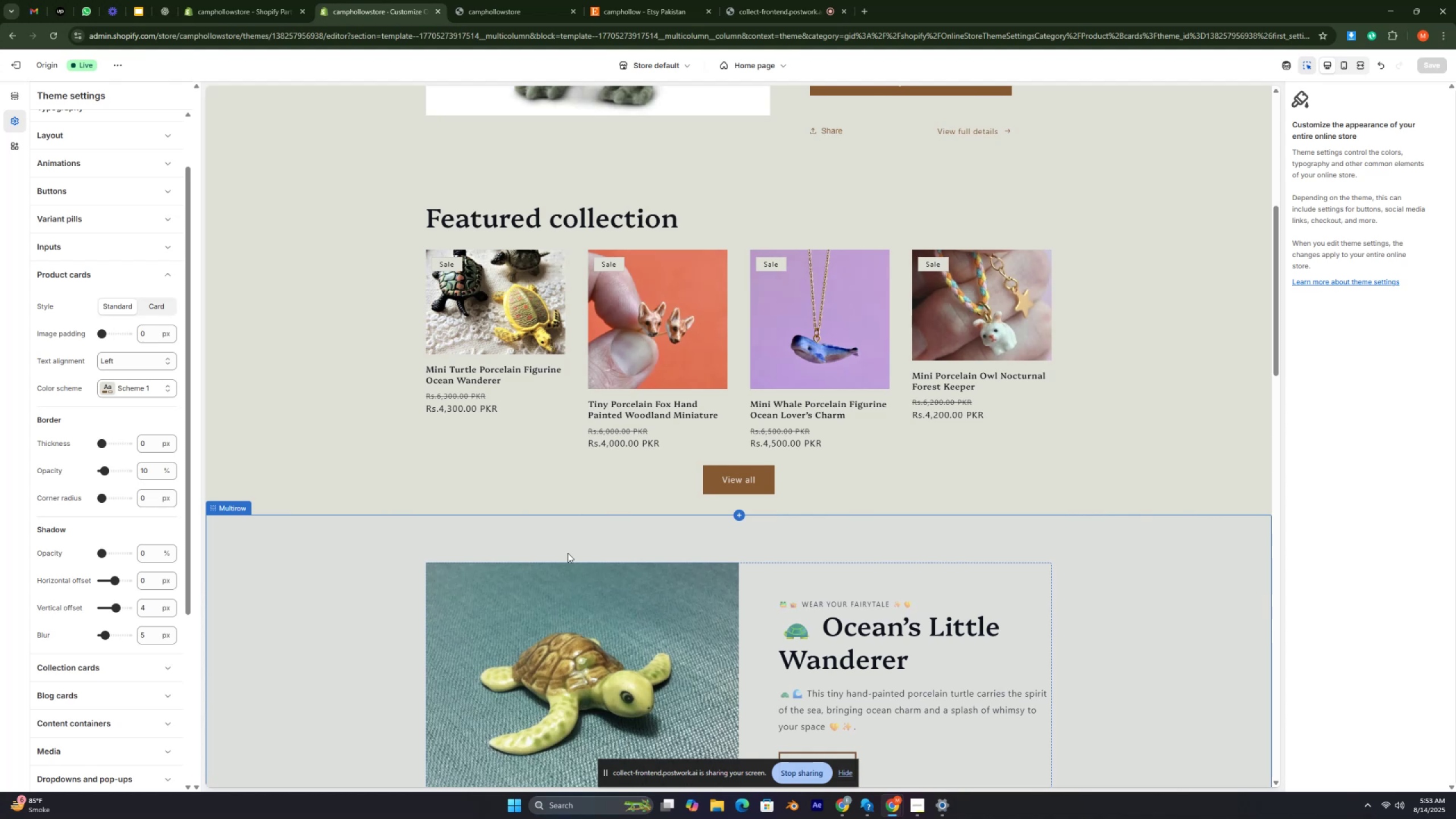 
key(Control+ControlRight)
 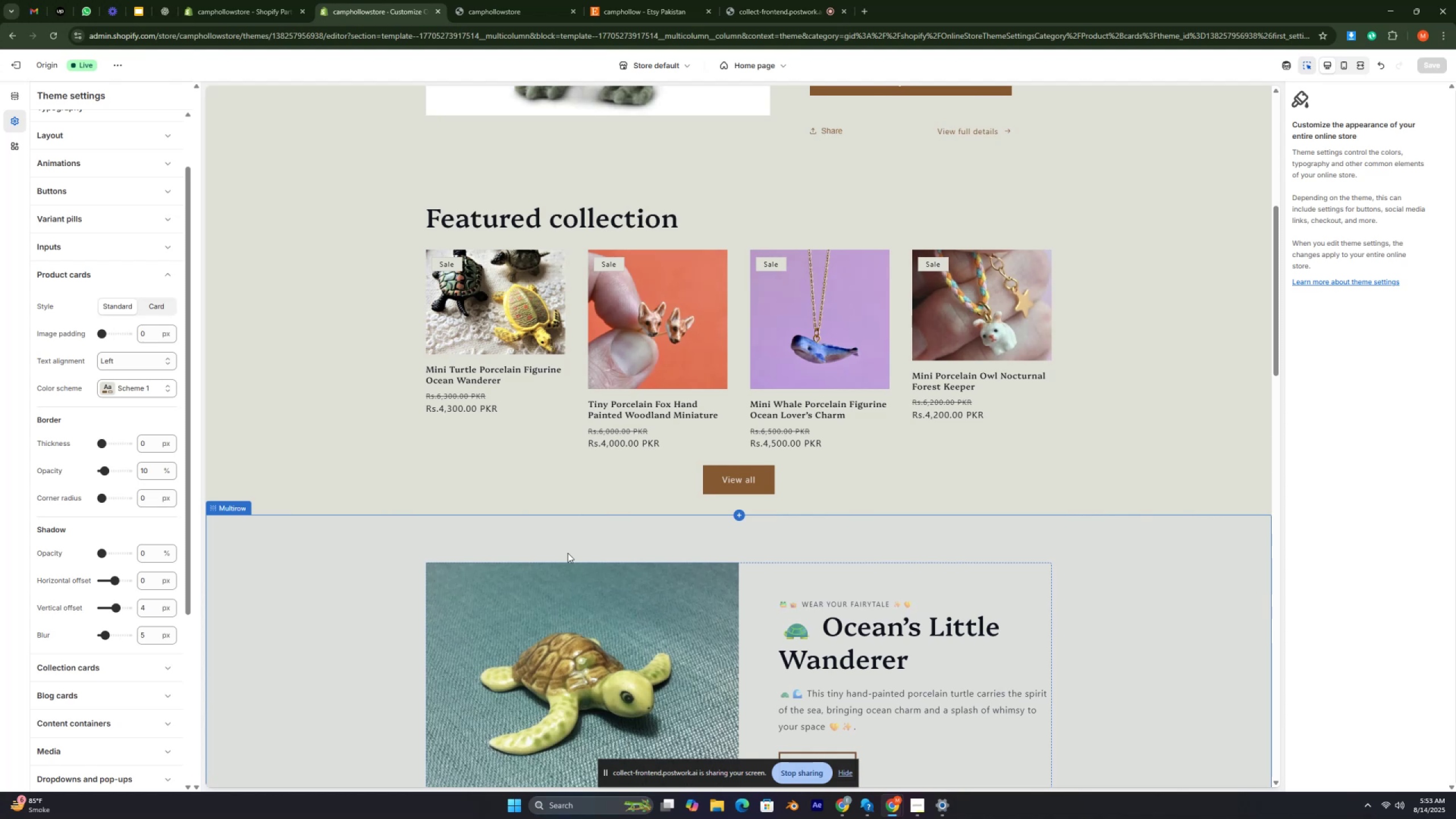 
key(Control+ControlRight)
 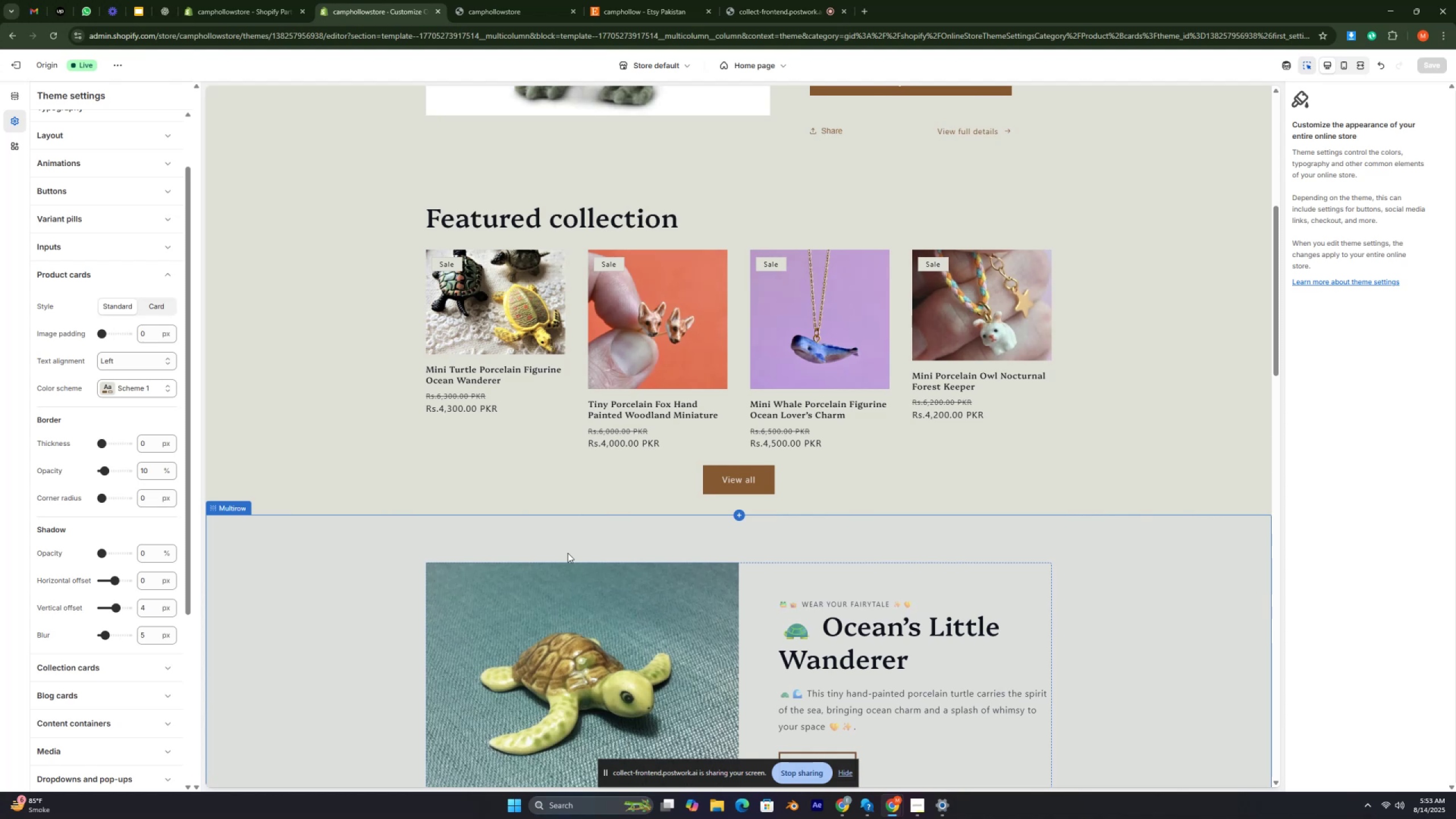 
key(Control+ControlRight)
 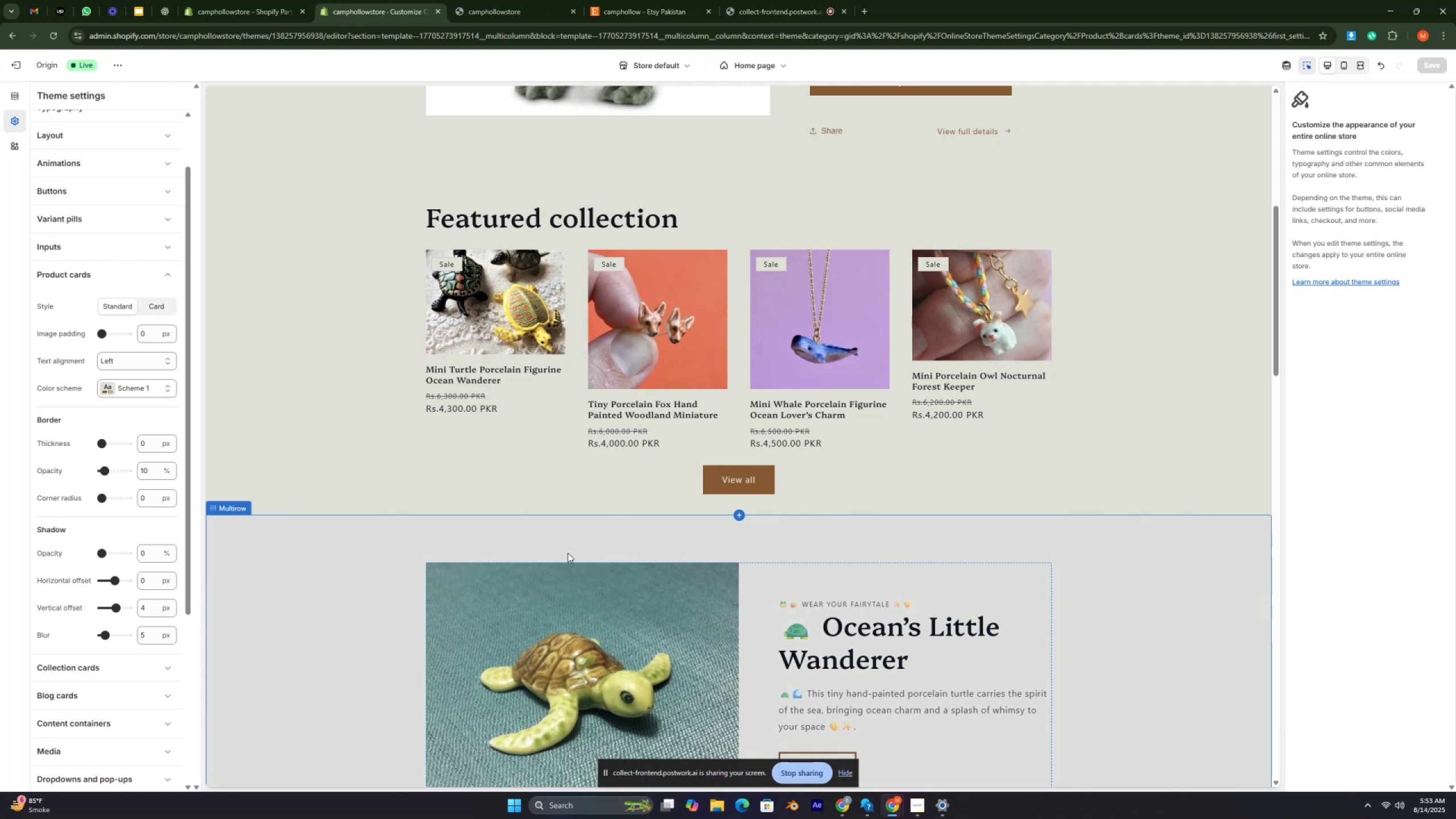 
key(Control+ControlRight)
 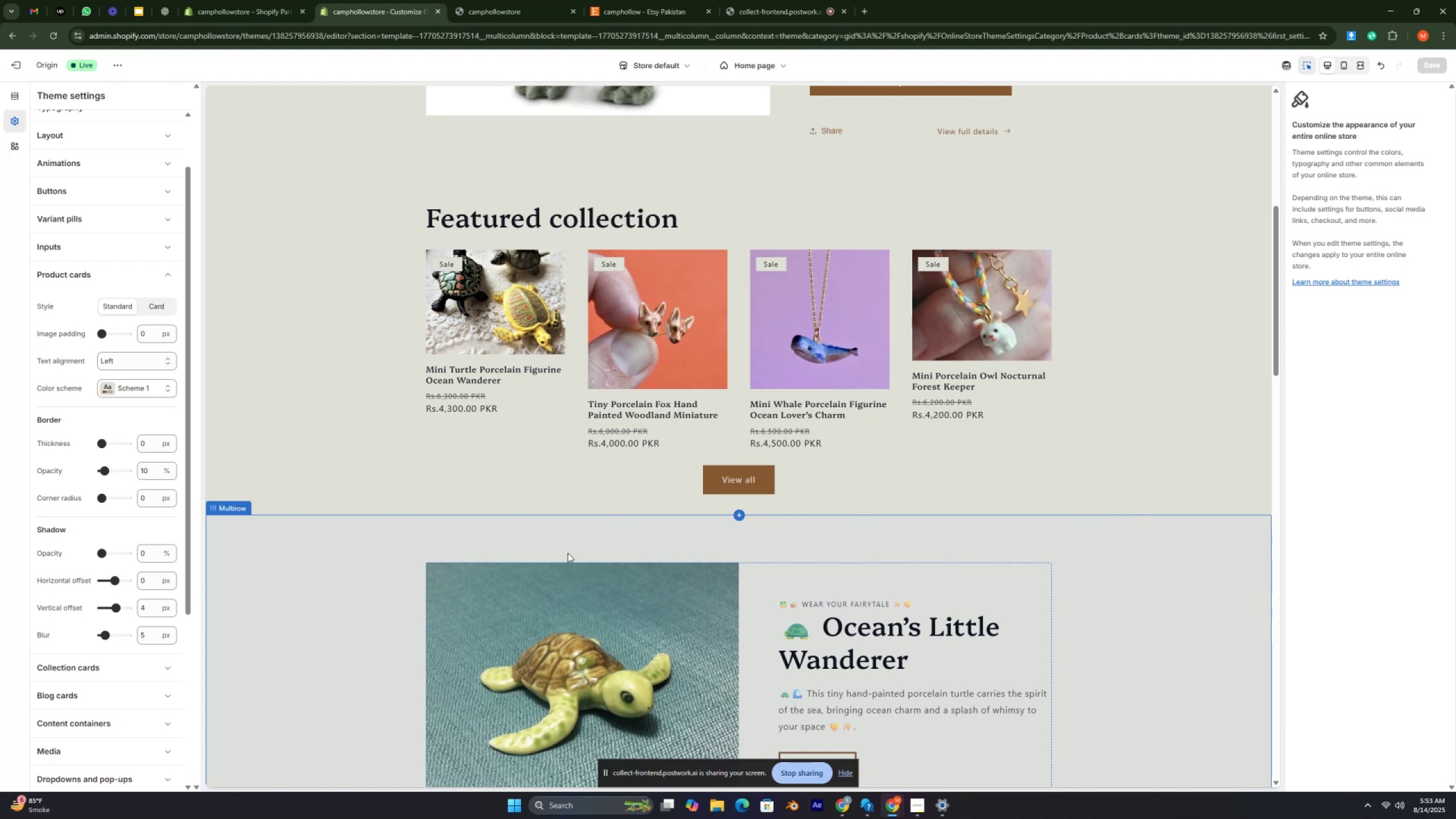 
key(Control+ControlRight)
 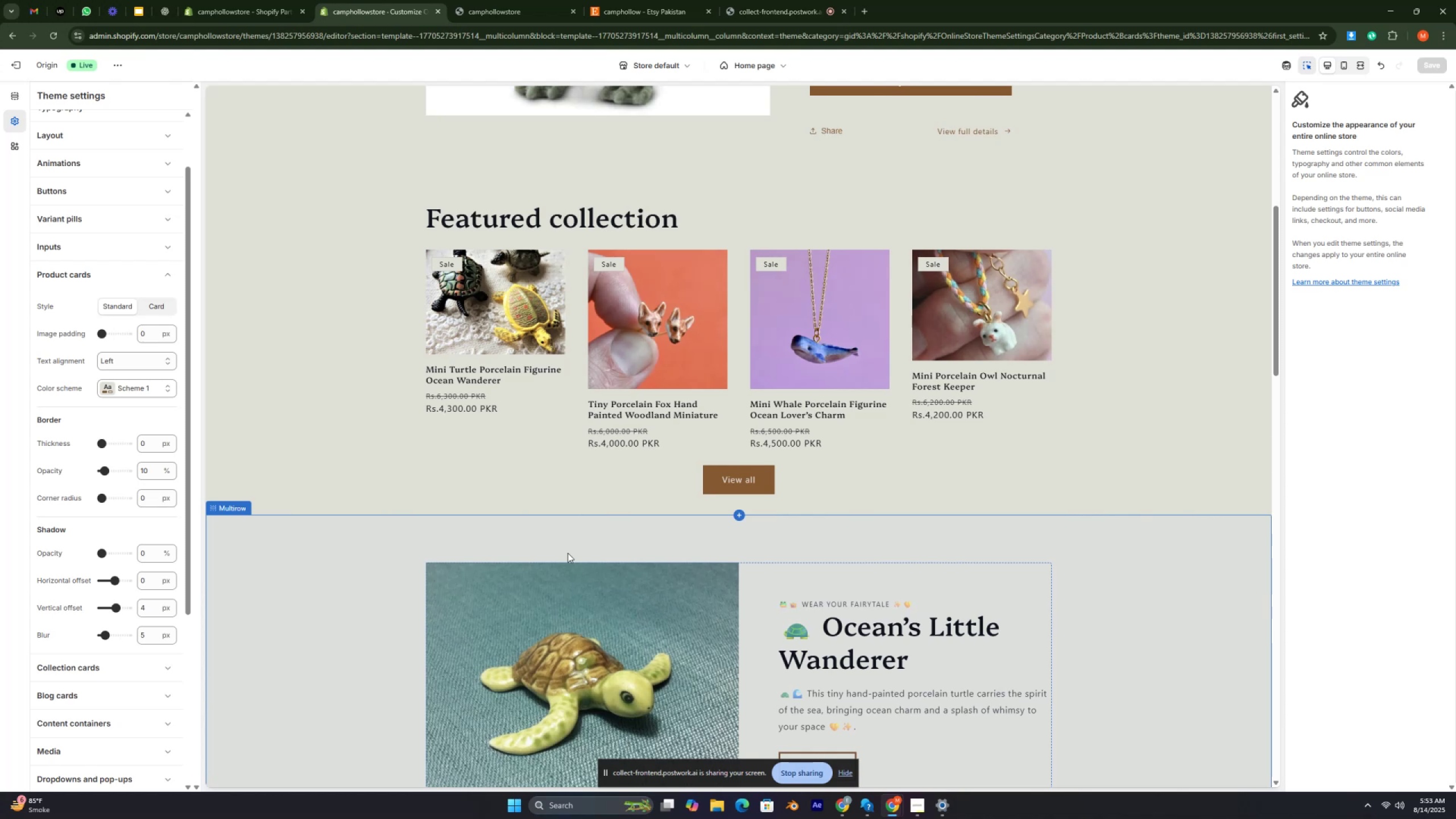 
key(Control+ControlRight)
 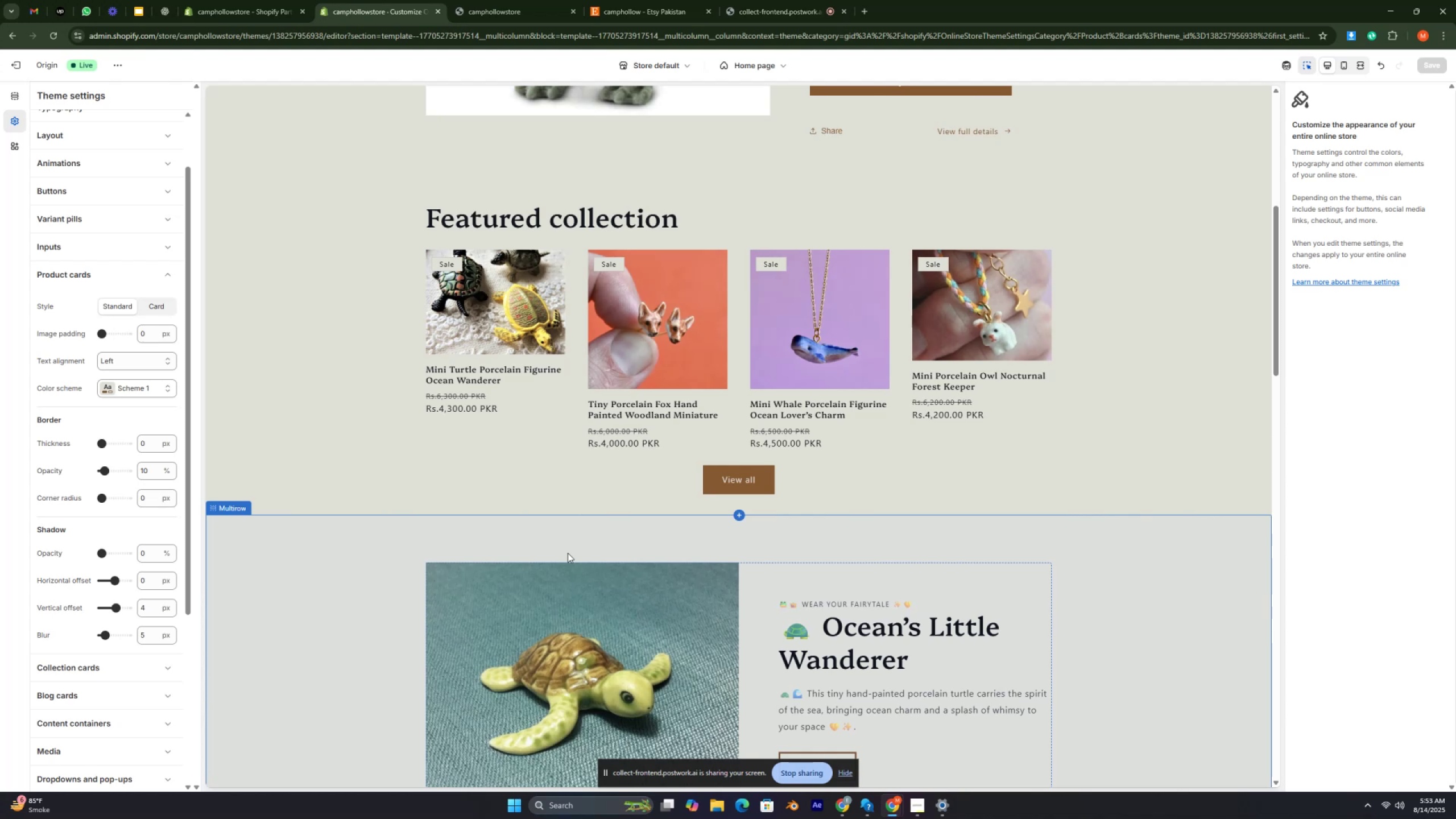 
key(Control+ControlRight)
 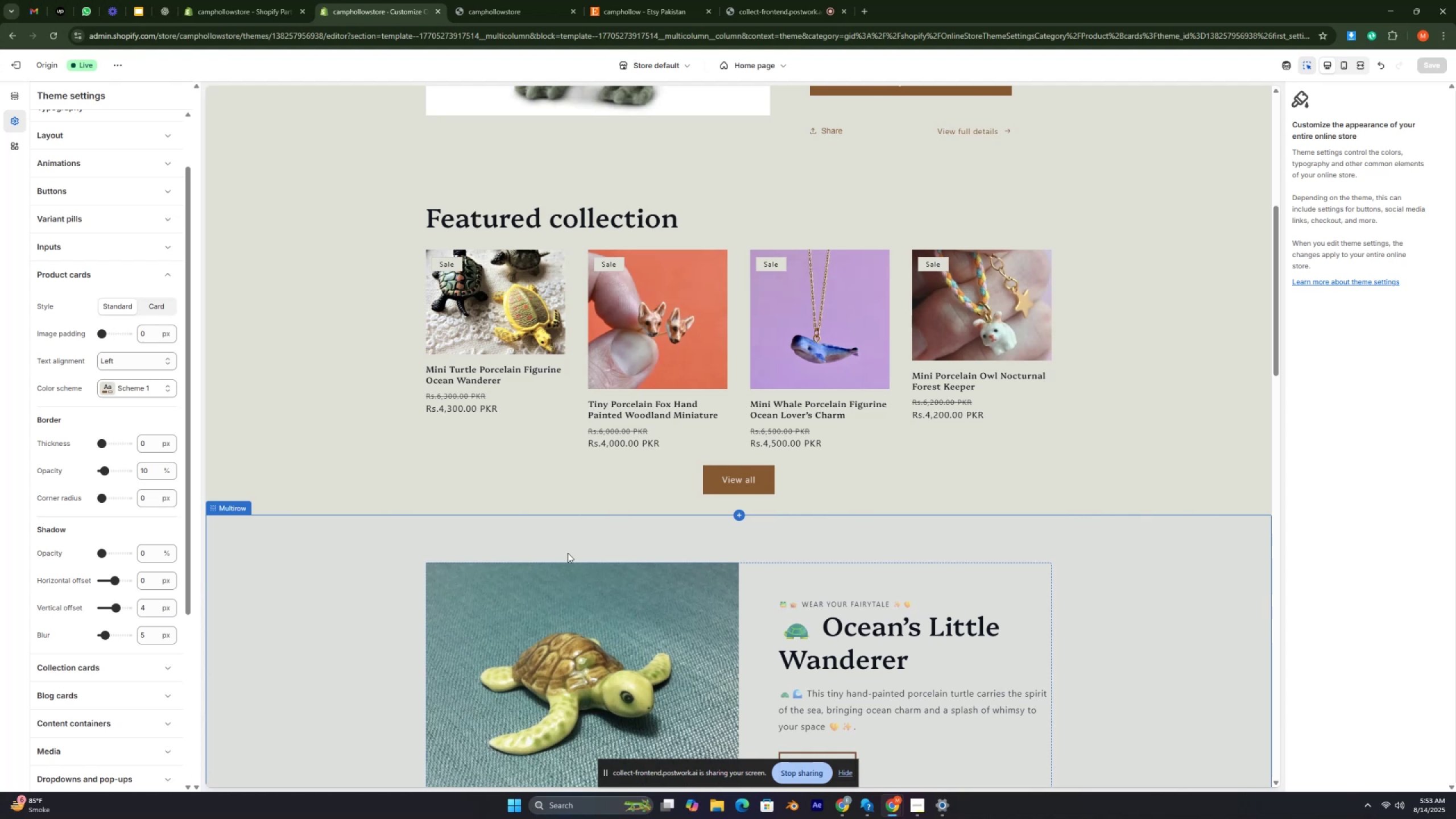 
key(Control+ControlRight)
 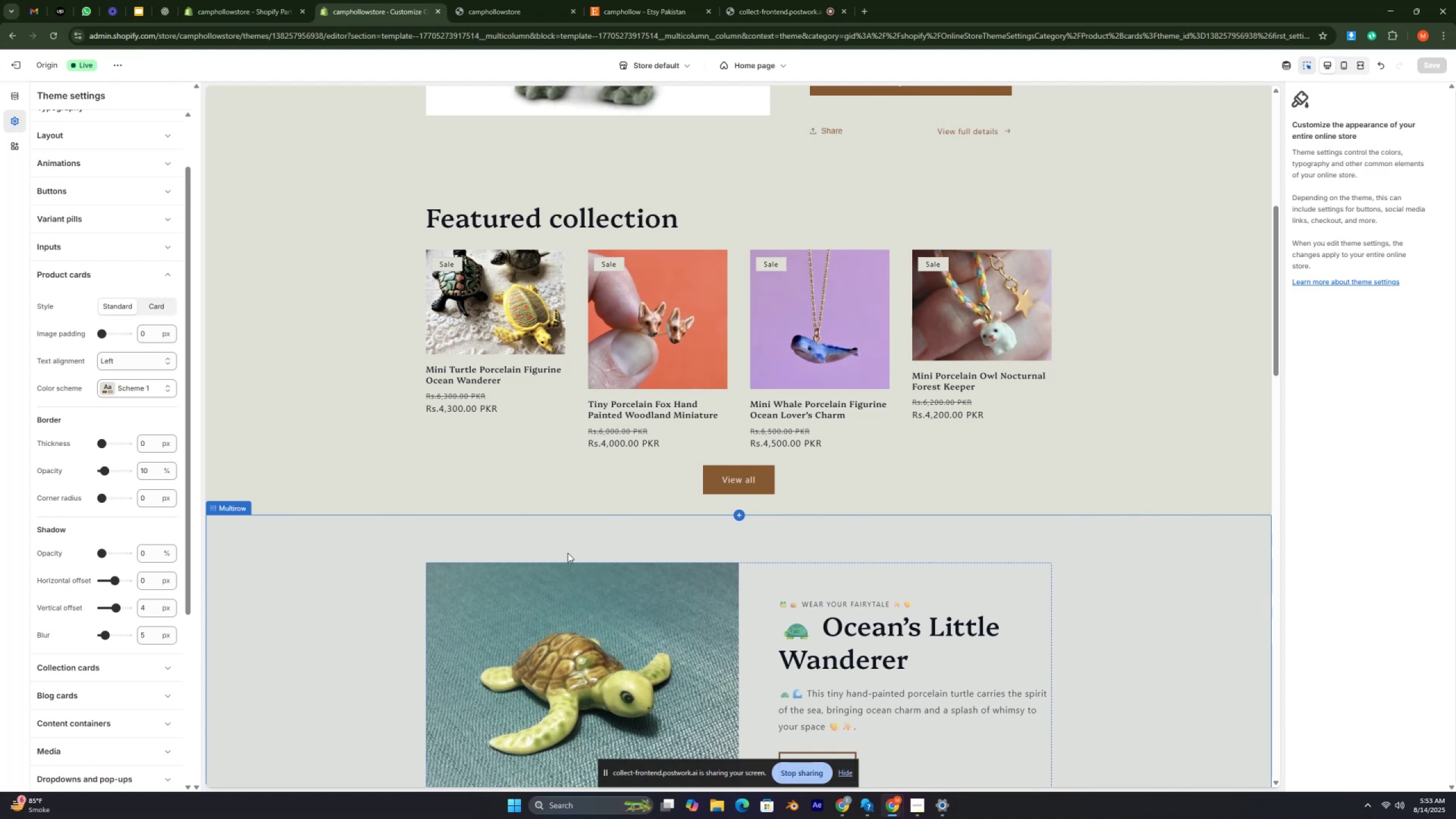 
key(Control+ControlRight)
 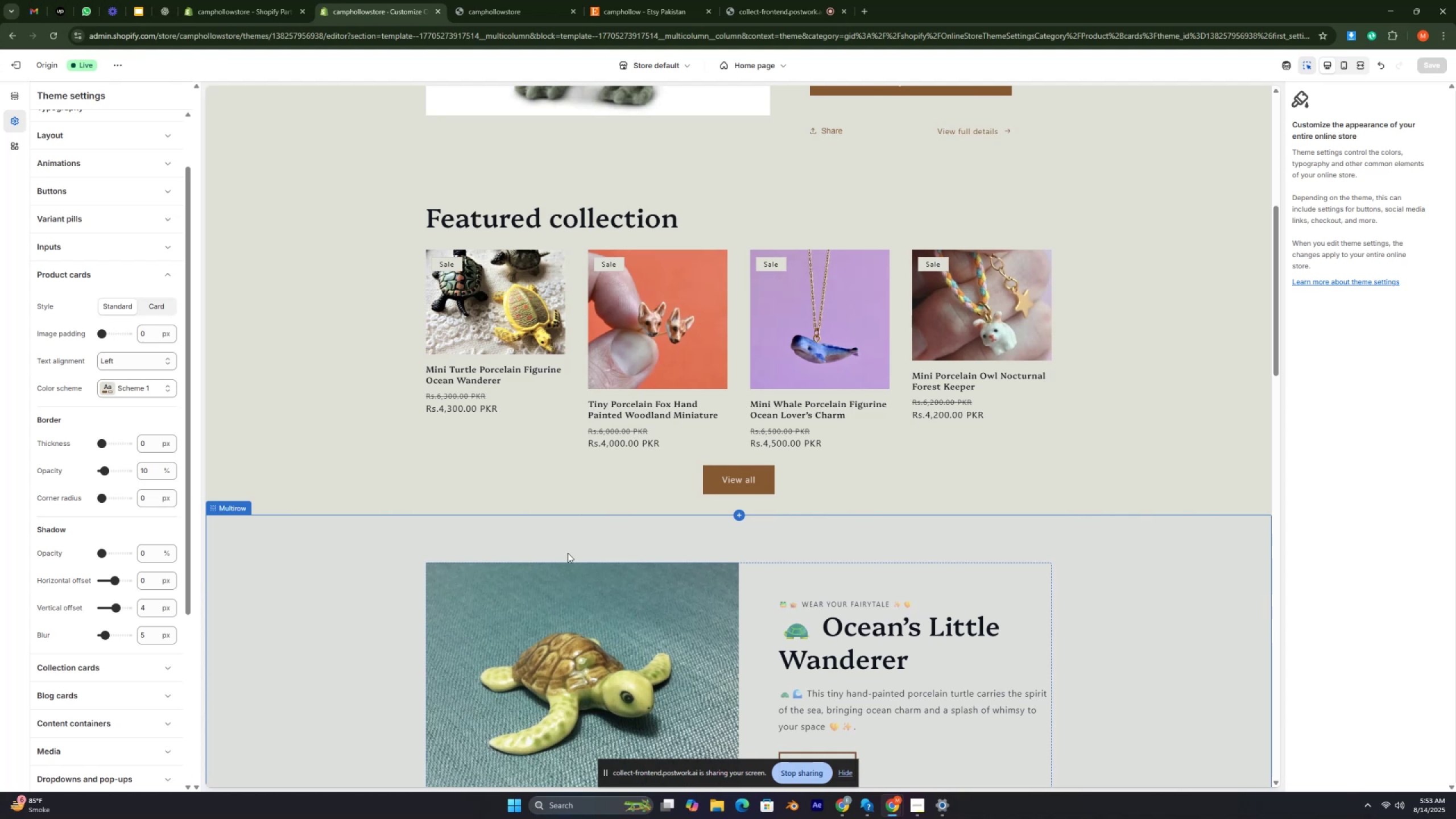 
key(Control+ControlRight)
 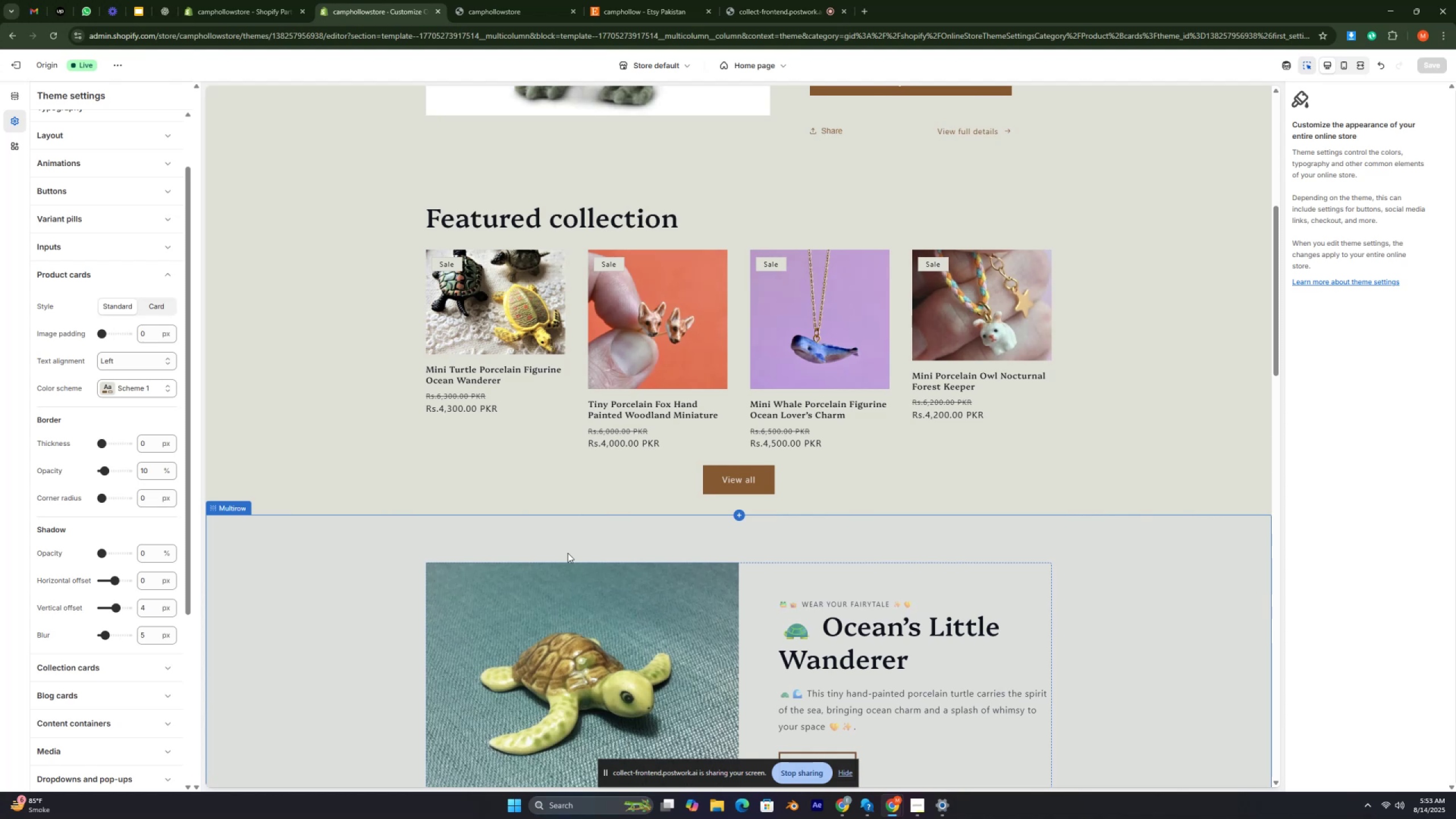 
key(Control+ControlRight)
 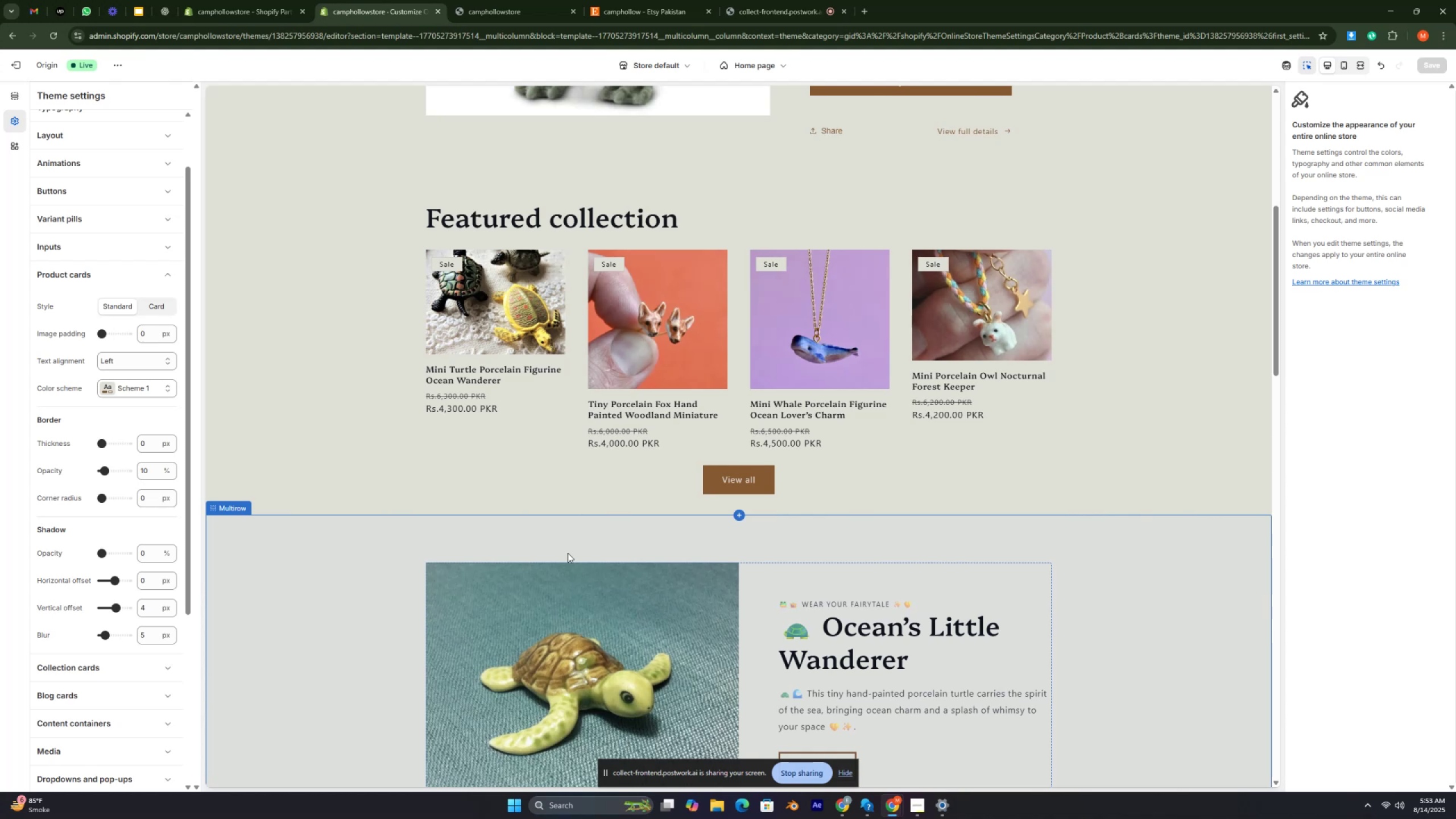 
key(Control+ControlRight)
 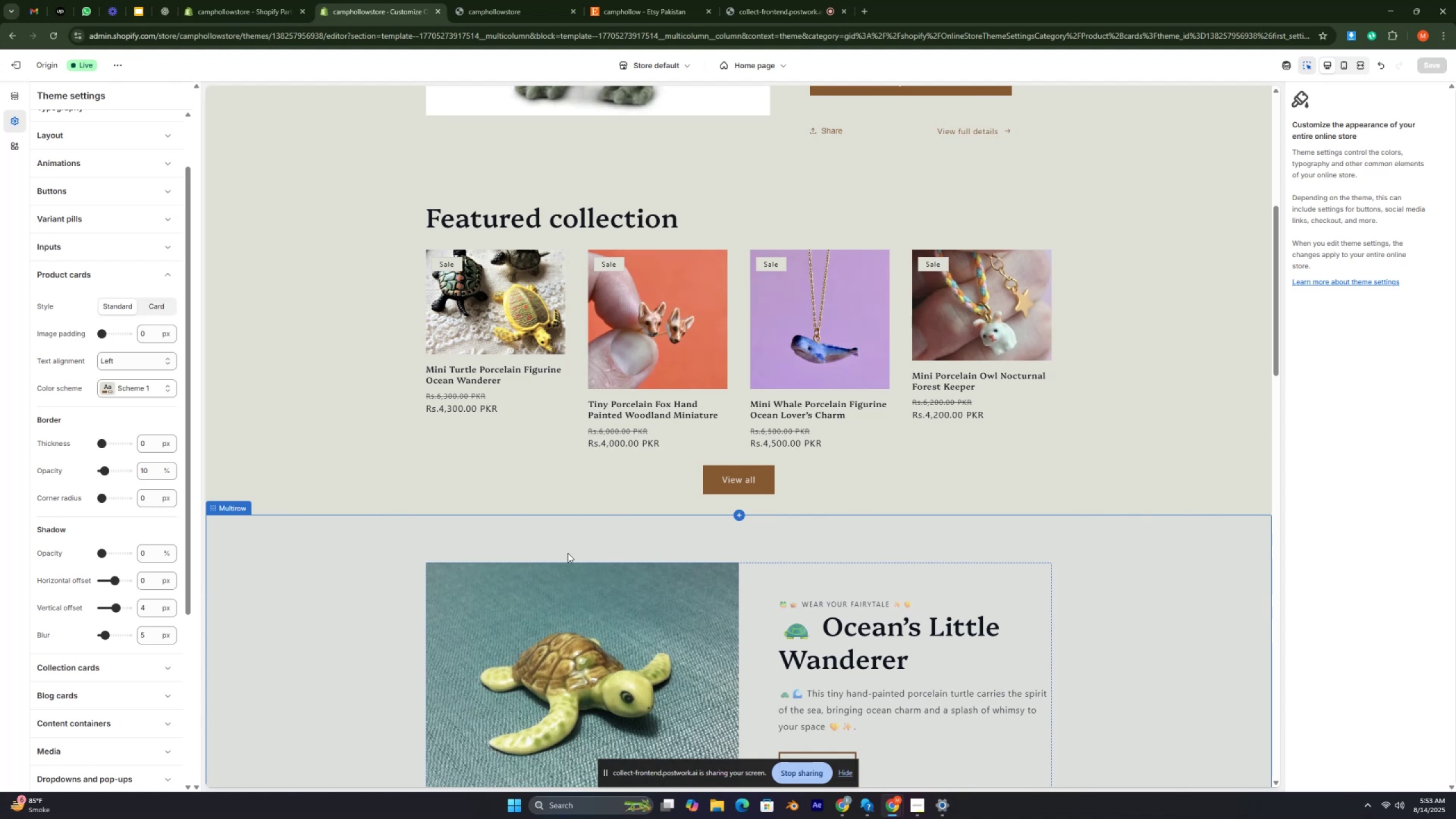 
key(Control+ControlRight)
 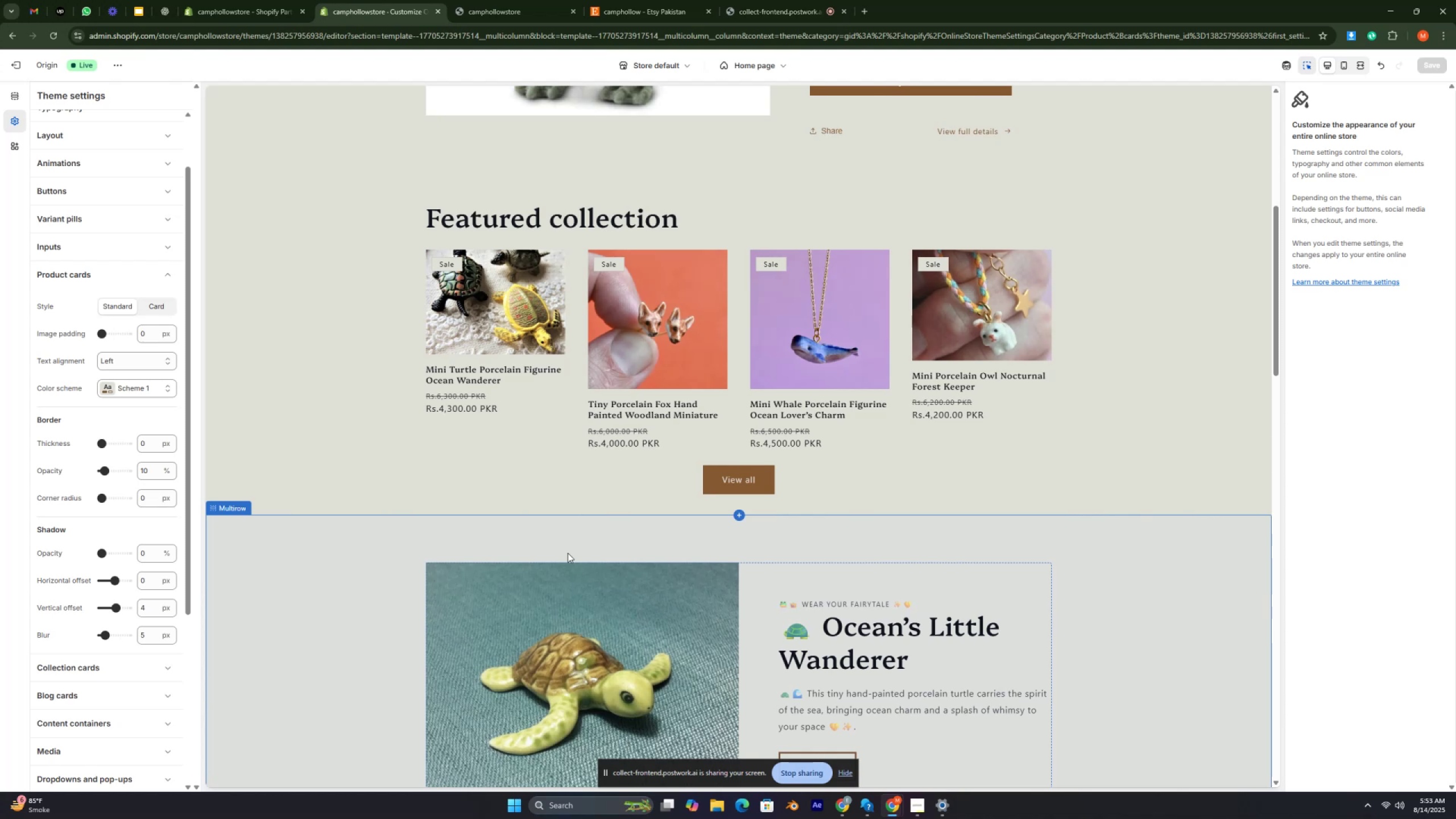 
key(Control+ControlRight)
 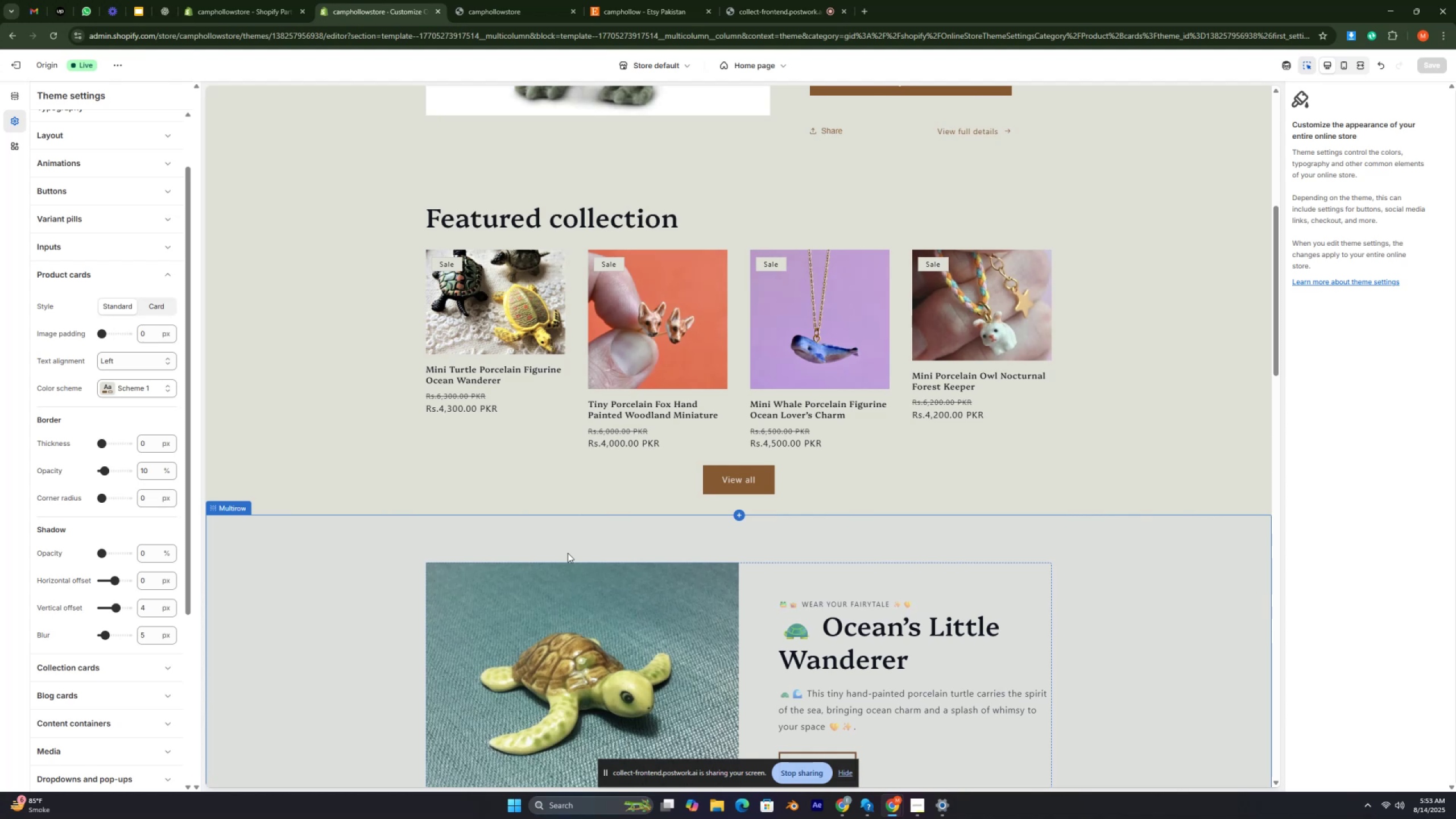 
key(Control+ControlRight)
 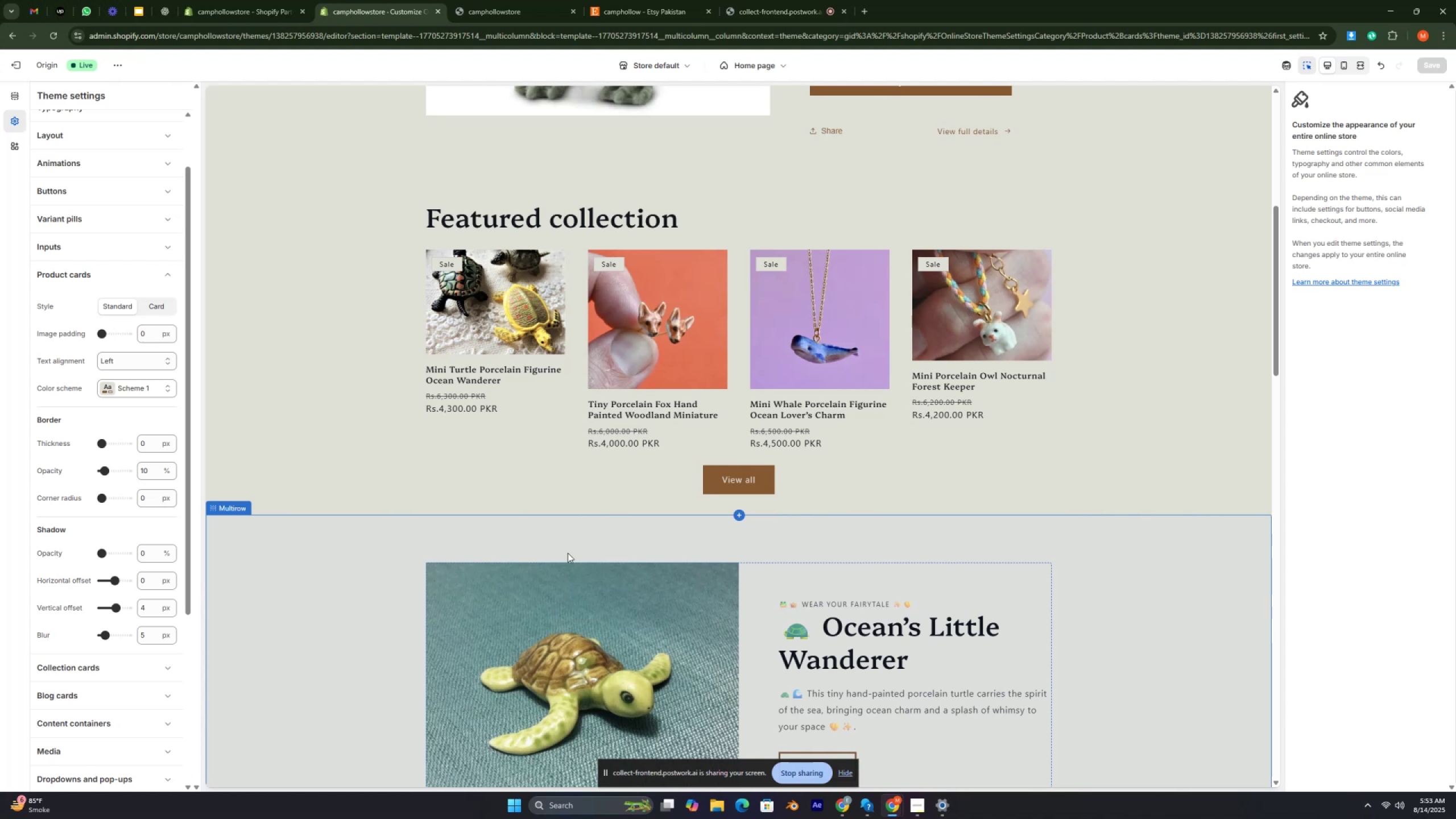 
key(Control+ControlRight)
 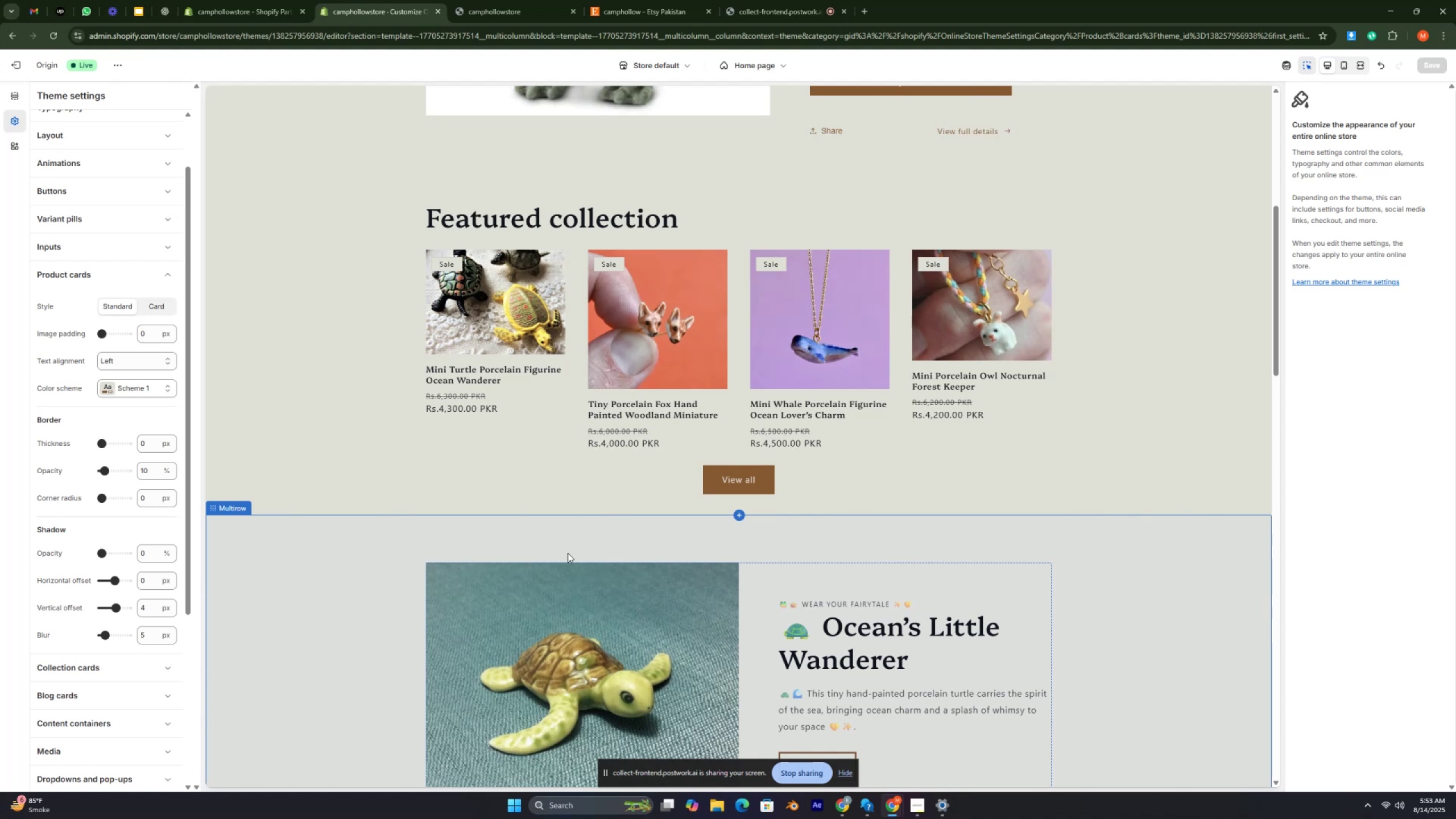 
key(Control+ControlRight)
 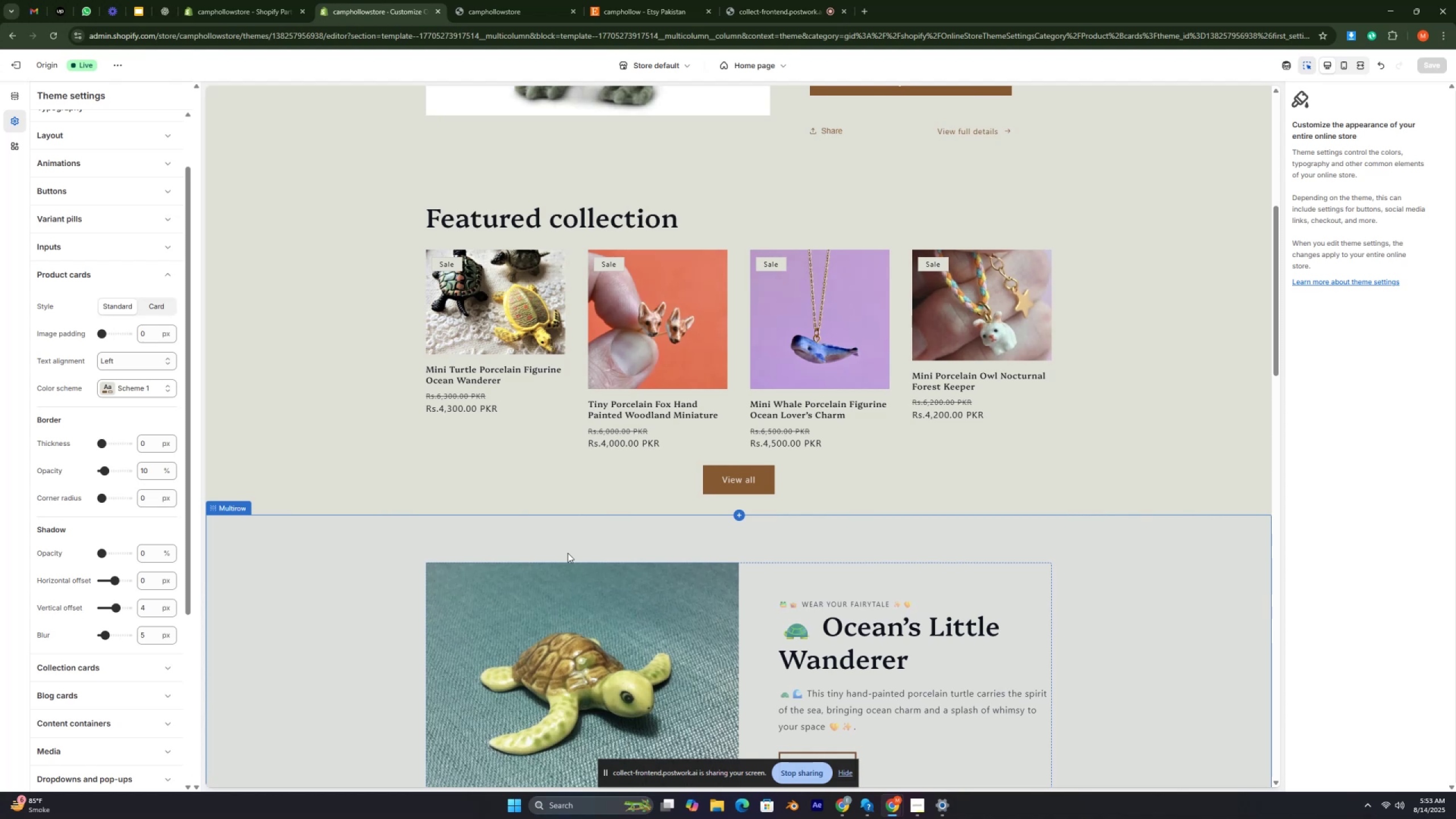 
key(Control+ControlRight)
 